 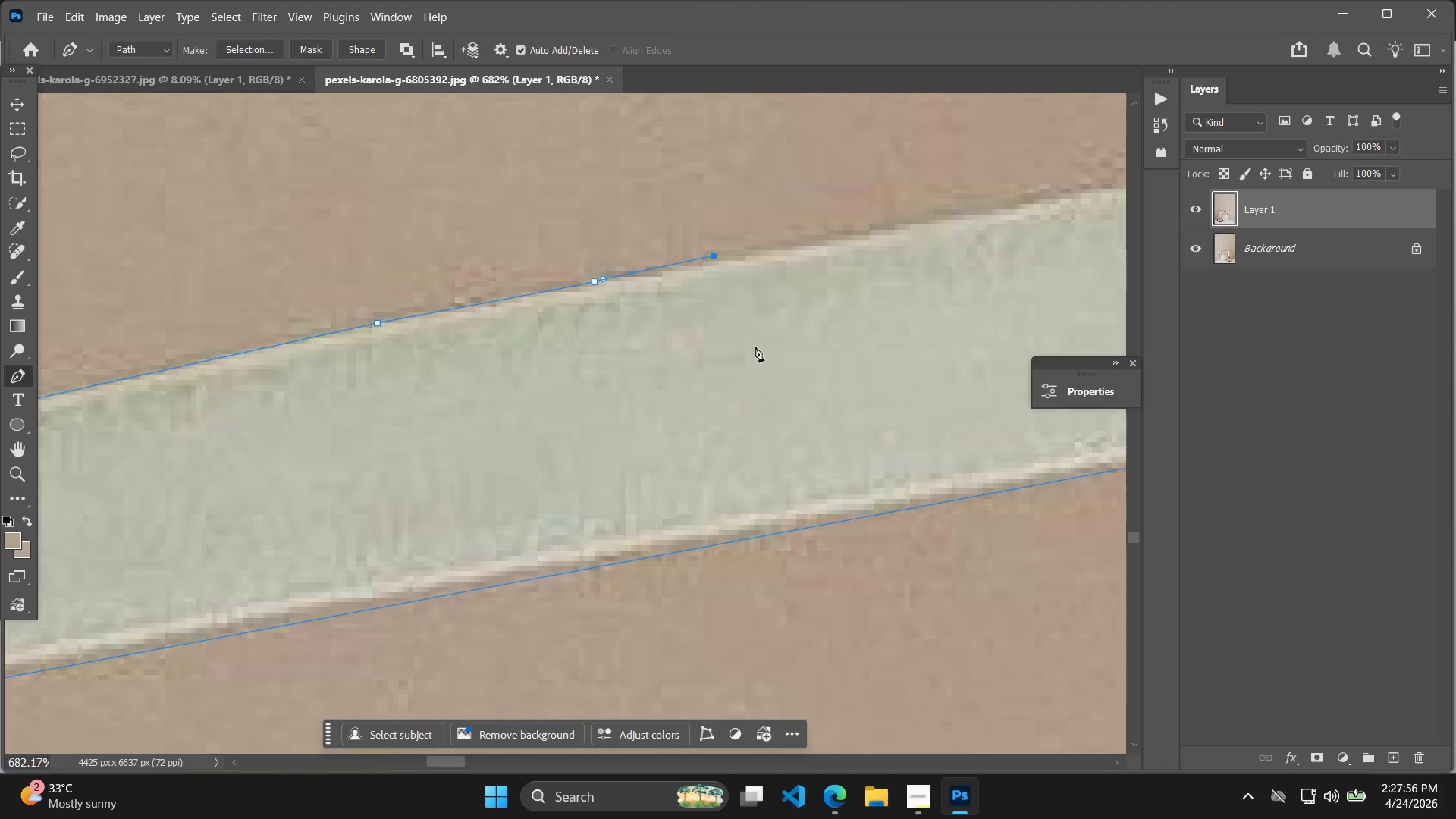 
hold_key(key=Space, duration=0.48)
 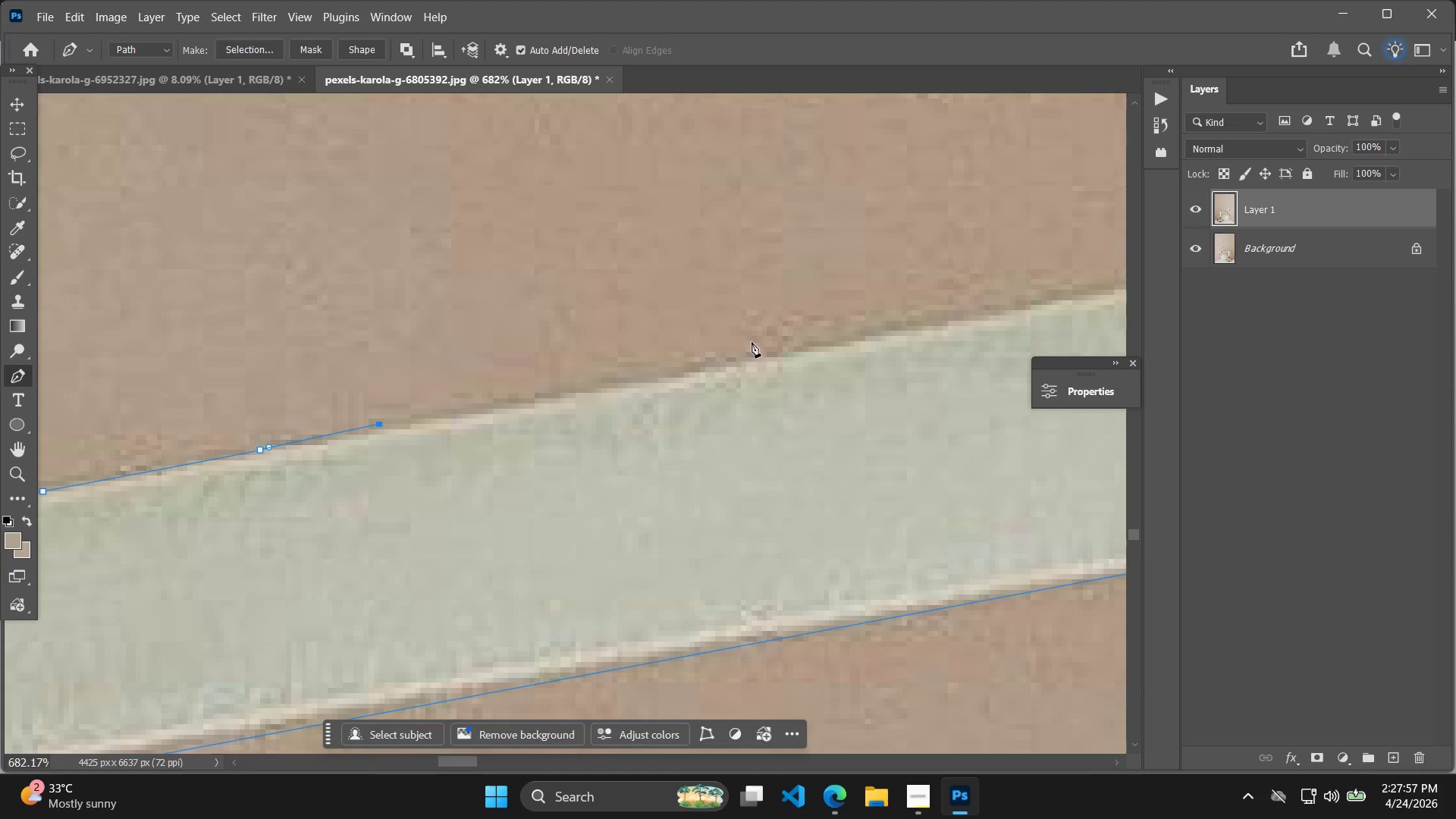 
left_click_drag(start_coordinate=[747, 354], to_coordinate=[413, 522])
 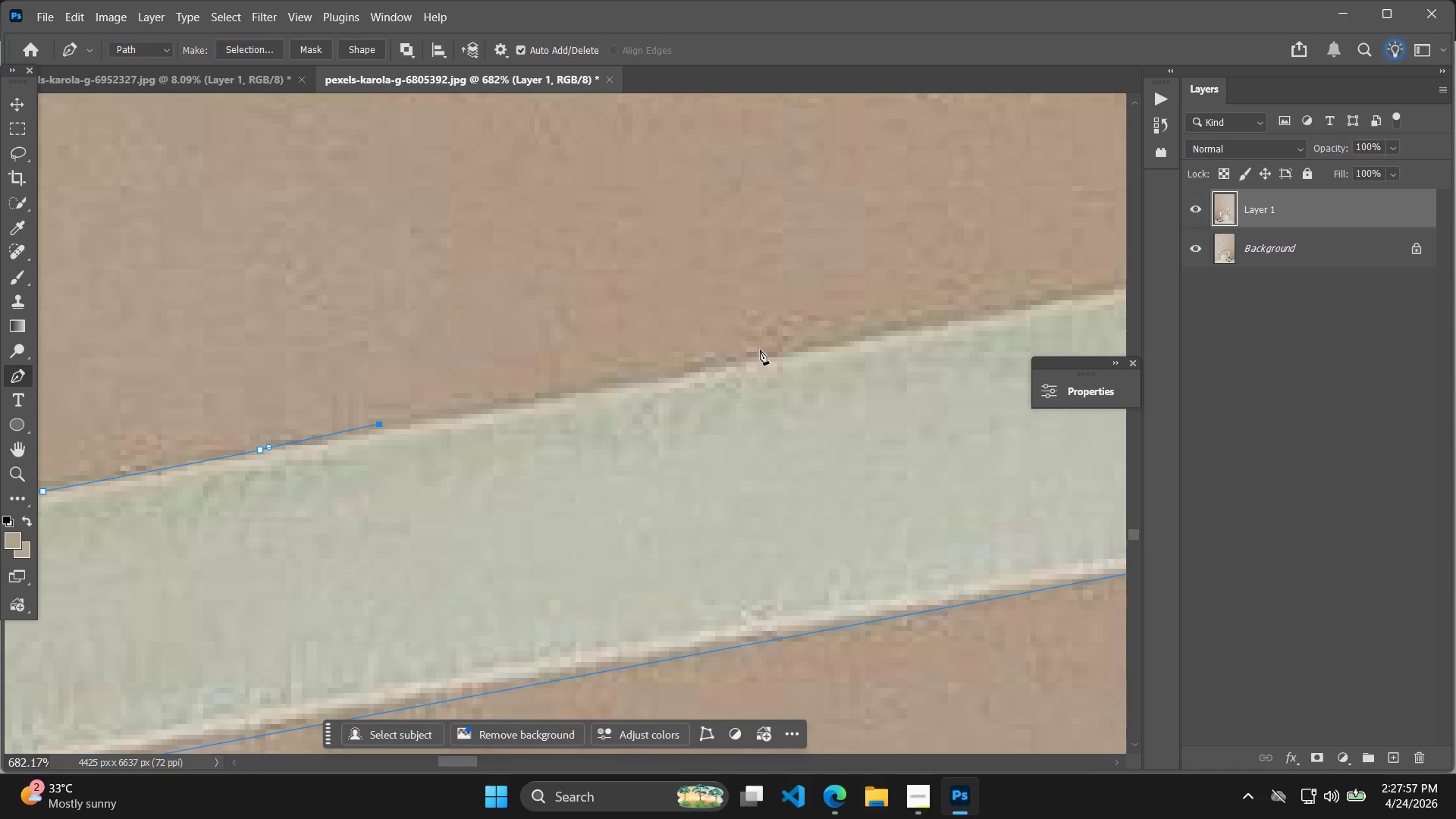 
scroll: coordinate [616, 405], scroll_direction: up, amount: 12.0
 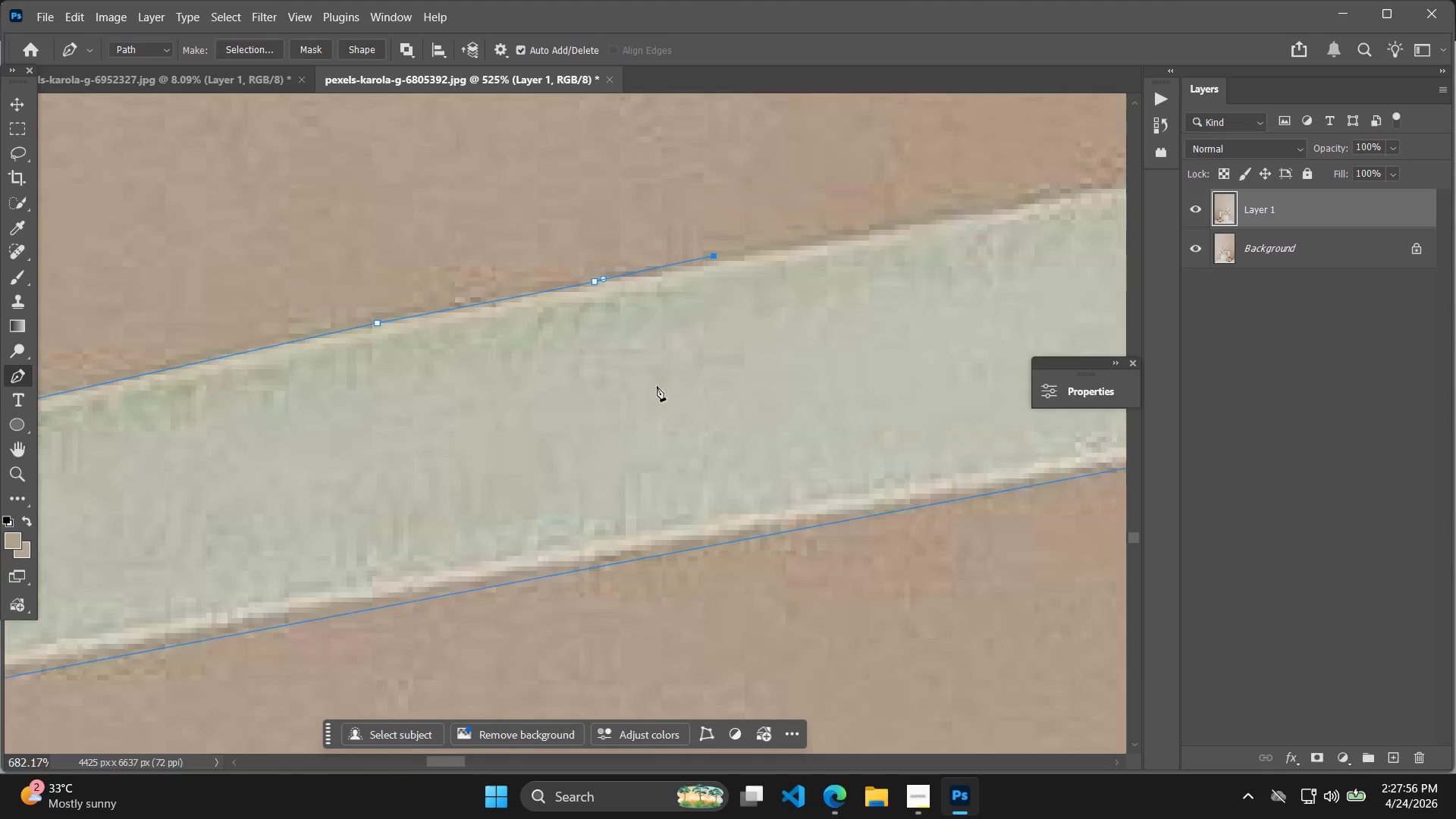 
left_click([763, 354])
 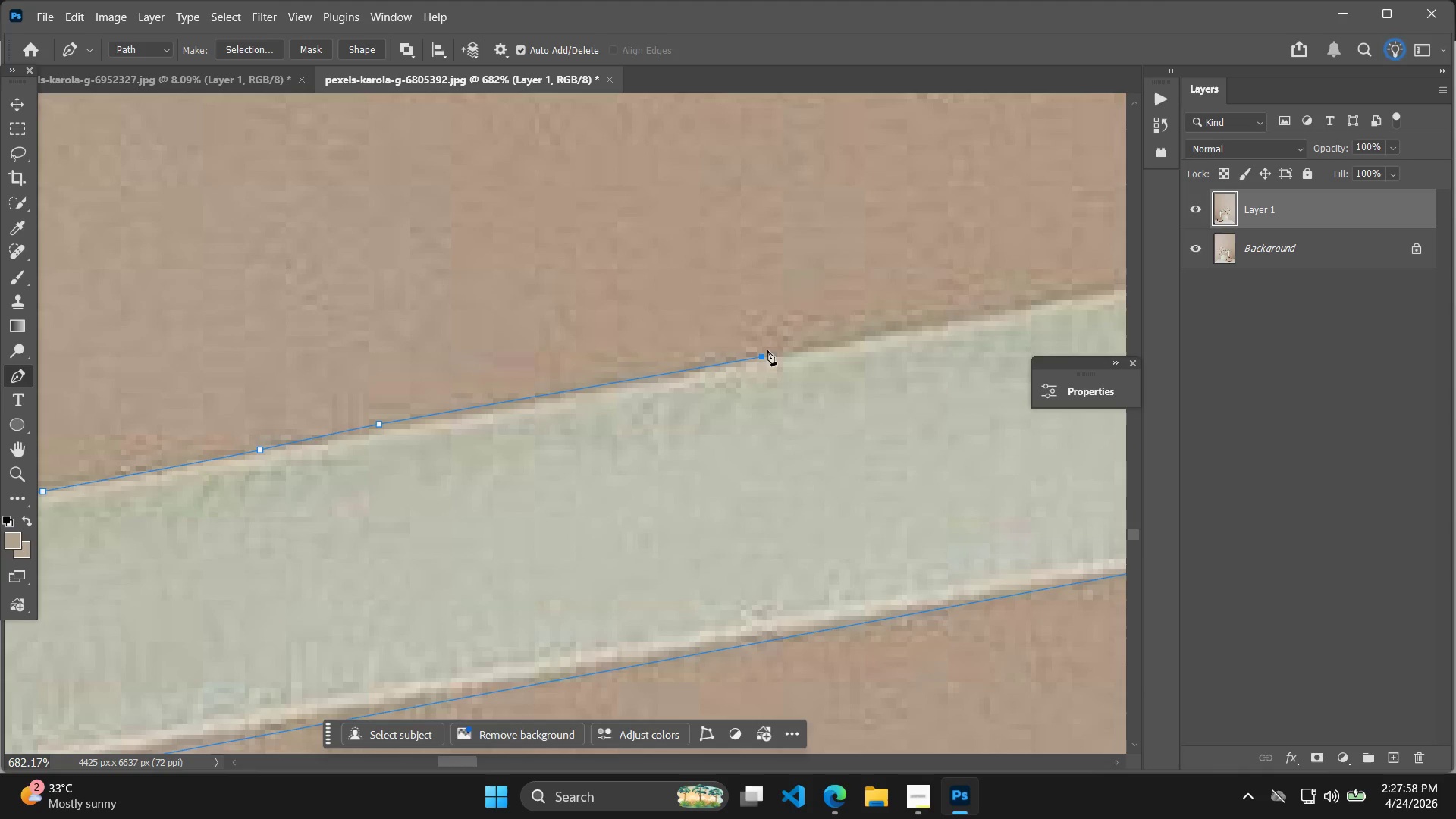 
hold_key(key=Space, duration=0.66)
 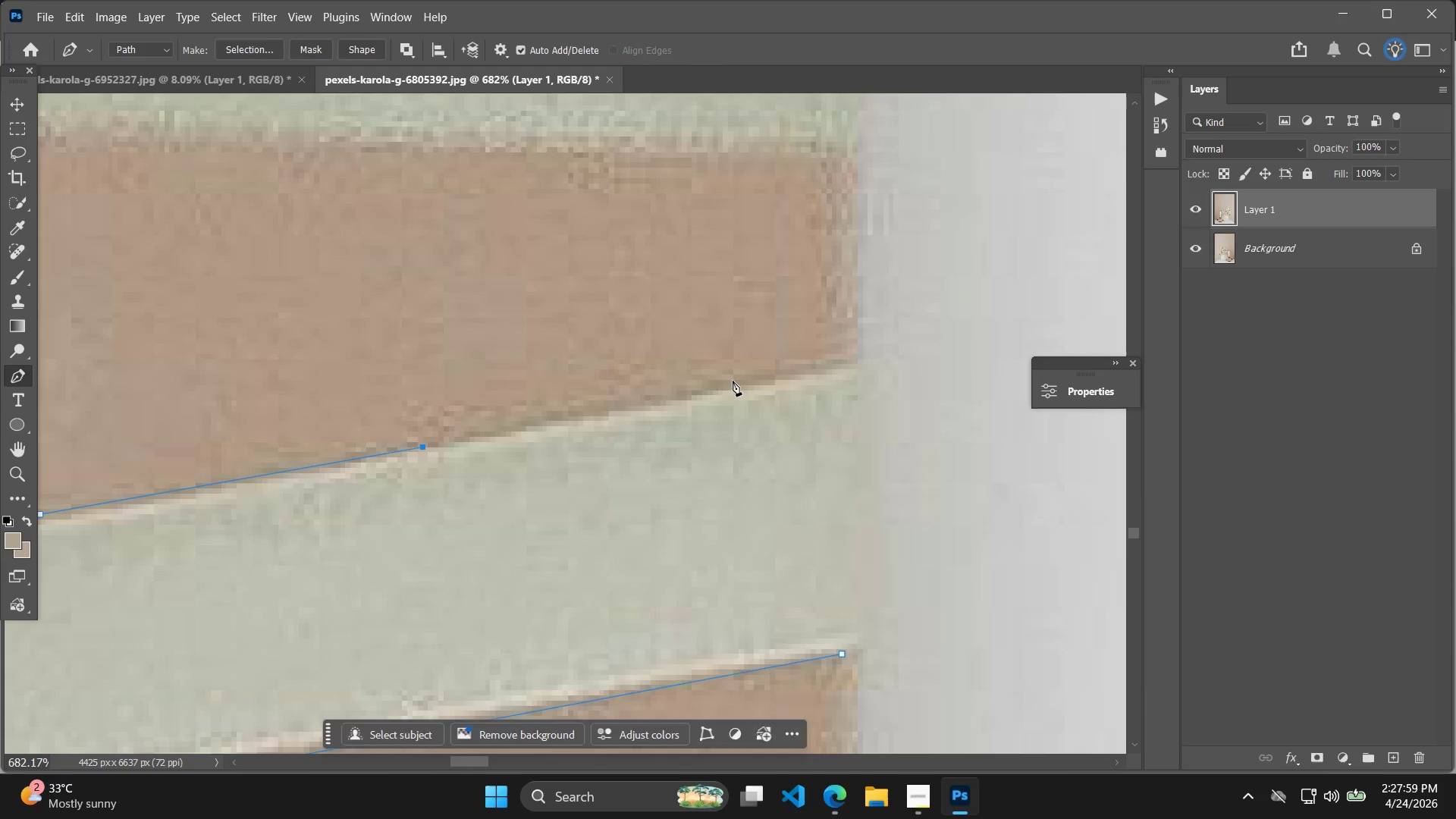 
left_click_drag(start_coordinate=[818, 338], to_coordinate=[479, 428])
 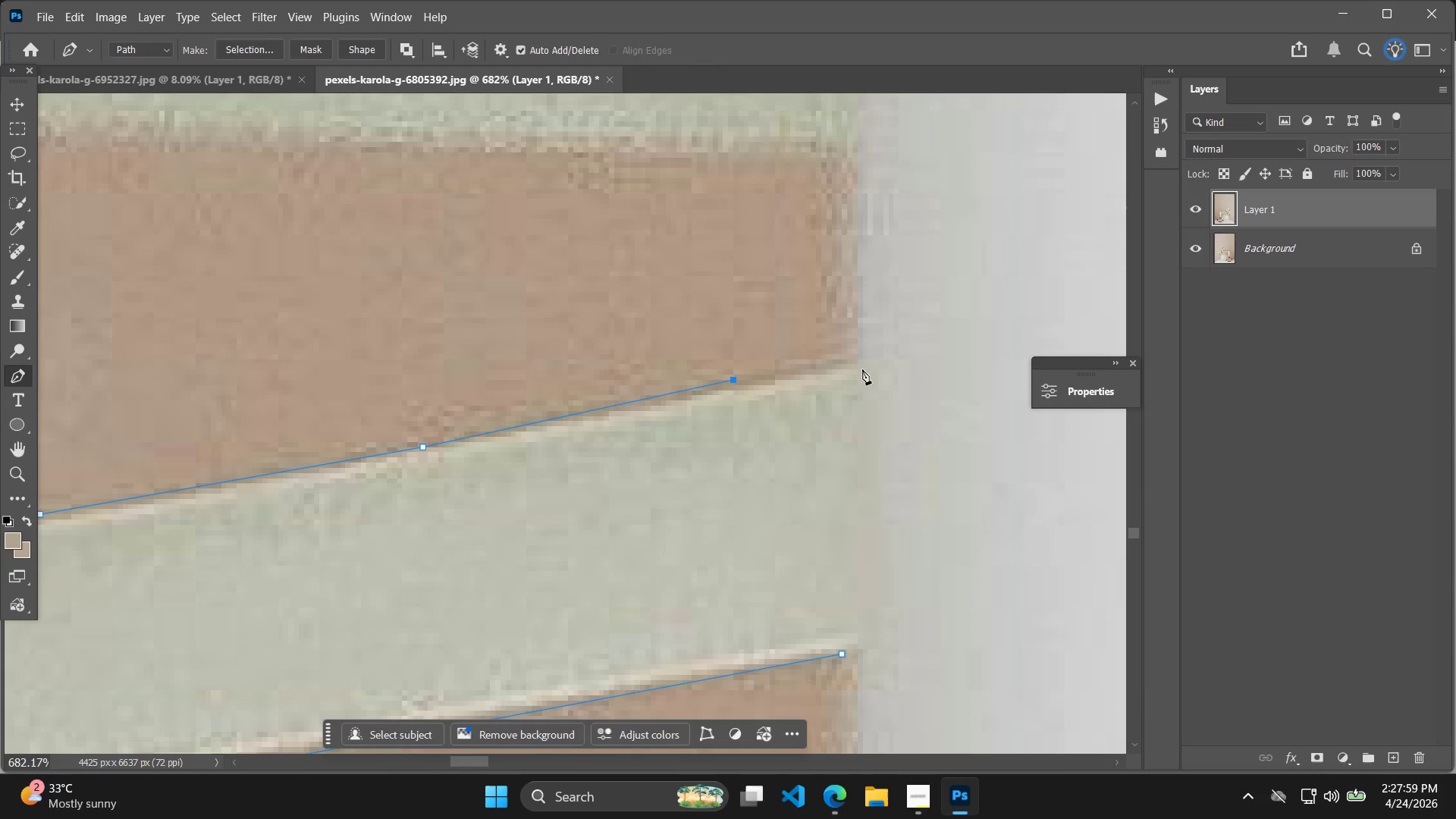 
key(Control+ControlLeft)
 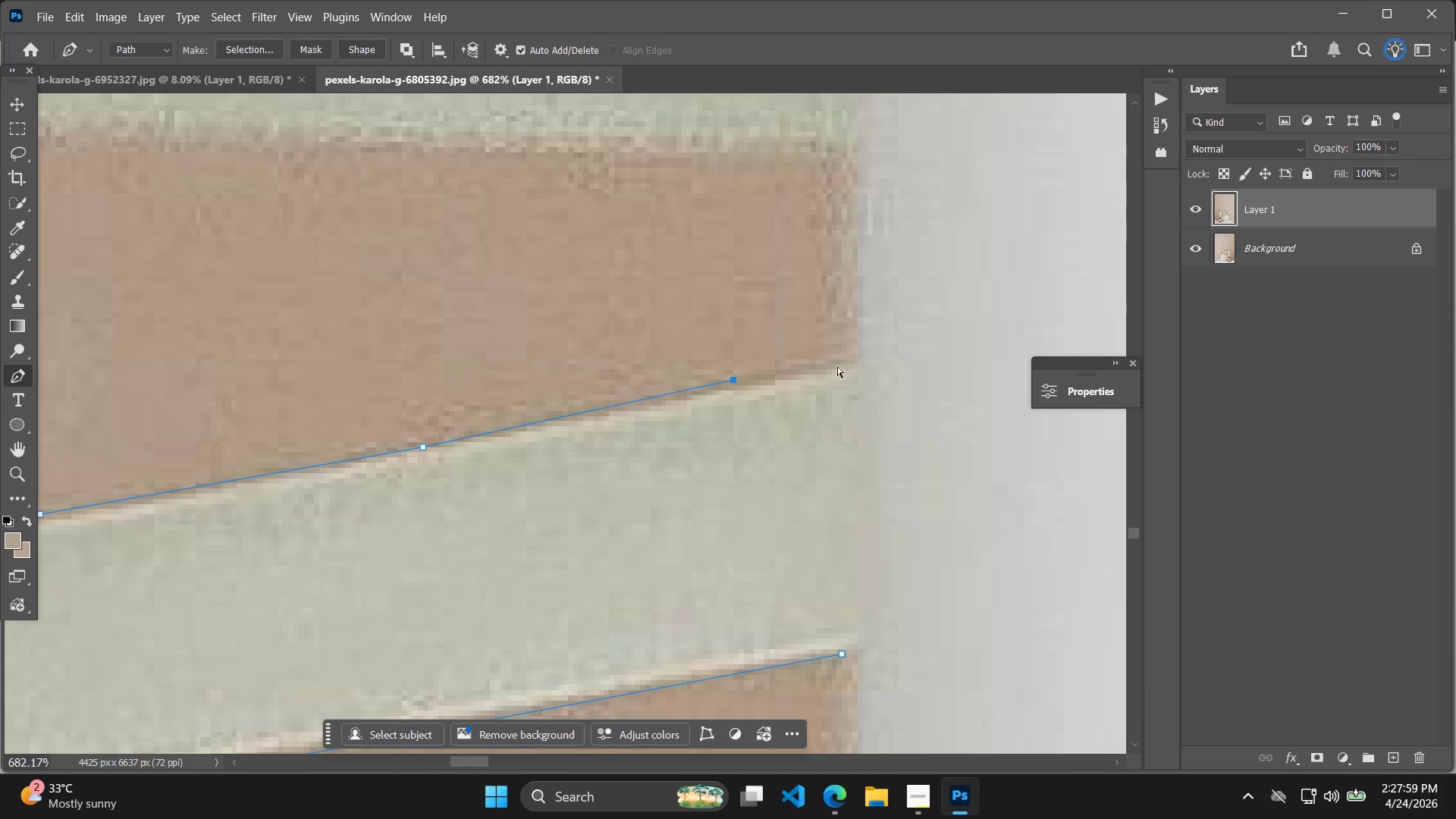 
key(Control+Z)
 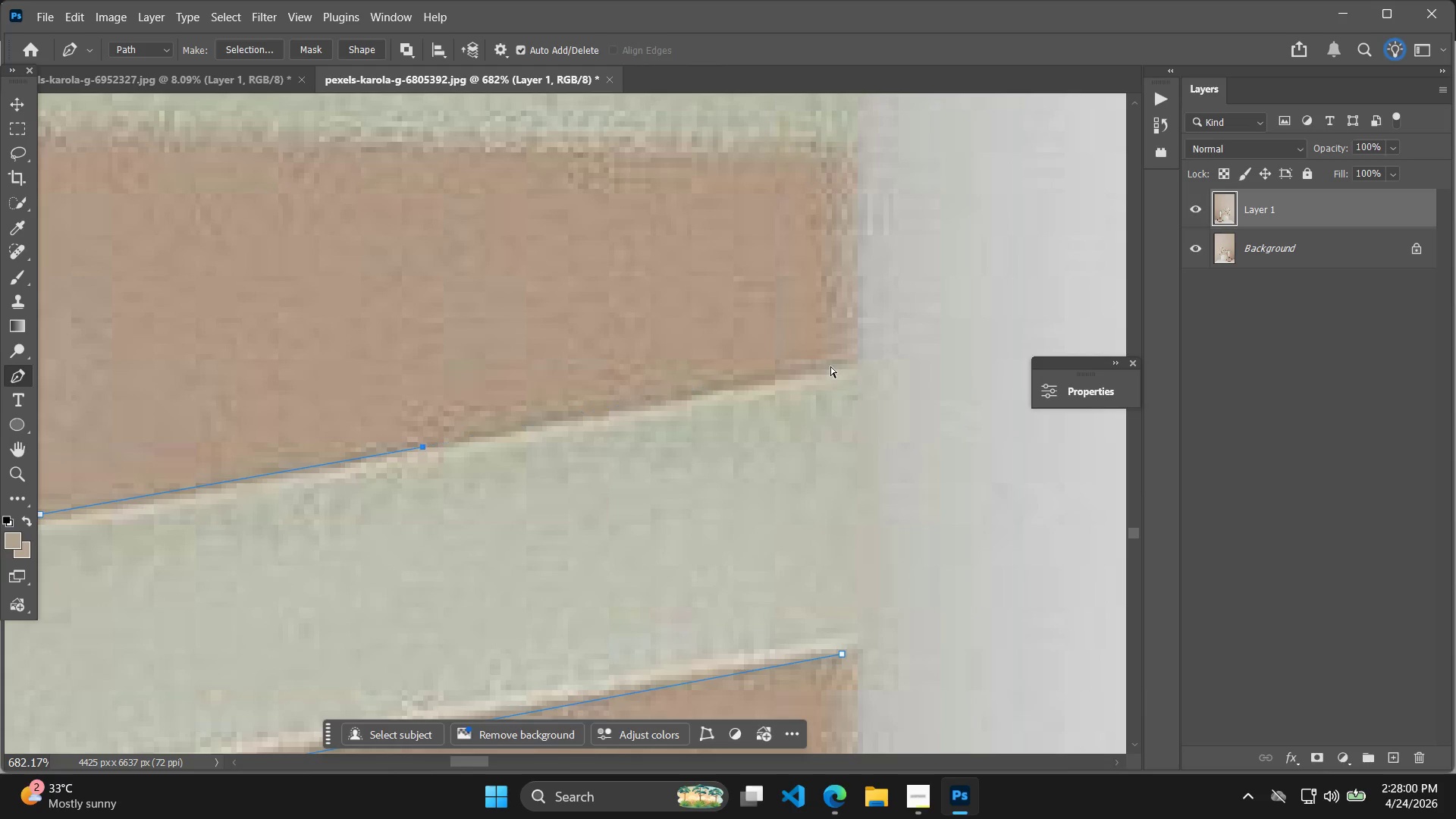 
left_click([830, 366])
 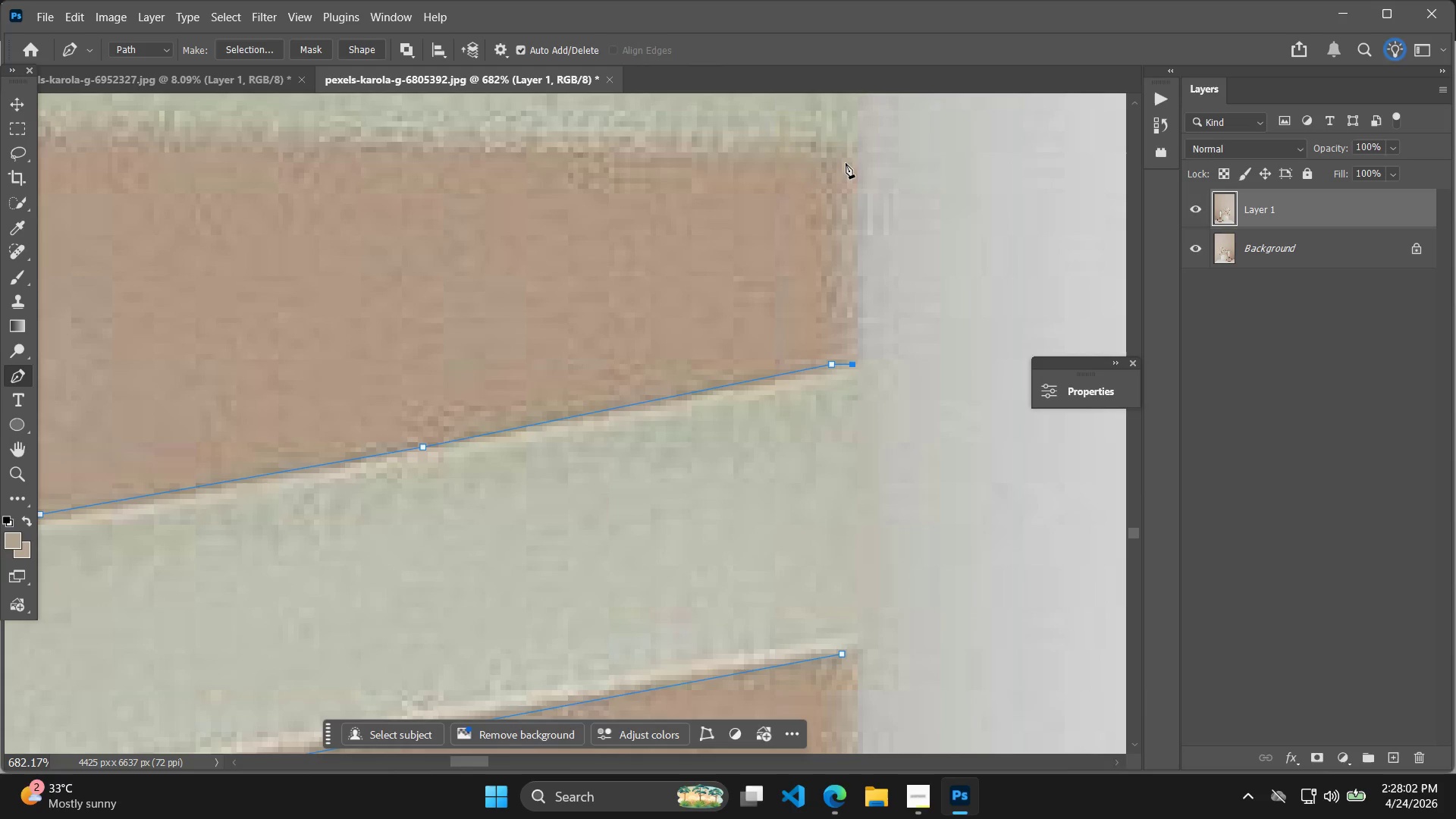 
hold_key(key=Space, duration=0.64)
 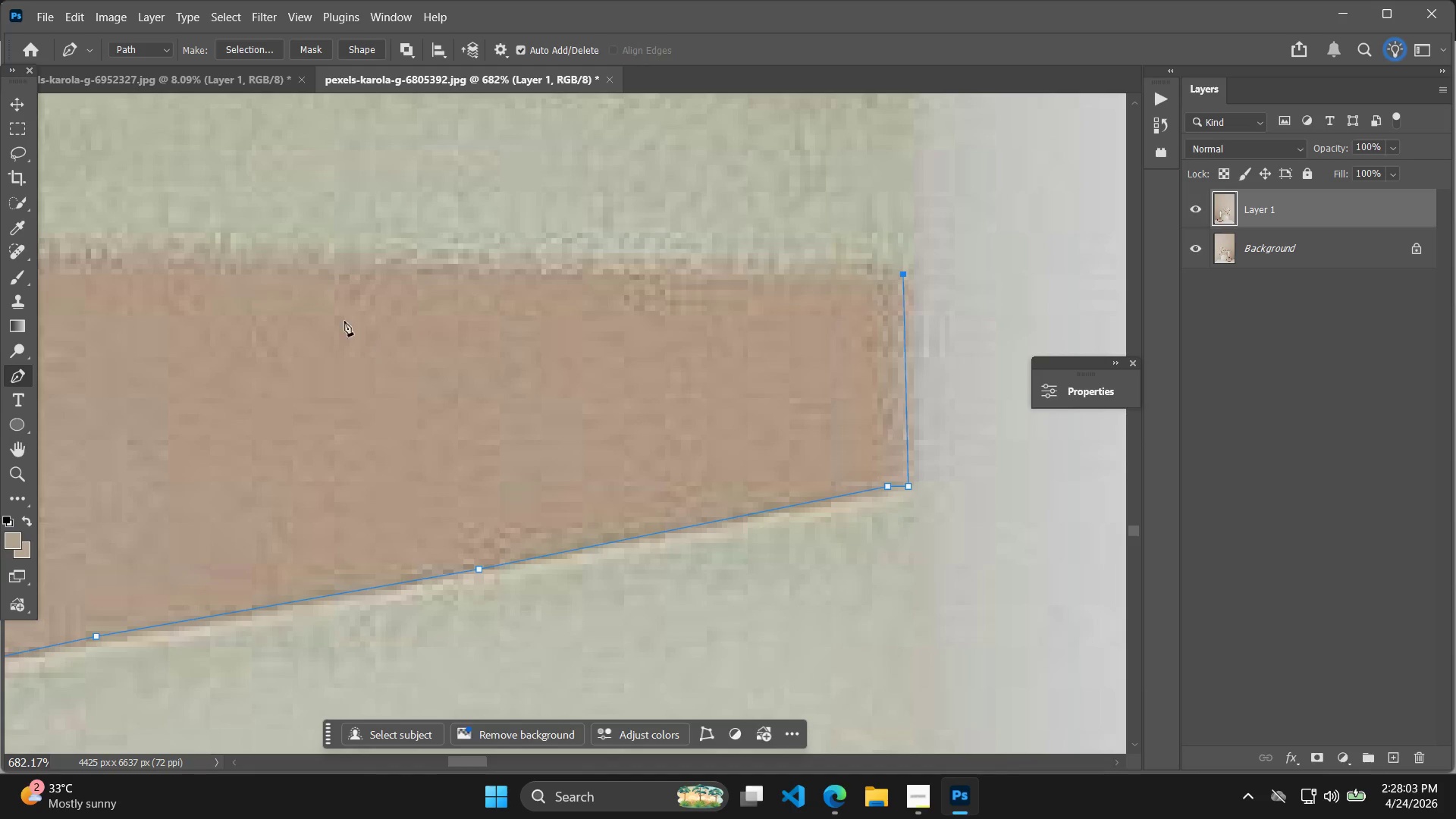 
left_click_drag(start_coordinate=[827, 202], to_coordinate=[883, 325])
 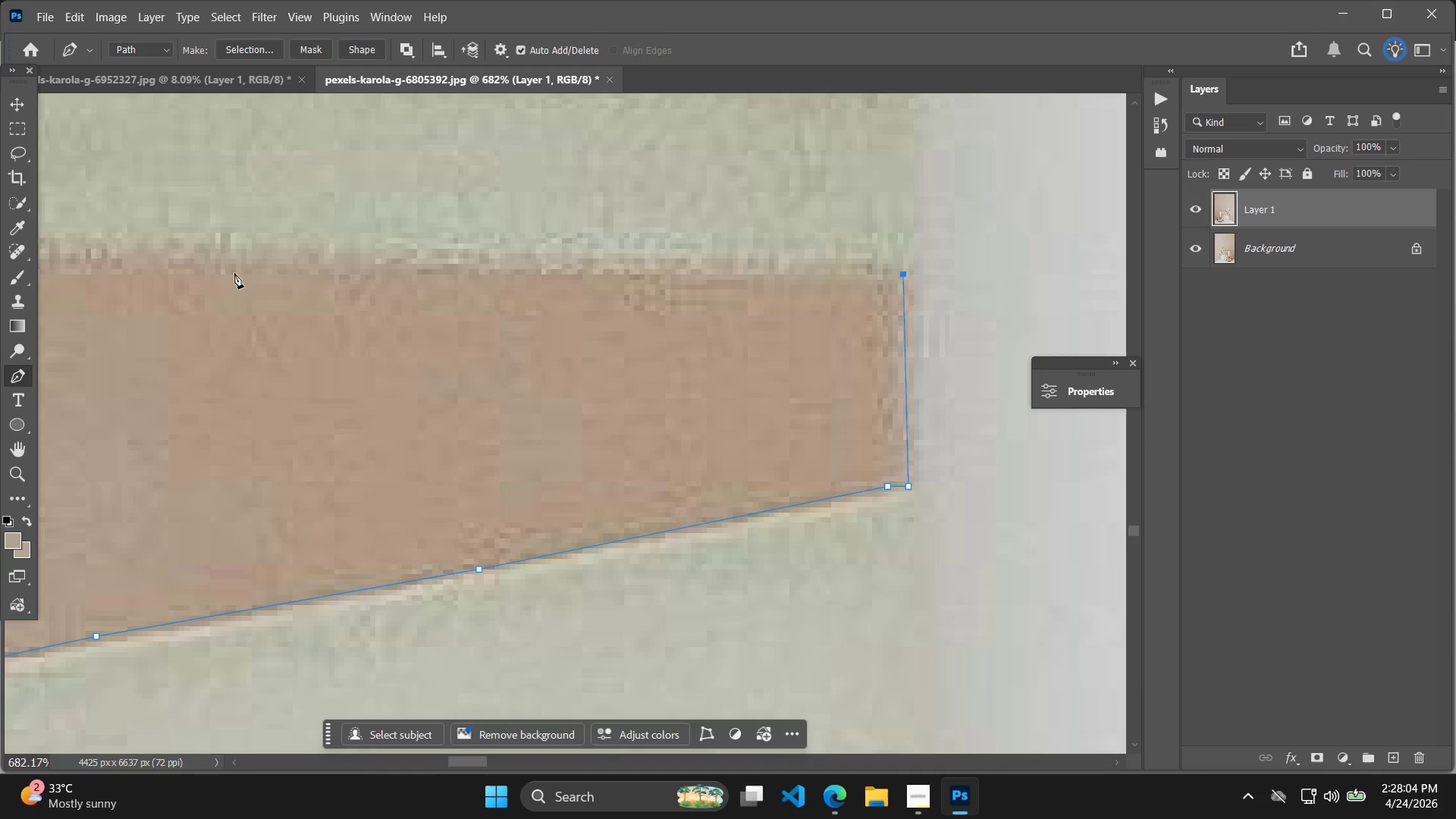 
left_click([232, 261])
 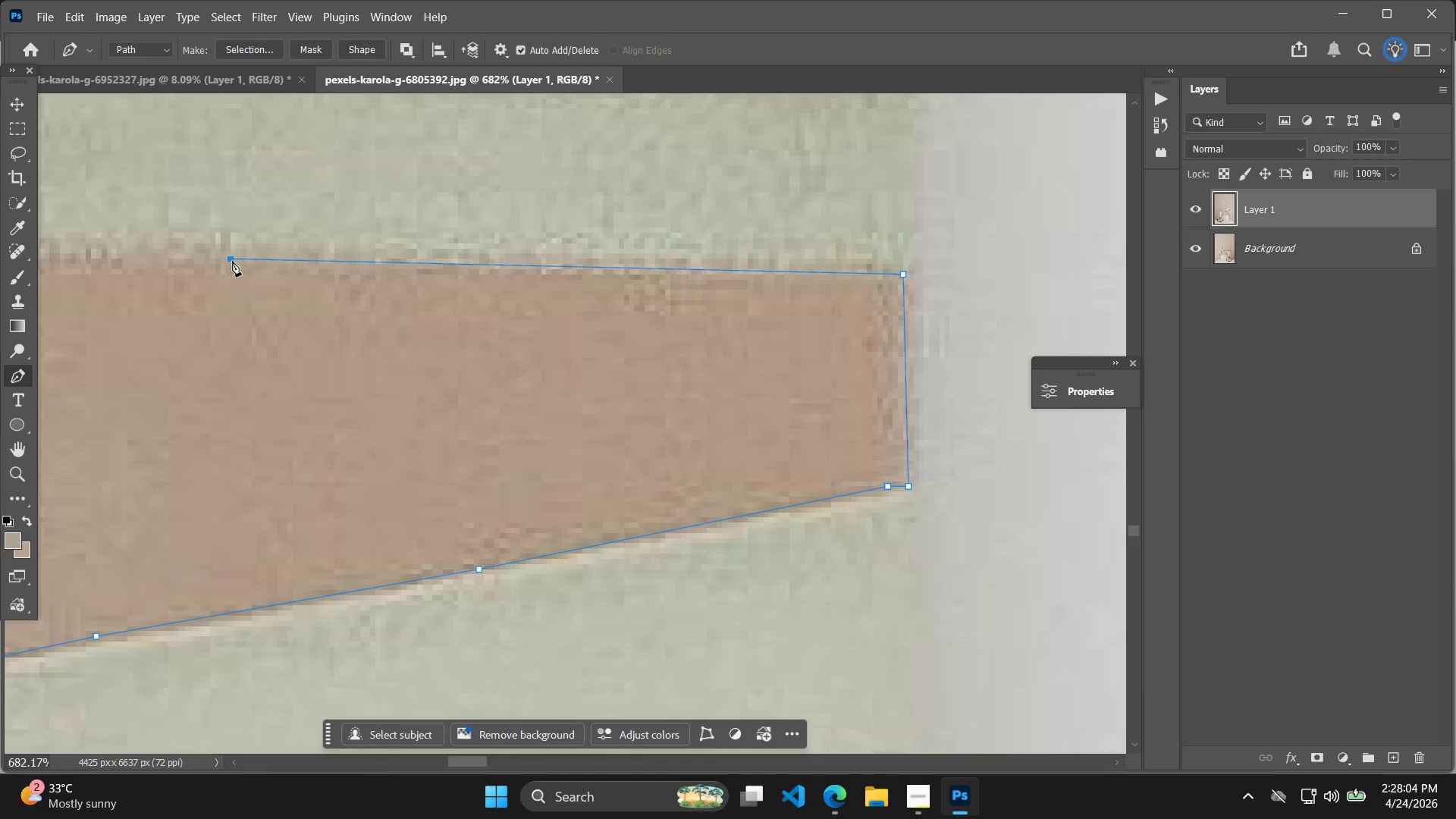 
key(Space)
 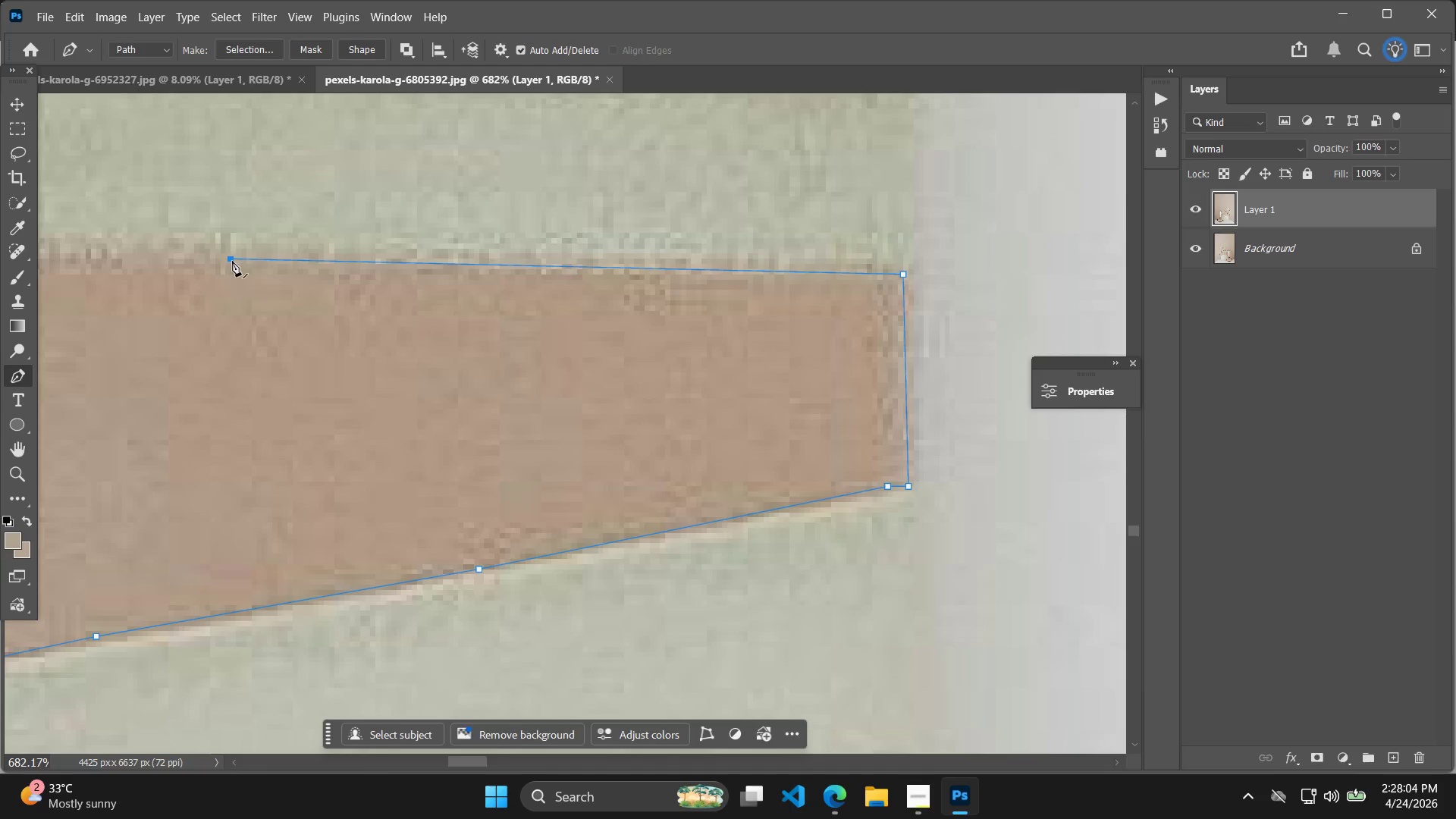 
key(Control+ControlLeft)
 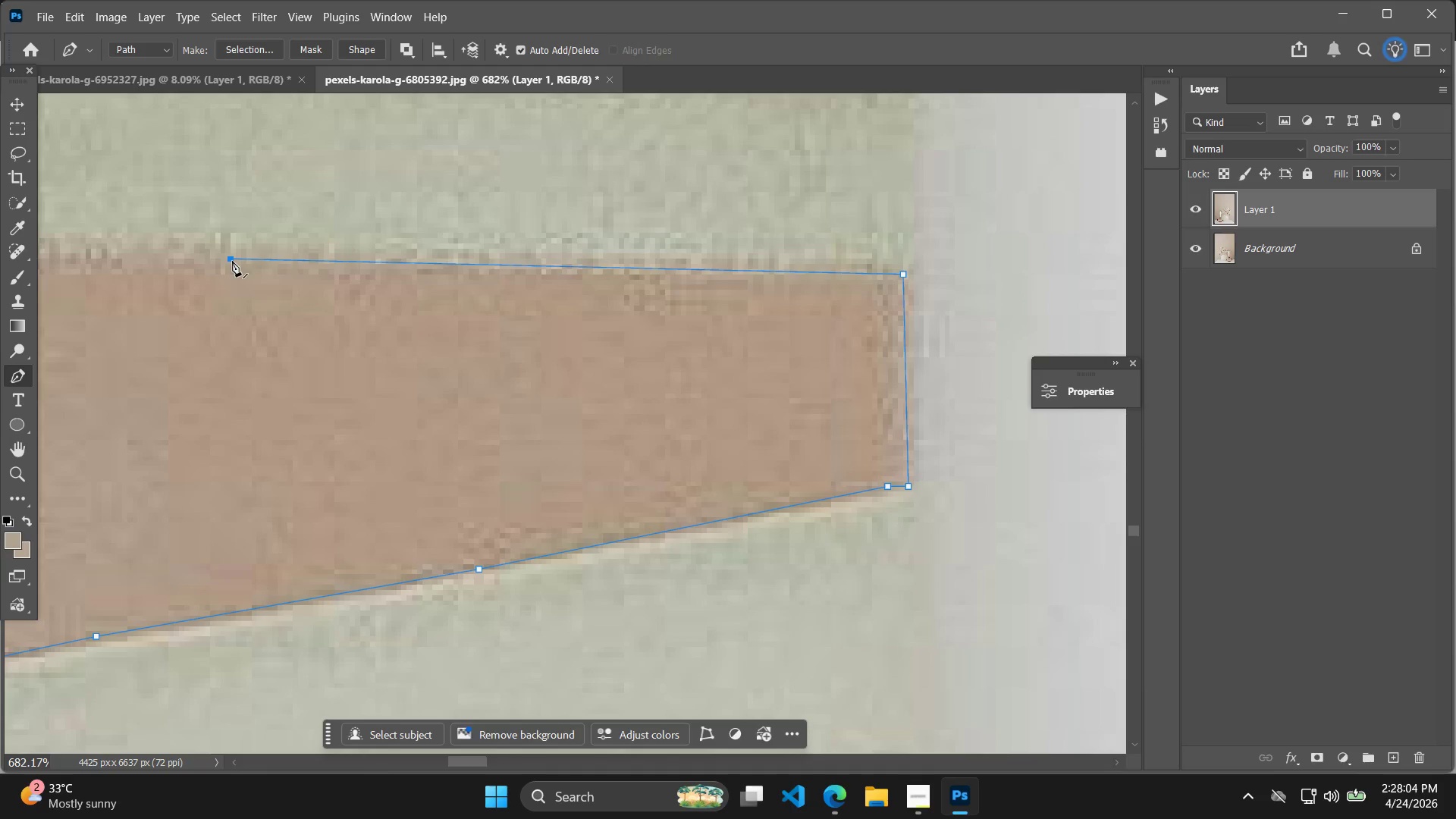 
key(Control+Z)
 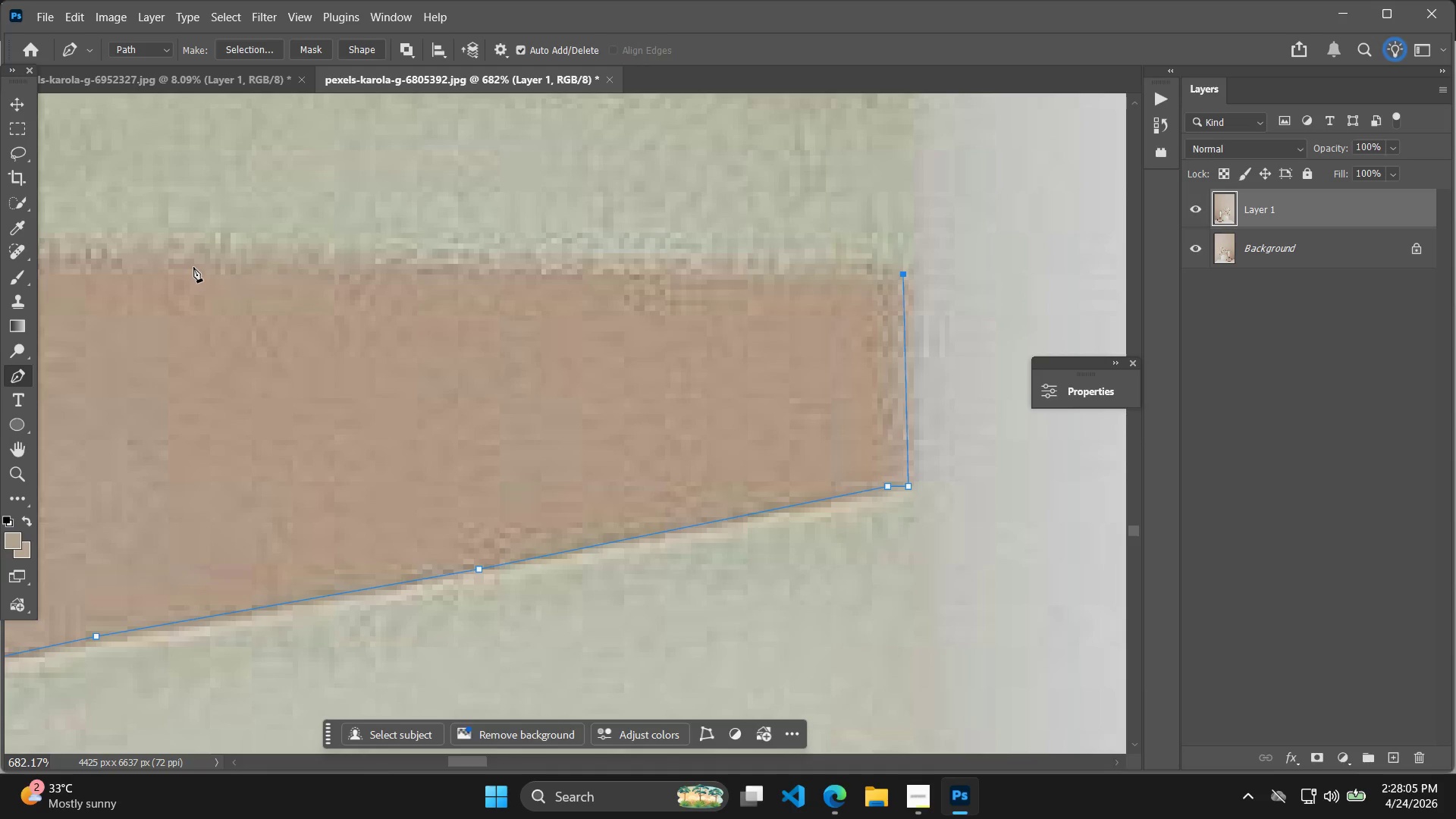 
left_click_drag(start_coordinate=[193, 267], to_coordinate=[193, 256])
 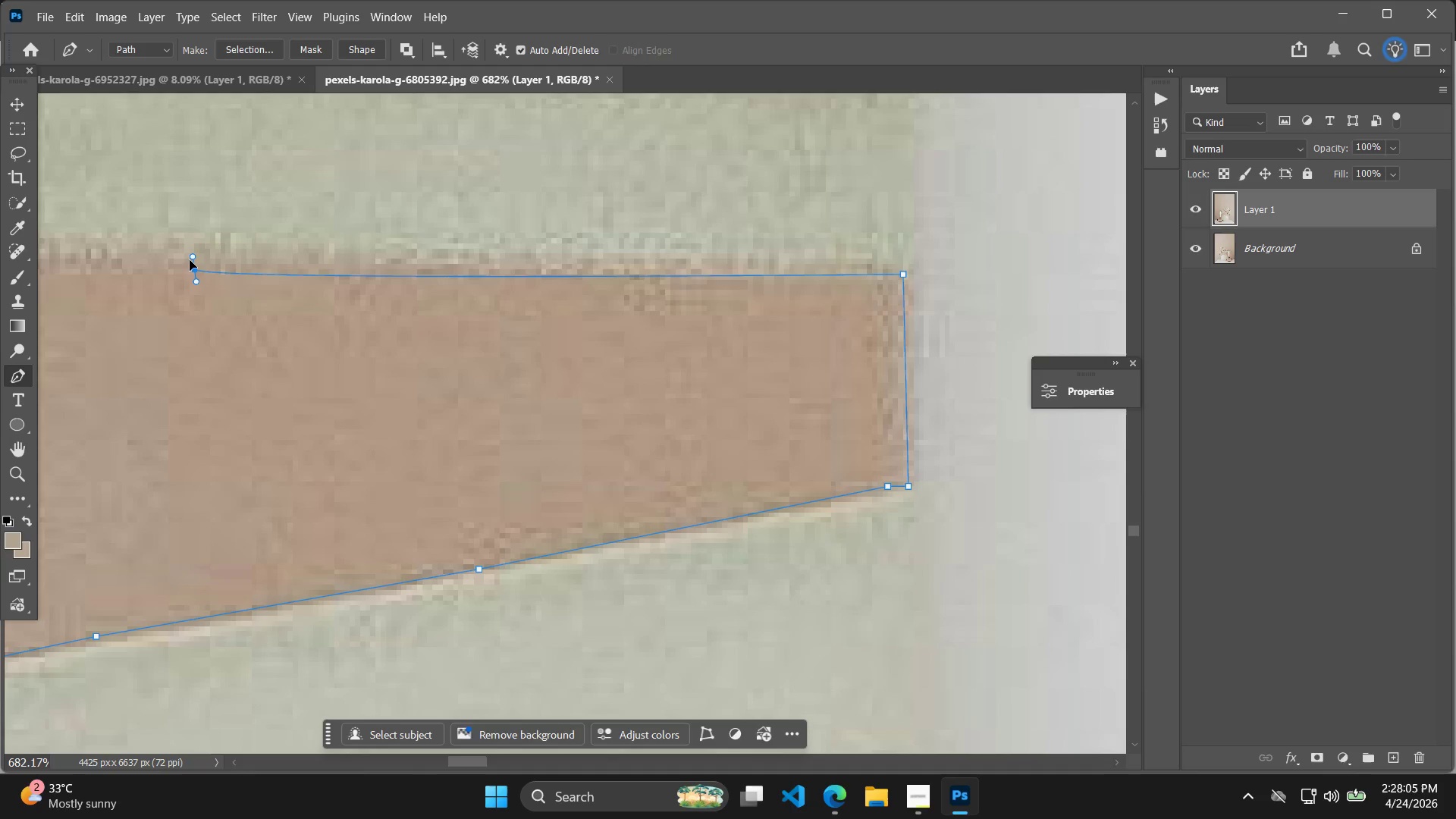 
hold_key(key=Space, duration=0.34)
 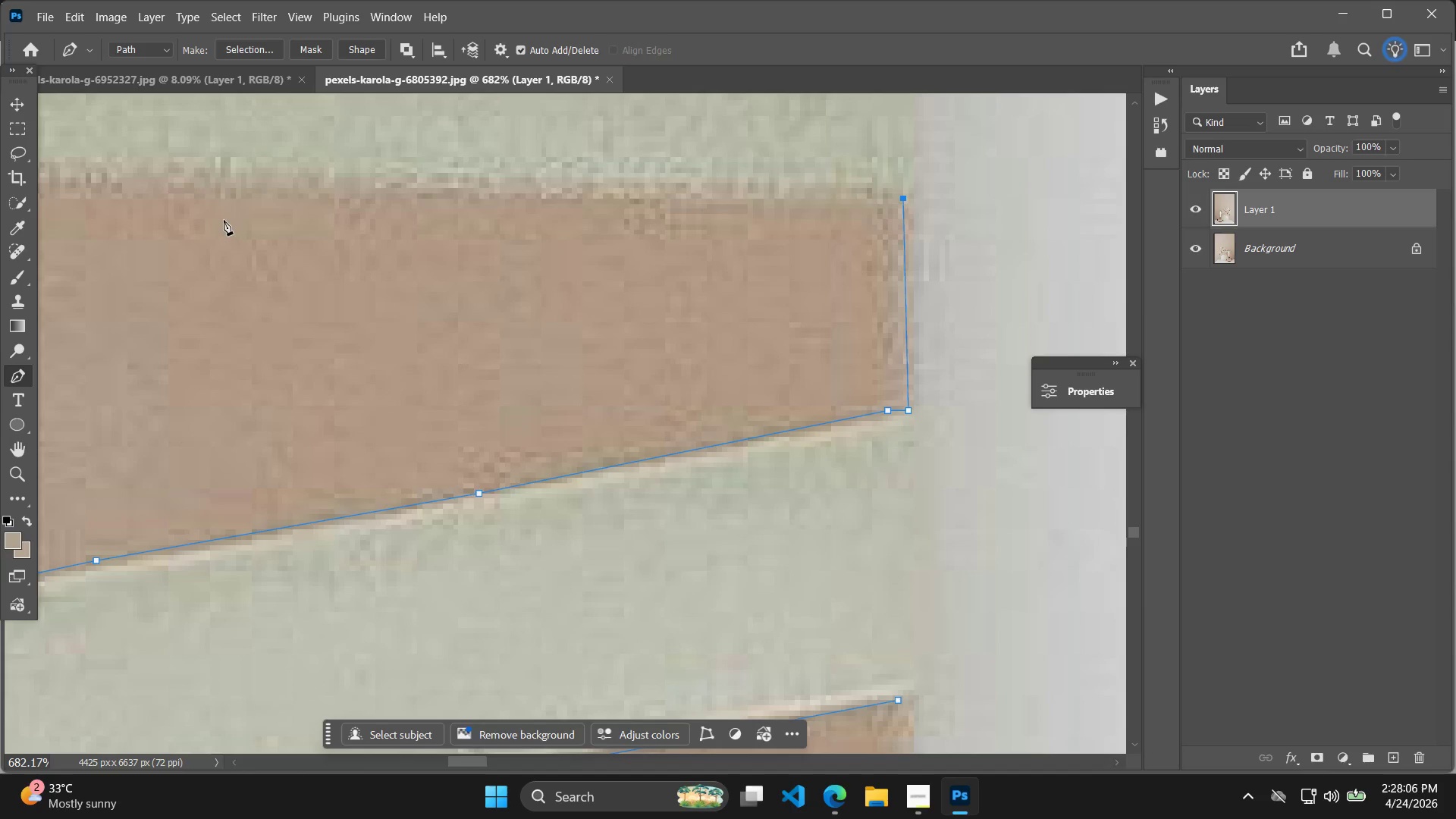 
key(Control+ControlLeft)
 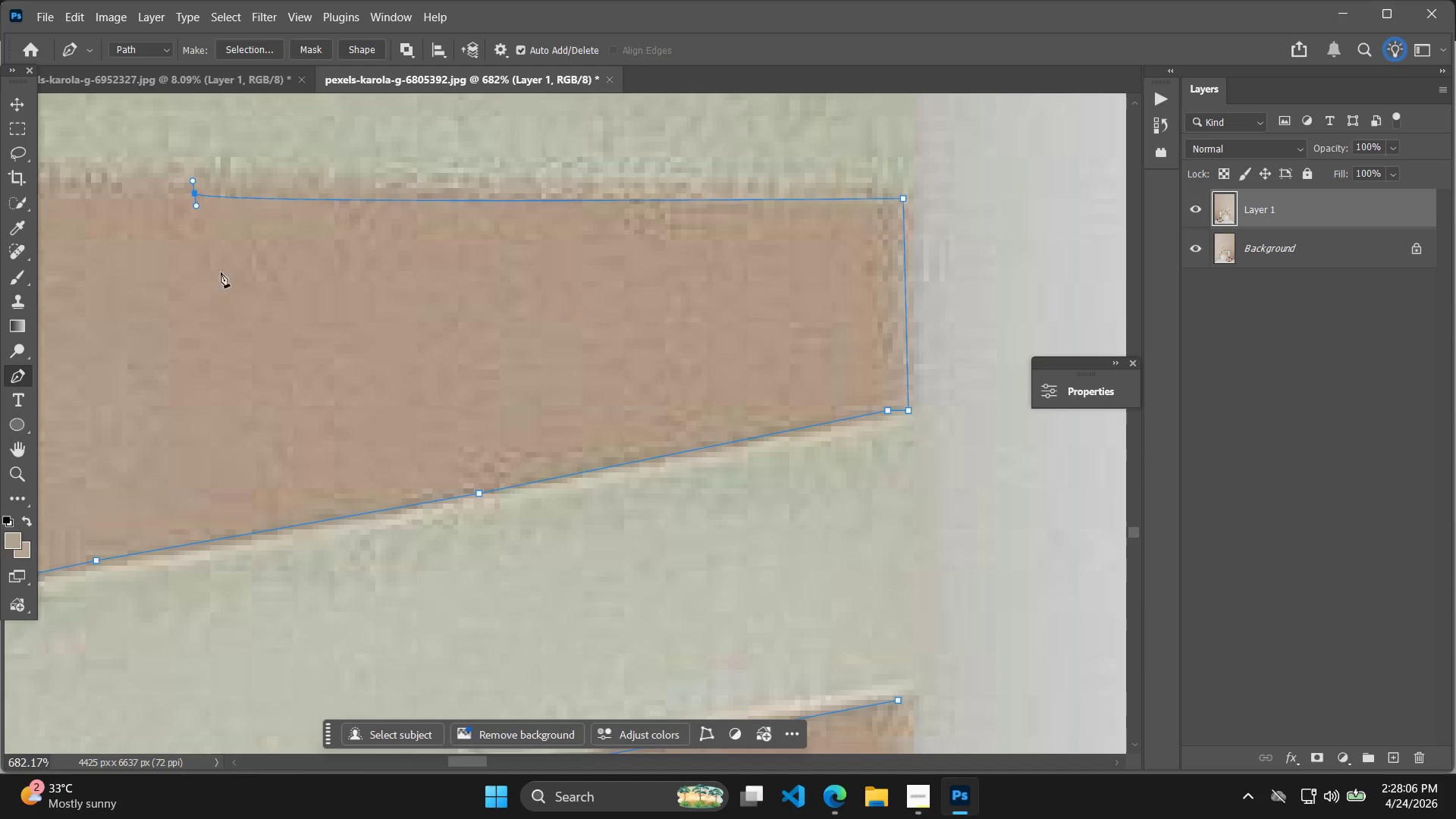 
key(Control+Z)
 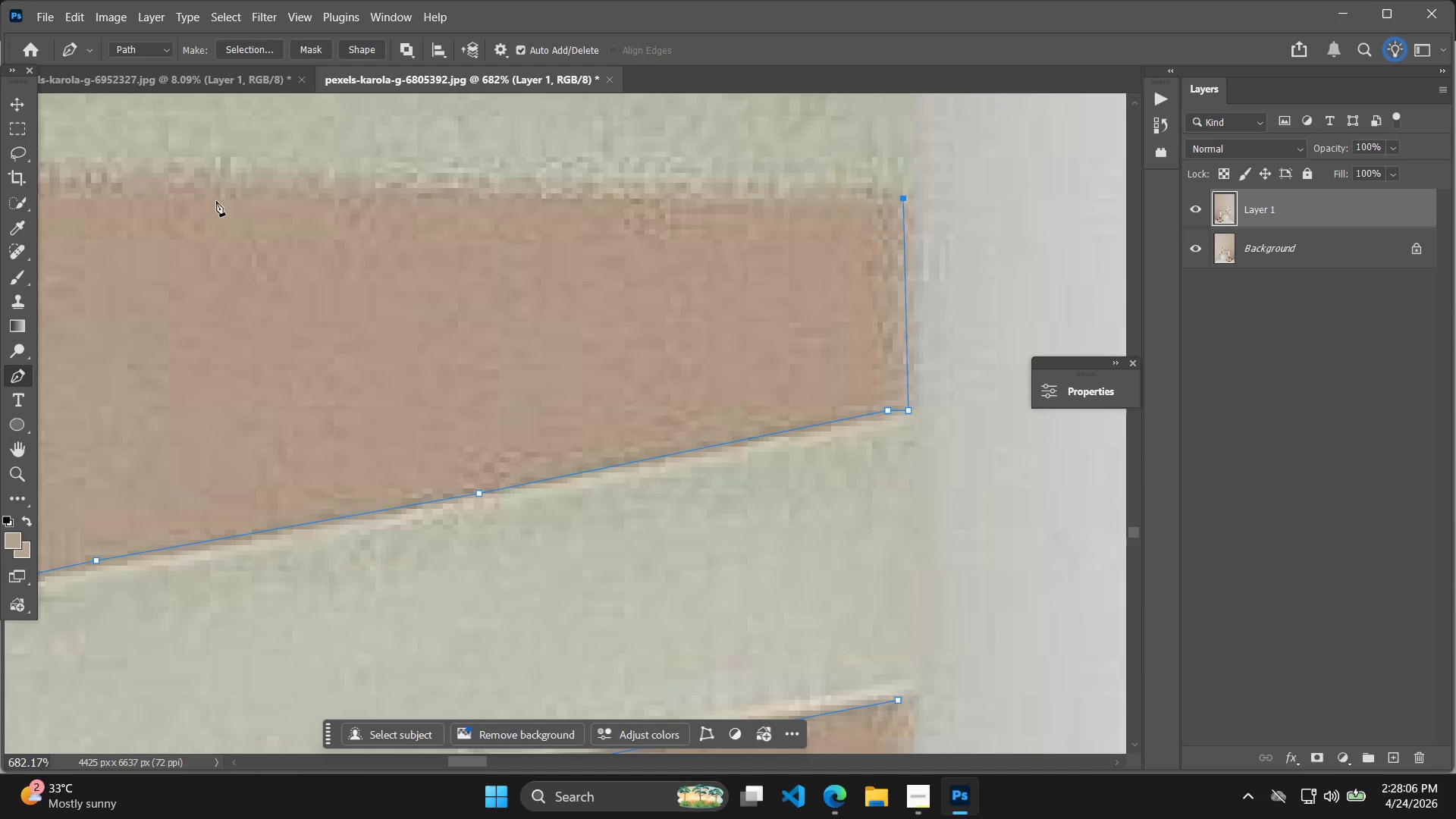 
scroll: coordinate [196, 271], scroll_direction: down, amount: 5.0
 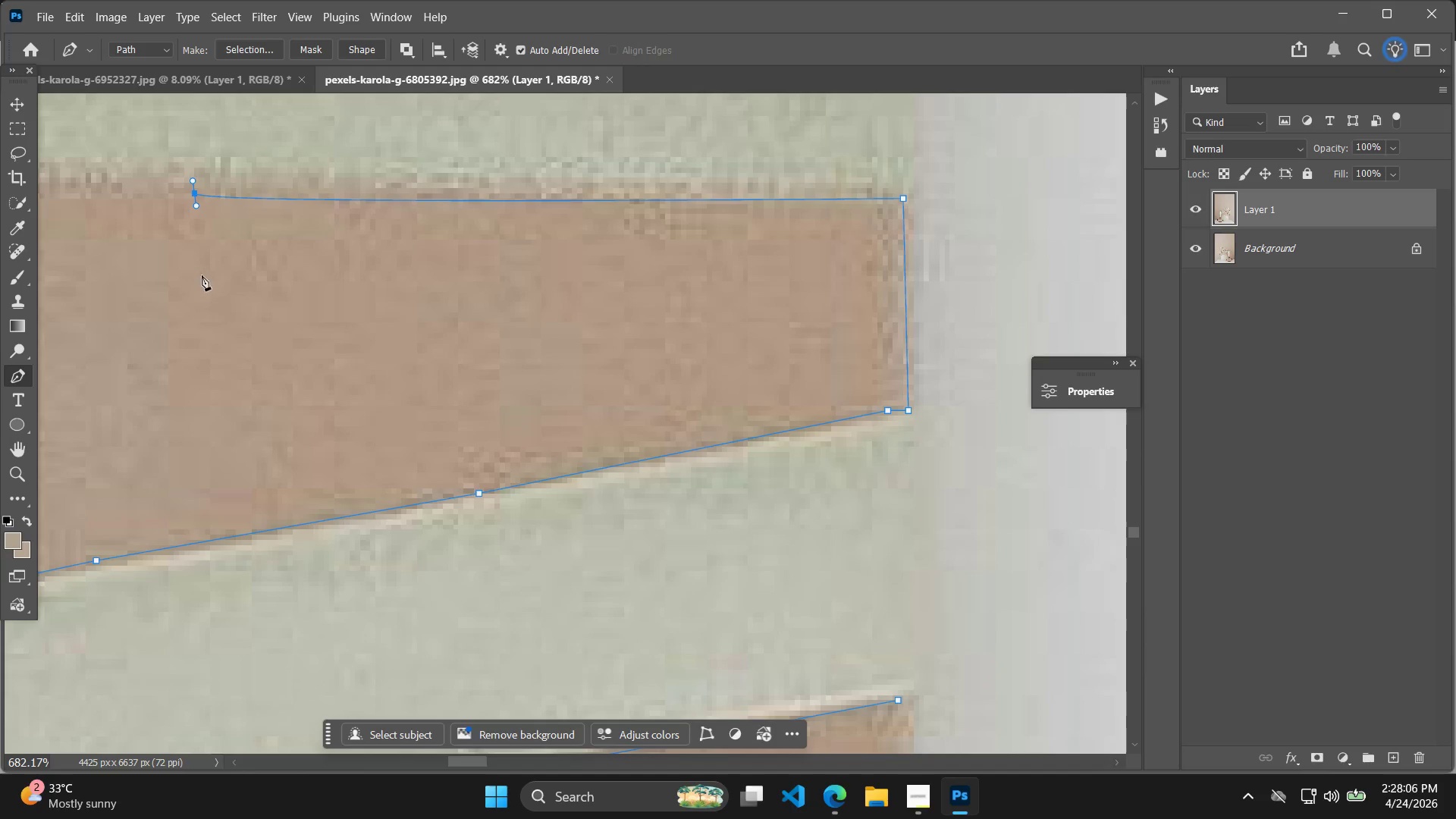 
left_click([219, 189])
 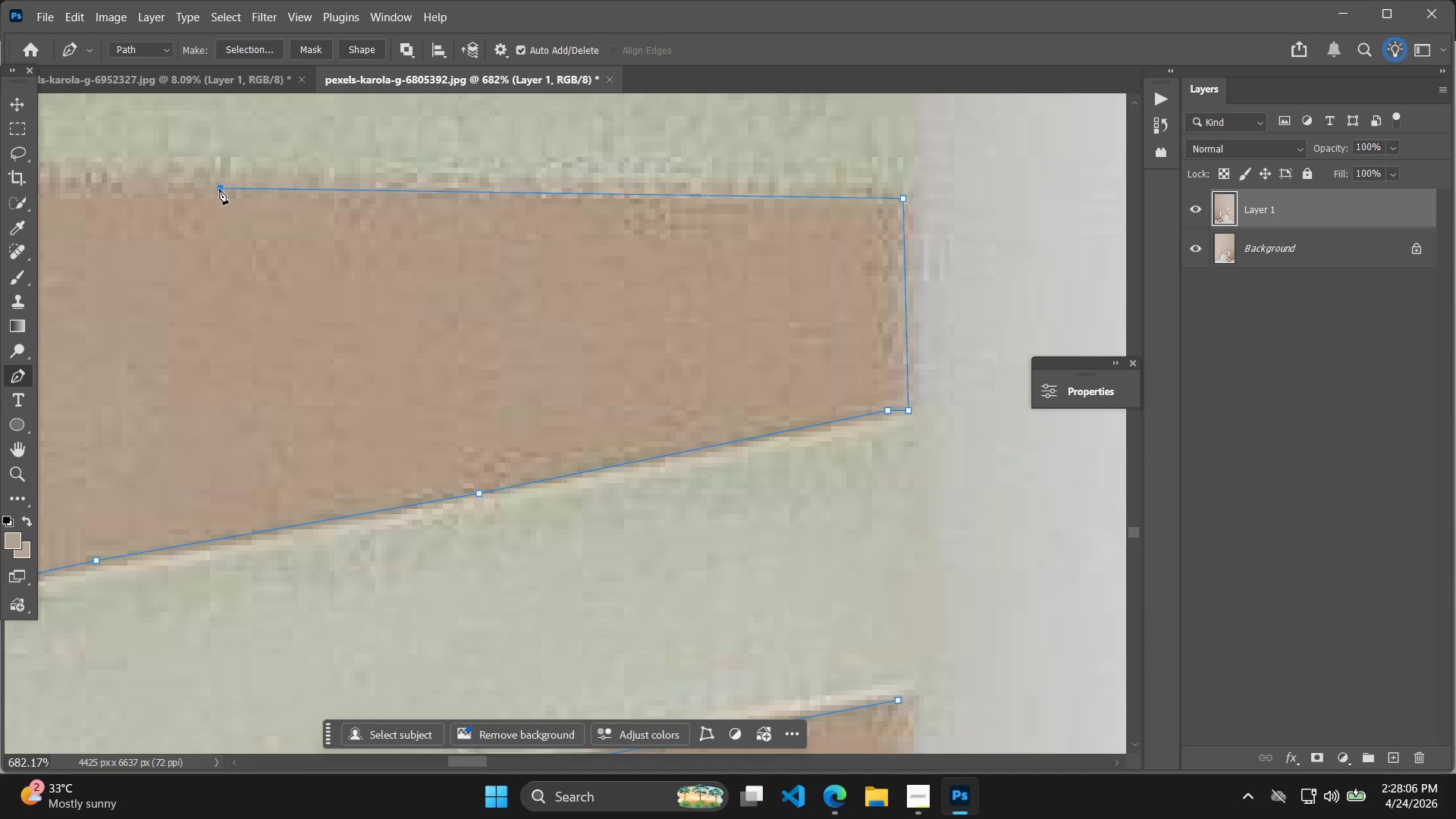 
hold_key(key=AltLeft, duration=0.36)
 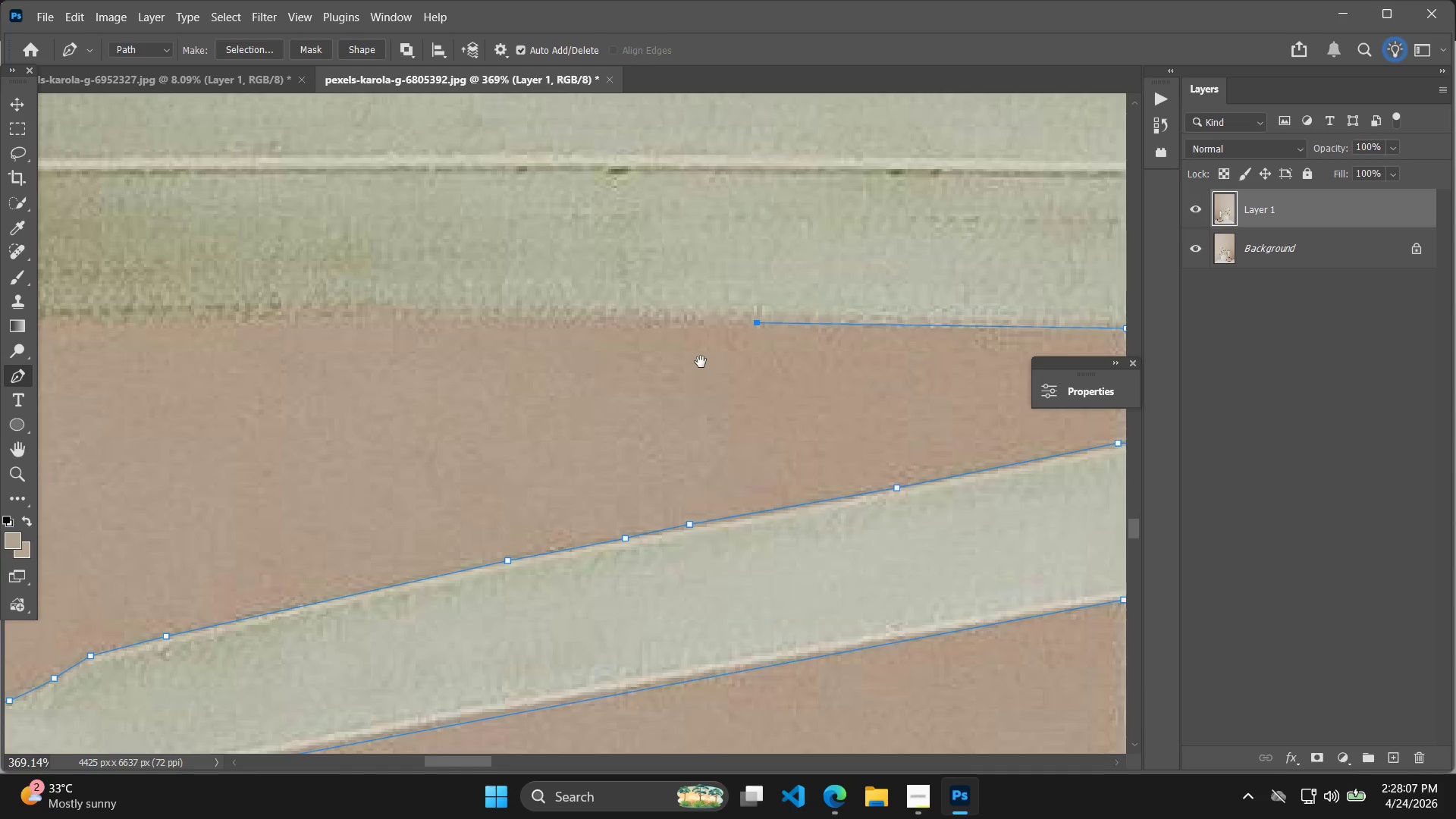 
hold_key(key=Space, duration=0.5)
 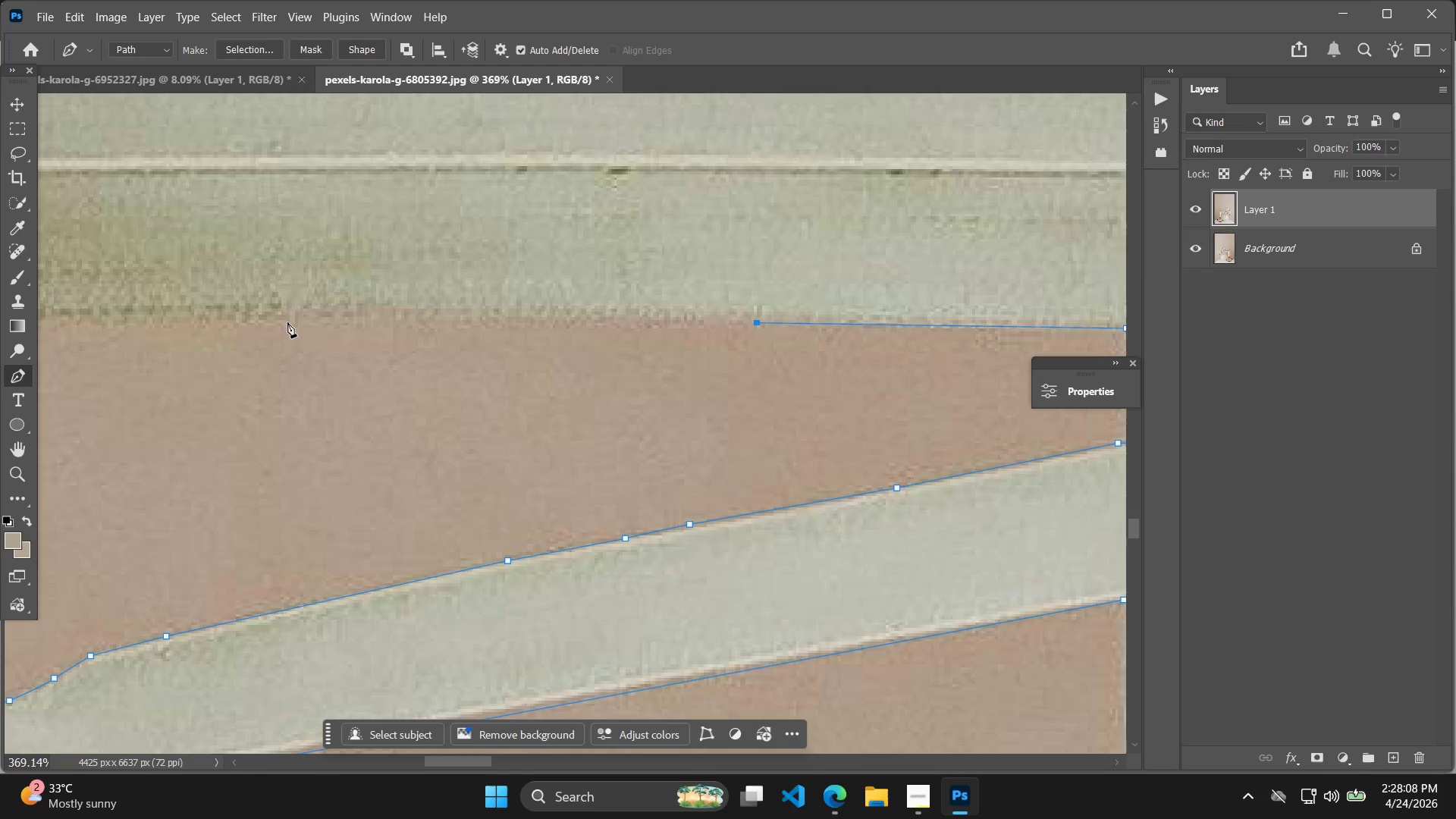 
left_click_drag(start_coordinate=[165, 231], to_coordinate=[701, 362])
 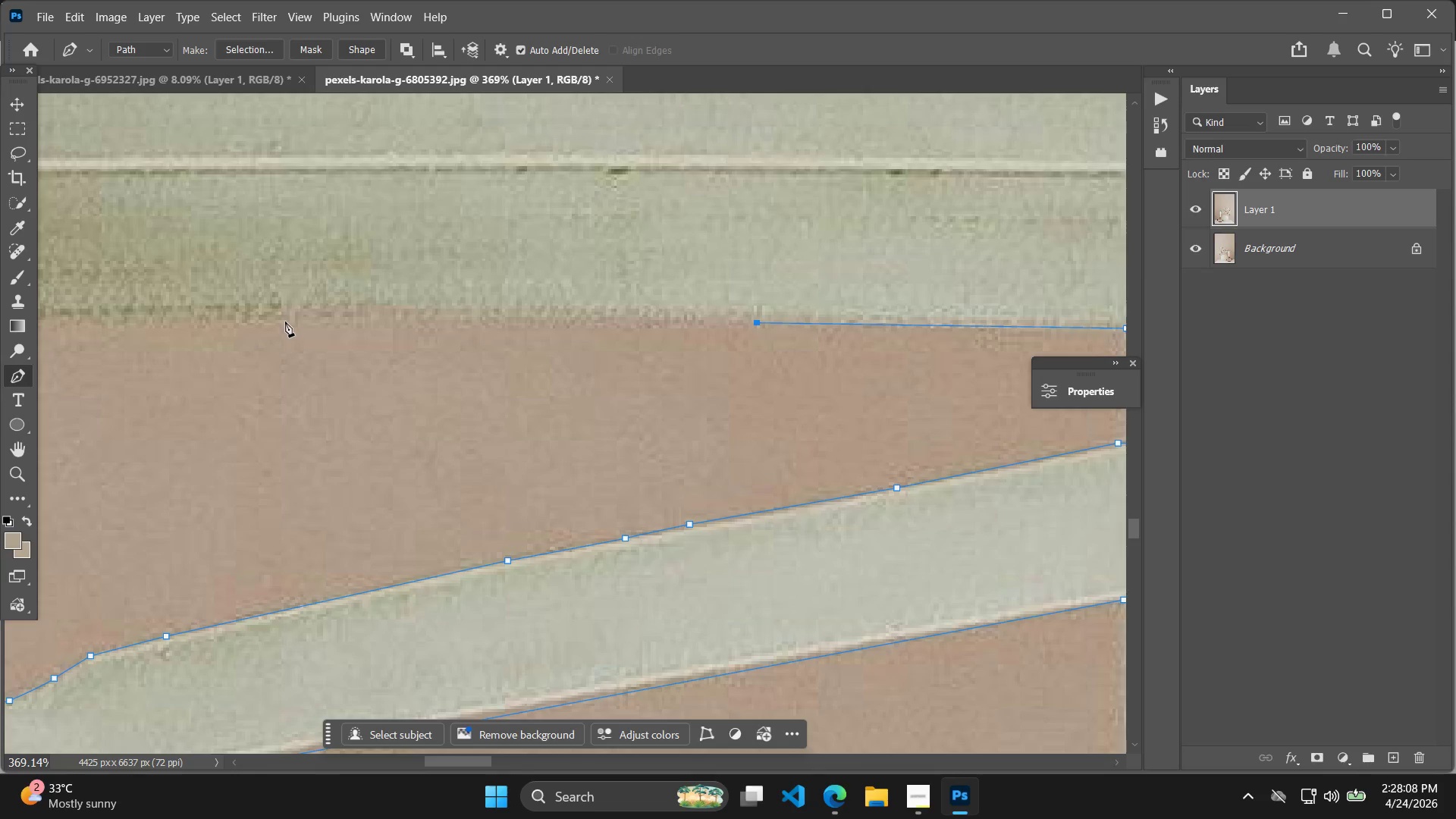 
scroll: coordinate [225, 199], scroll_direction: down, amount: 7.0
 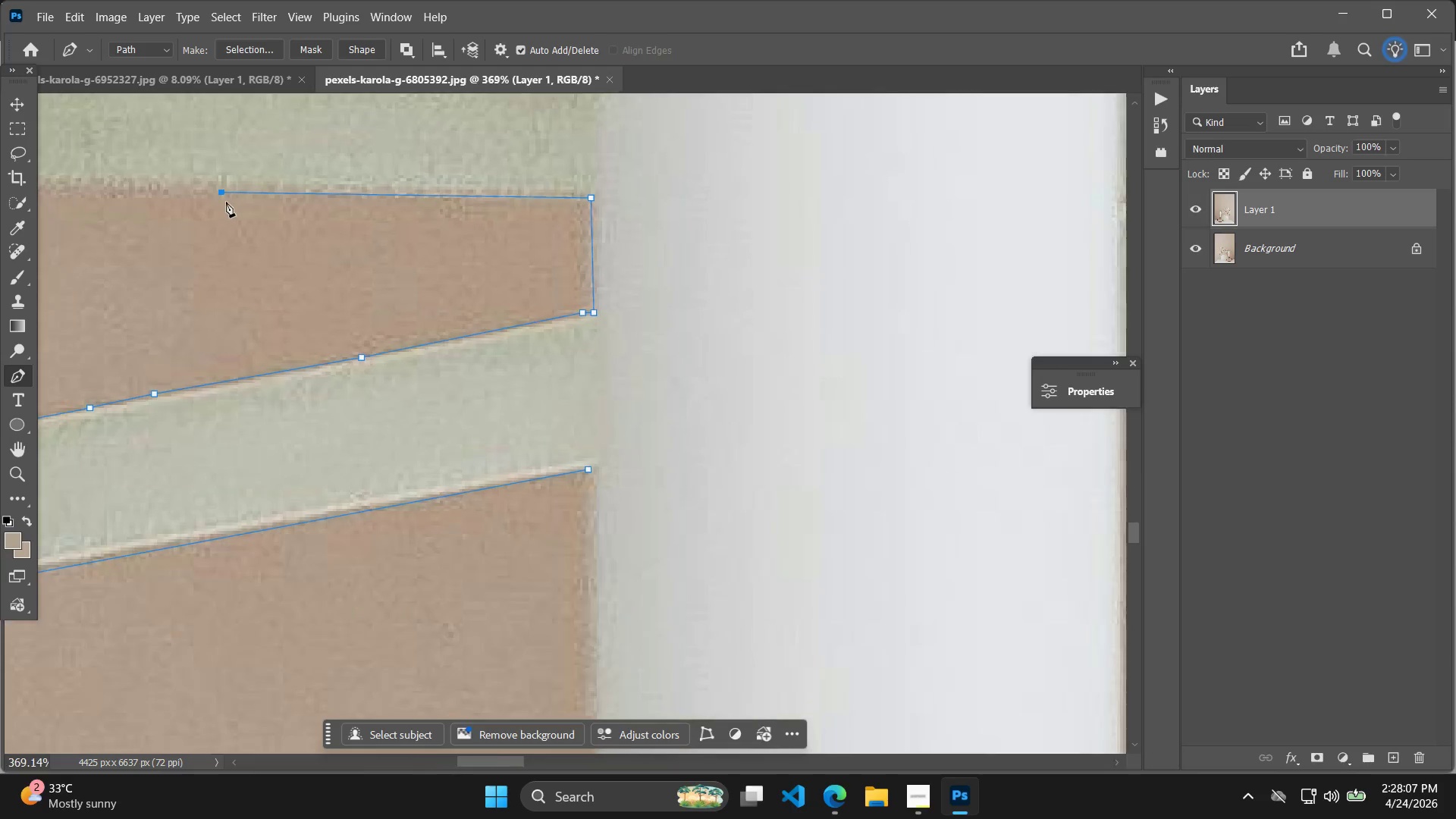 
left_click([284, 320])
 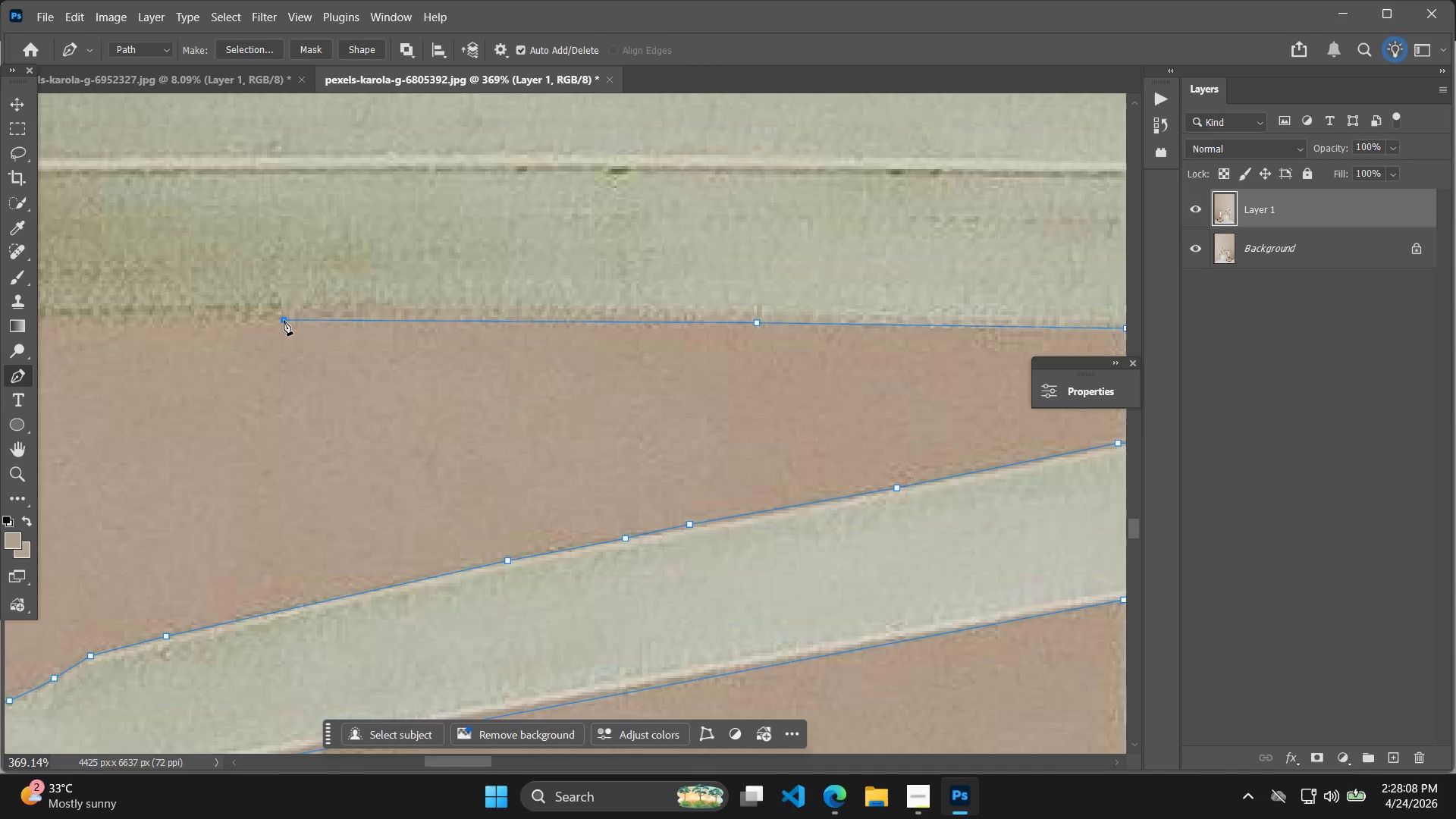 
hold_key(key=Space, duration=0.41)
 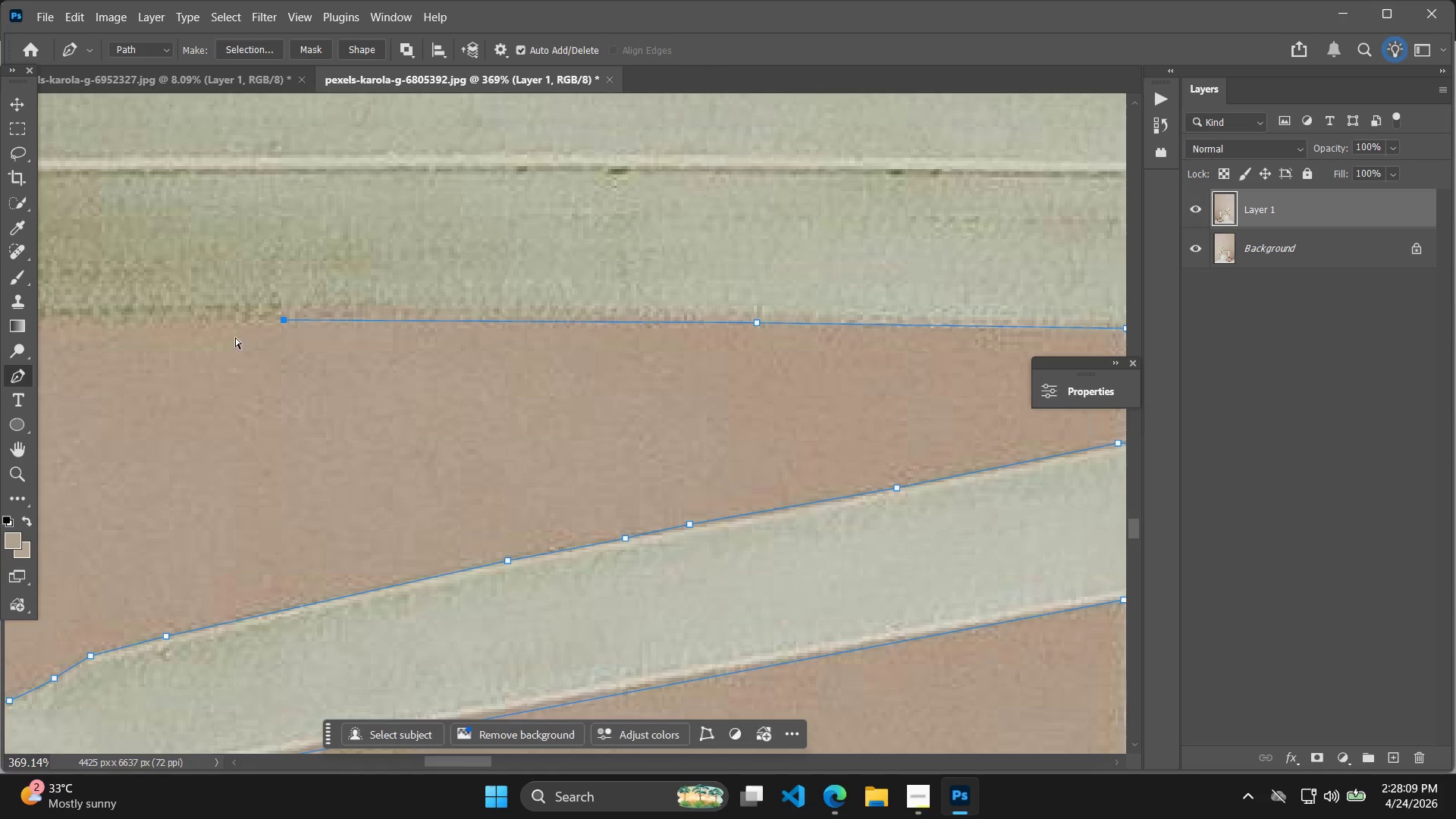 
key(Control+ControlLeft)
 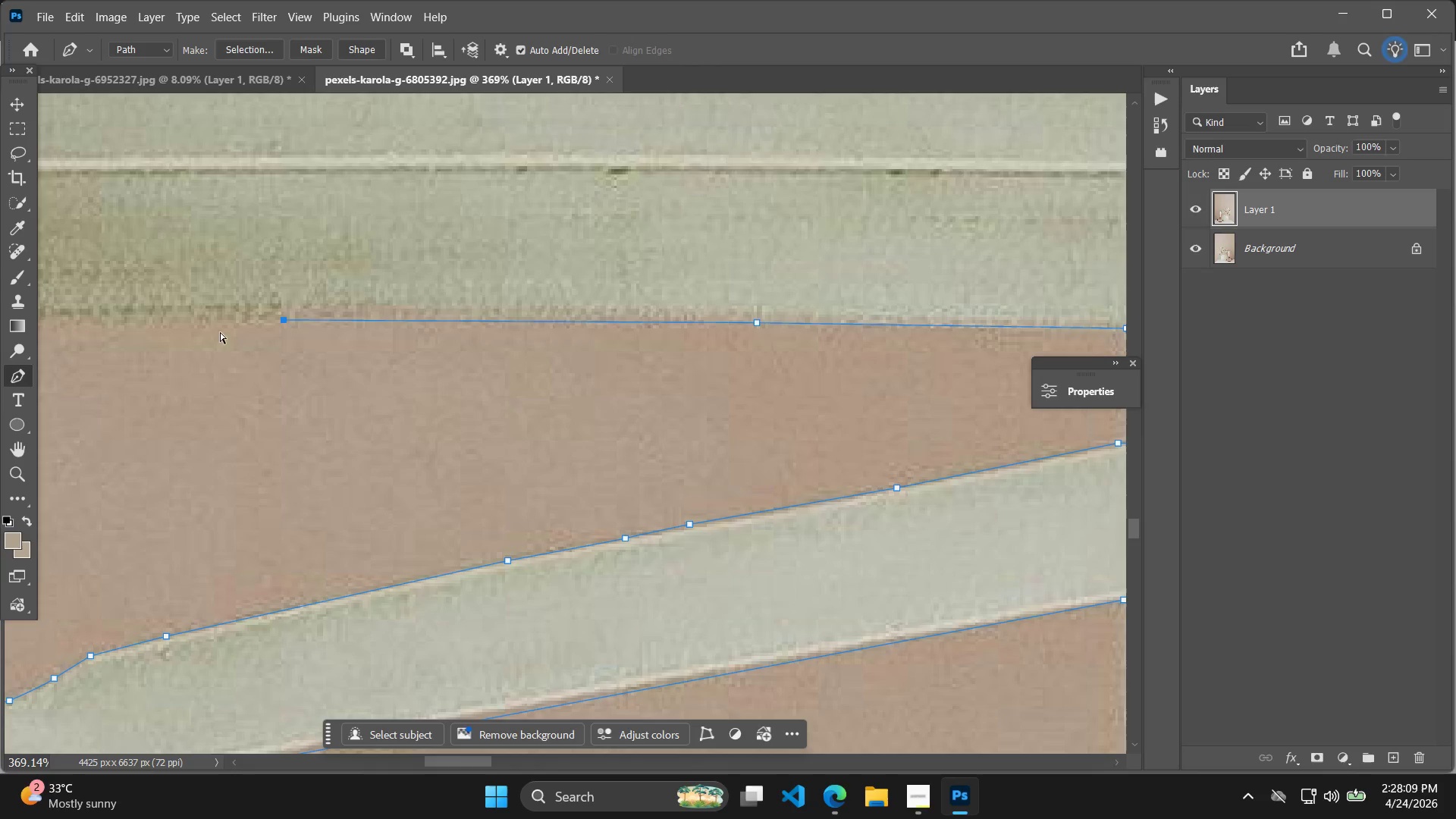 
key(Control+Z)
 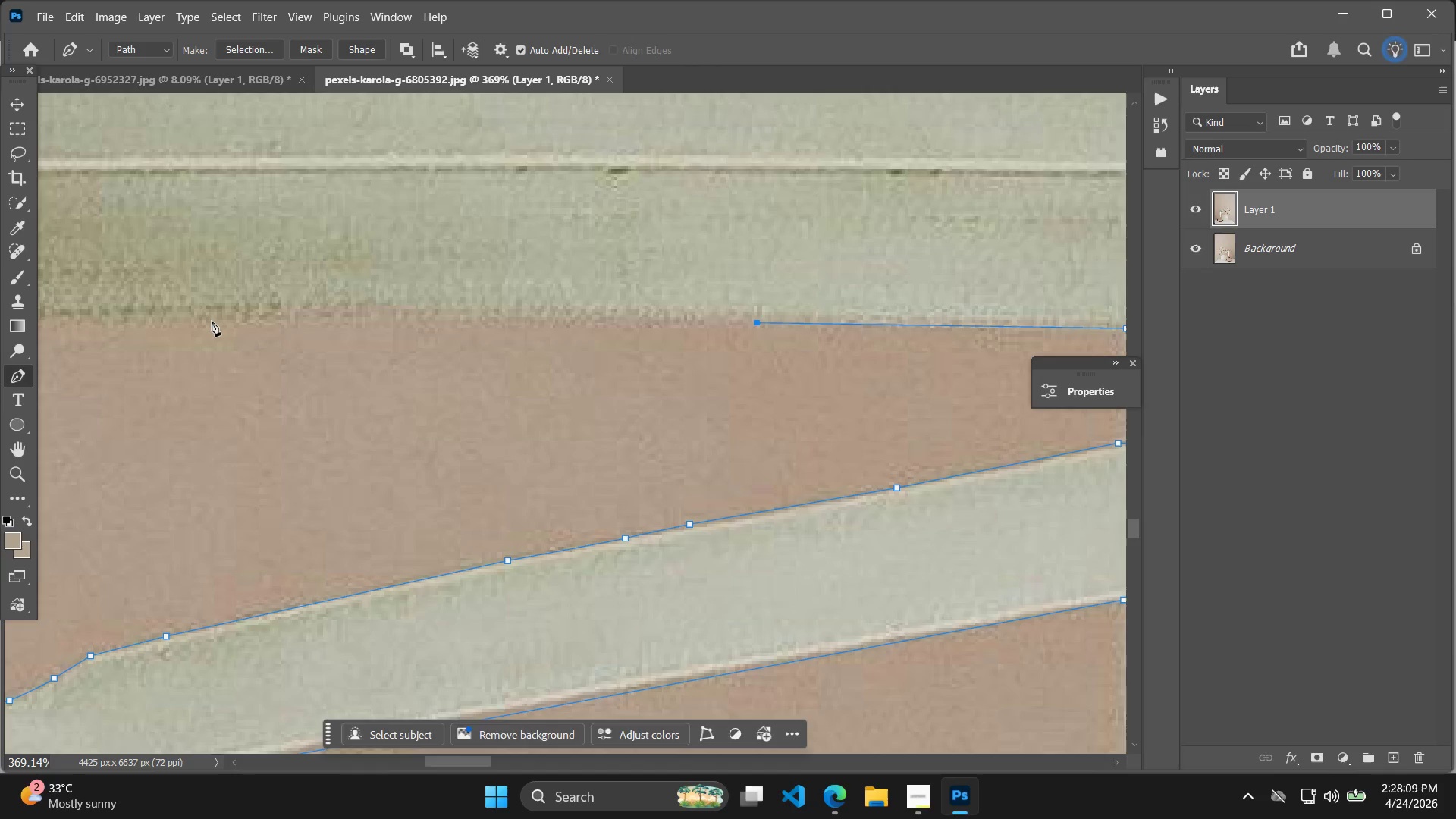 
left_click([212, 321])
 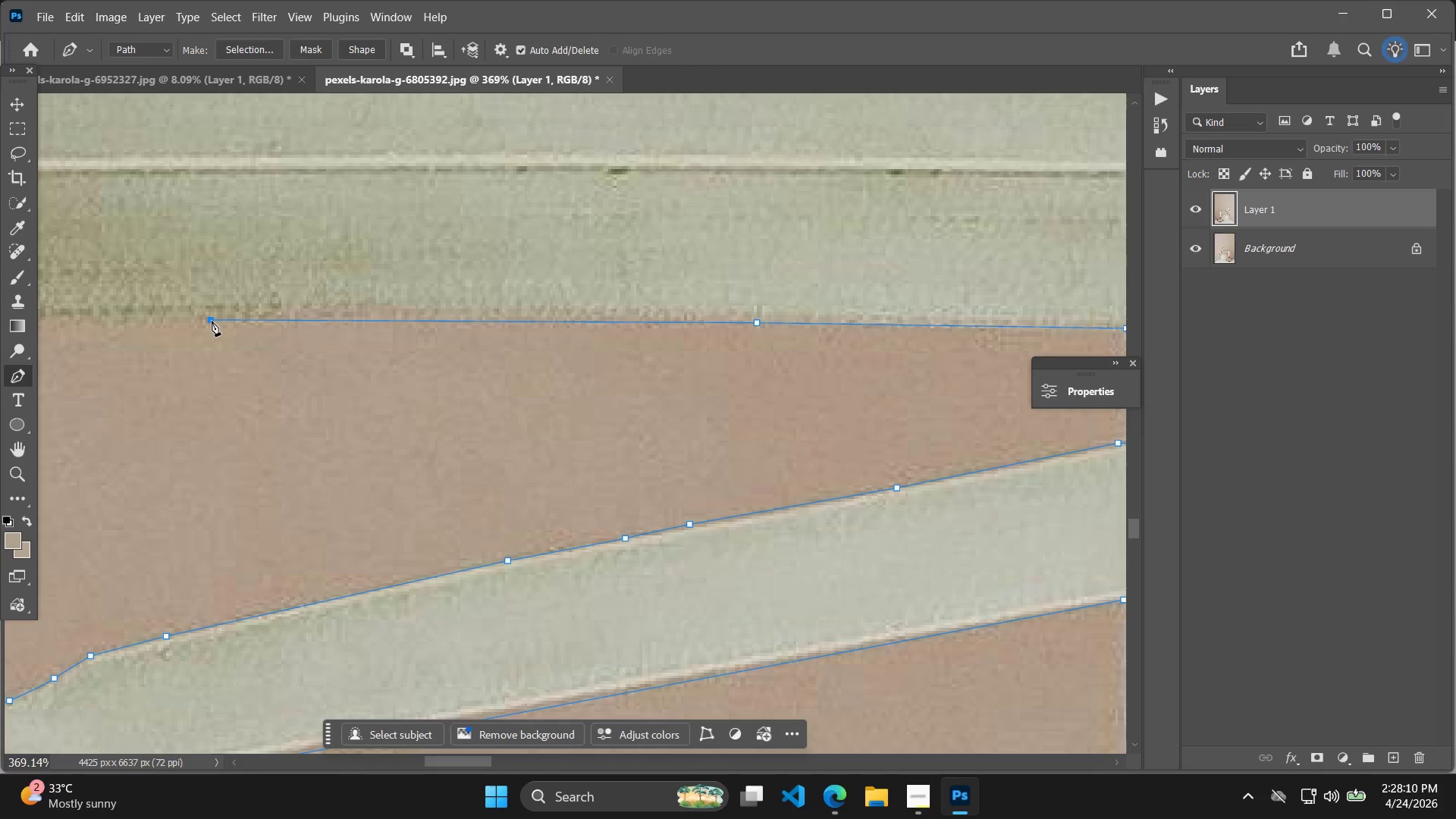 
hold_key(key=Space, duration=0.61)
 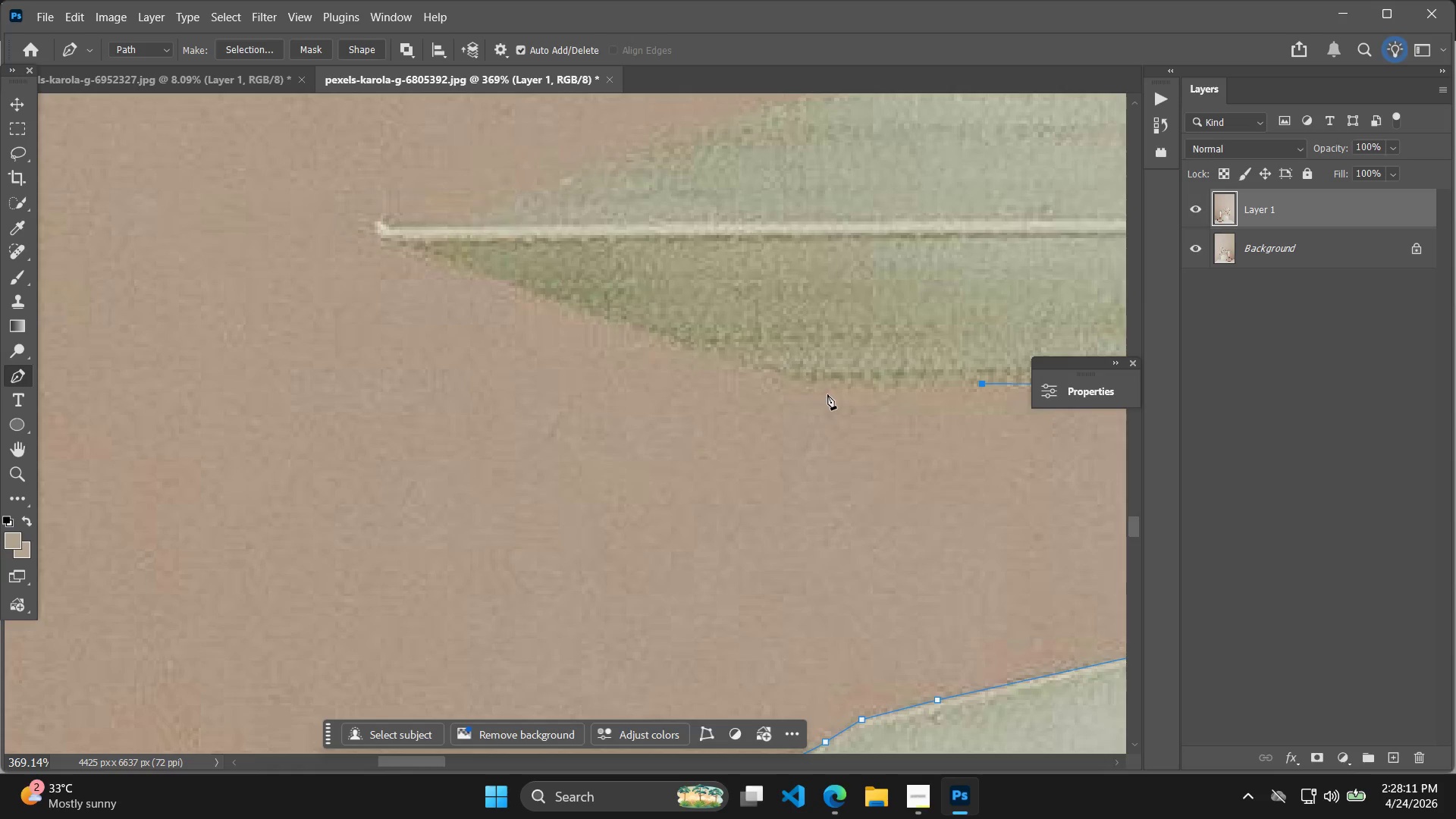 
left_click_drag(start_coordinate=[121, 365], to_coordinate=[892, 428])
 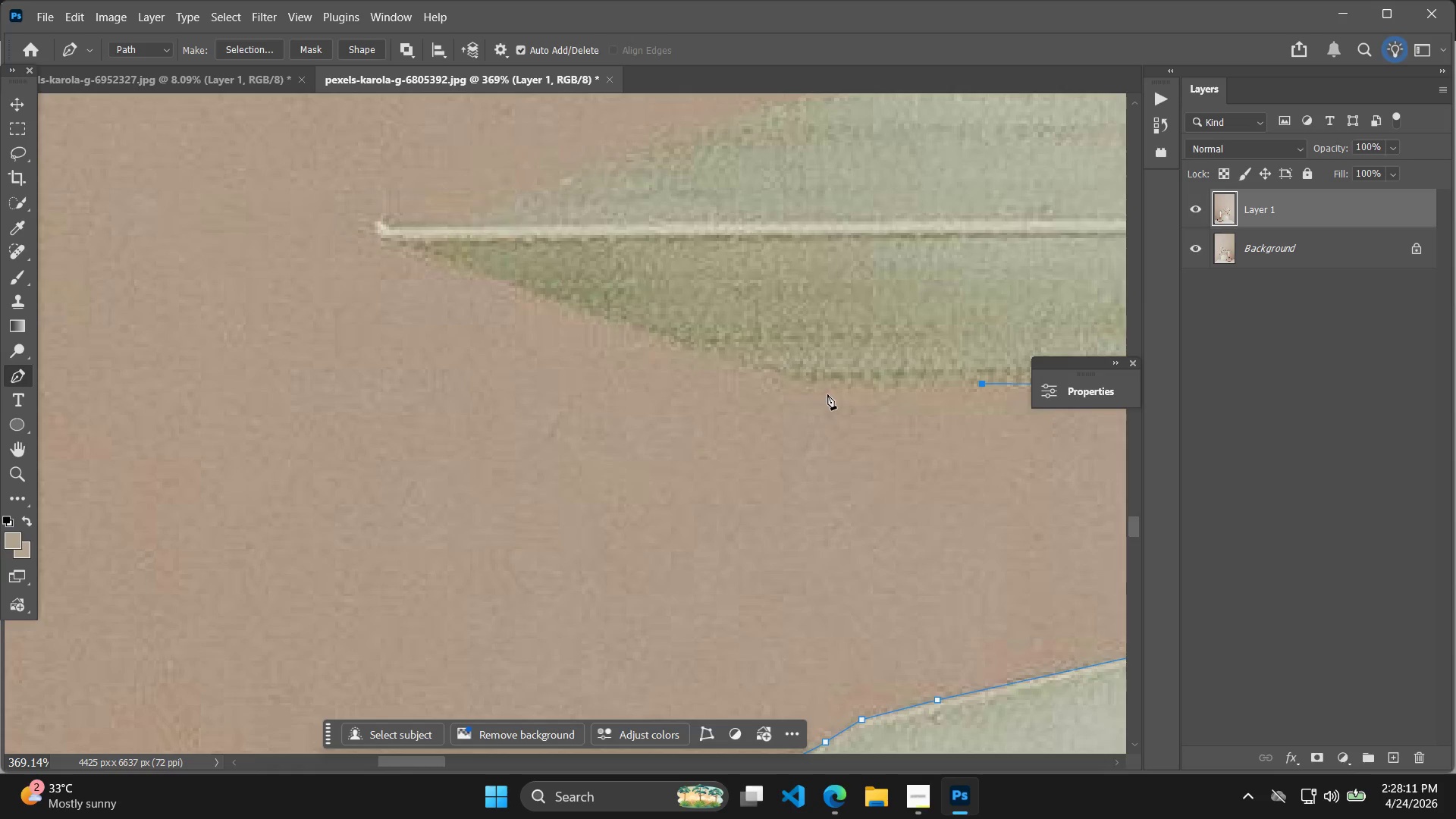 
hold_key(key=Space, duration=2.95)
 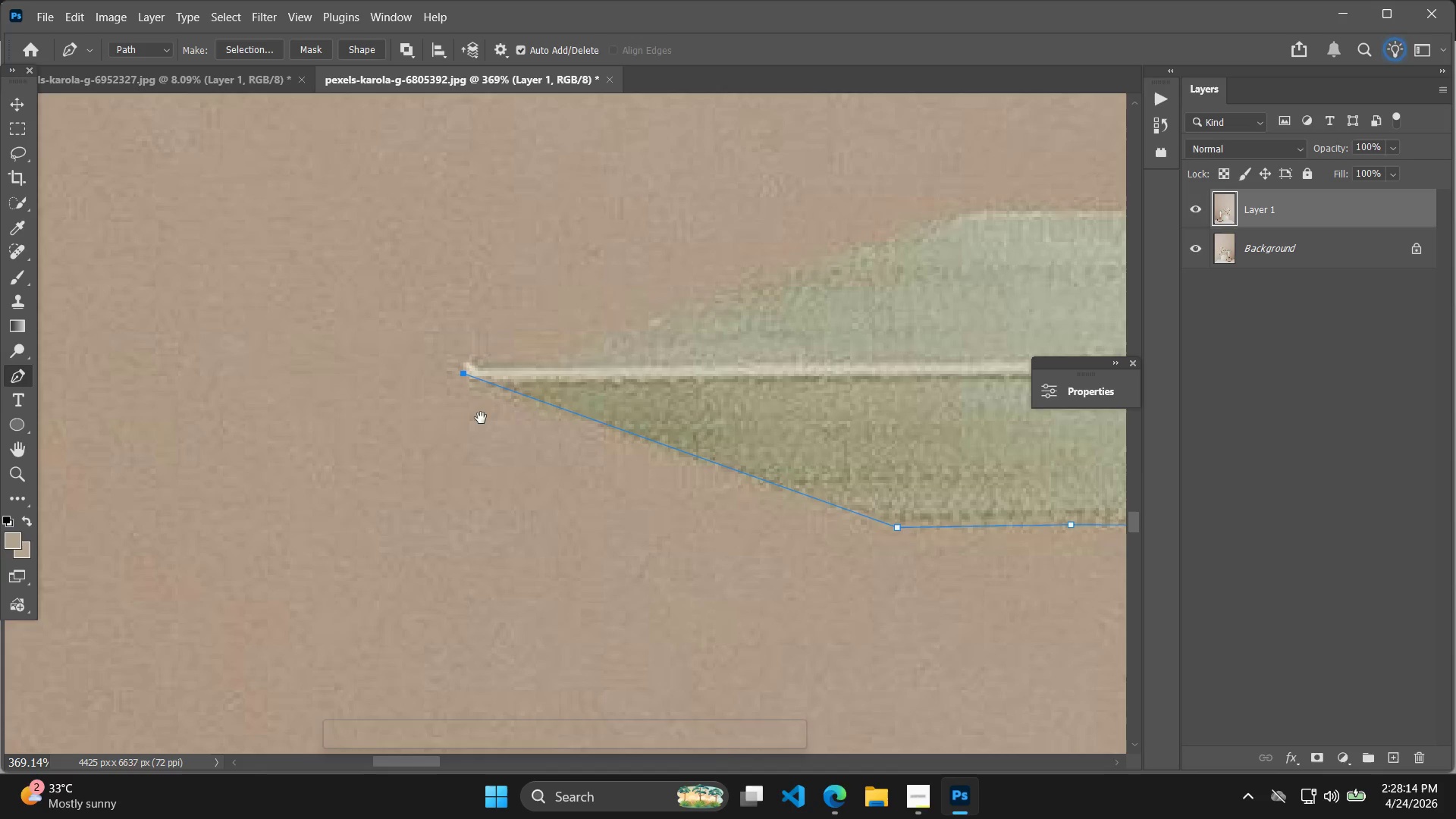 
left_click([808, 387])
 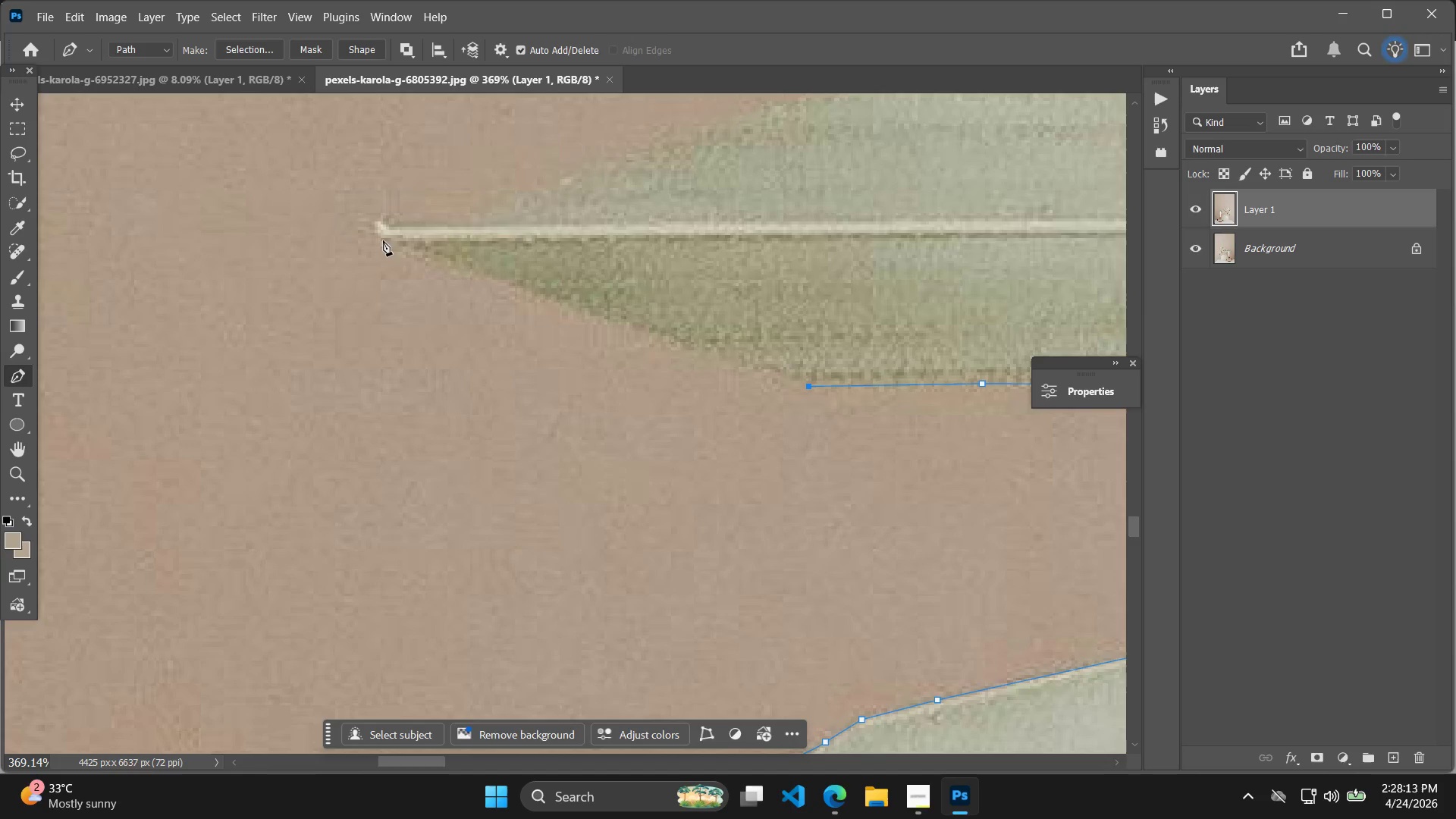 
left_click([375, 231])
 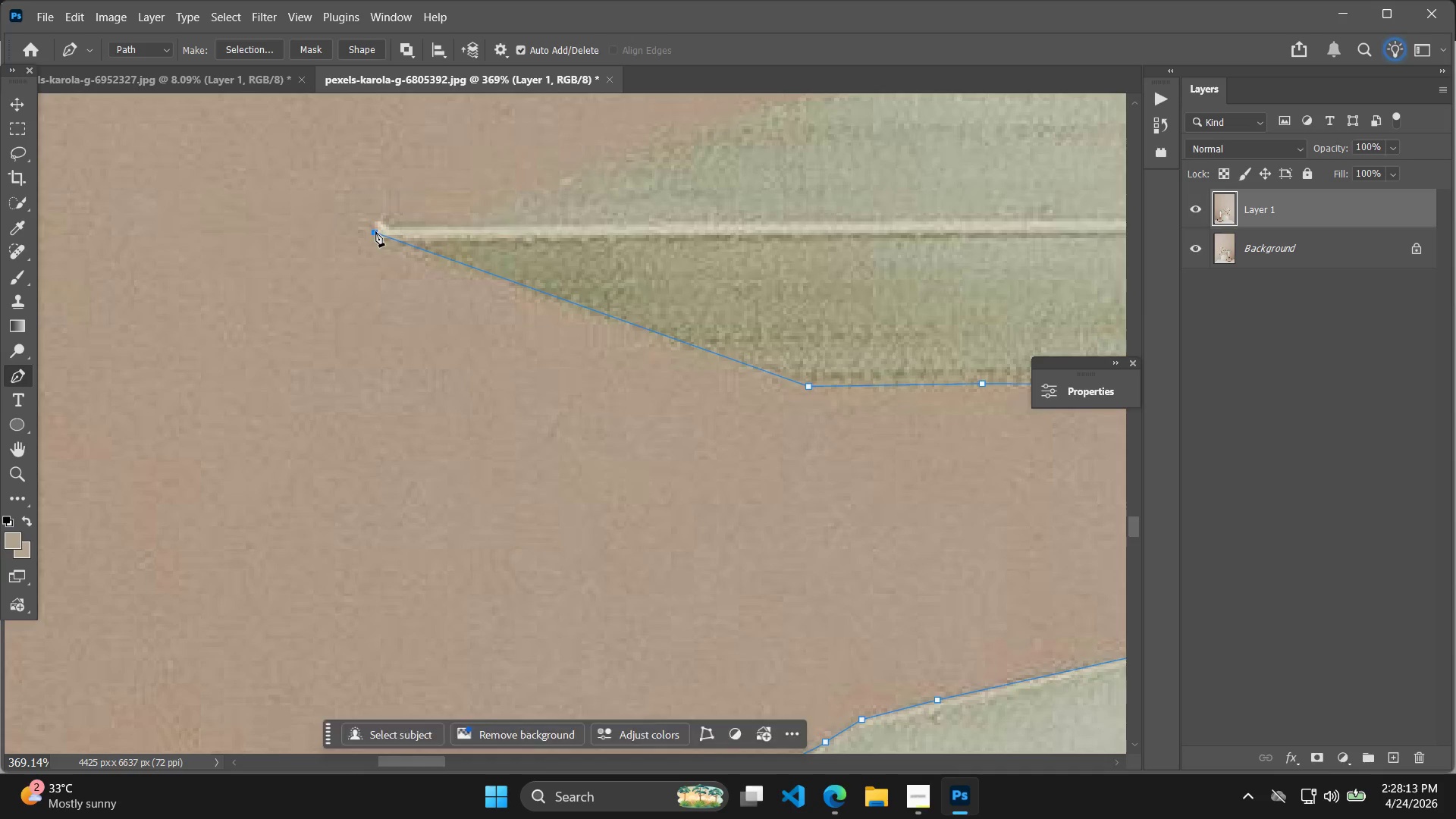 
hold_key(key=Space, duration=0.59)
 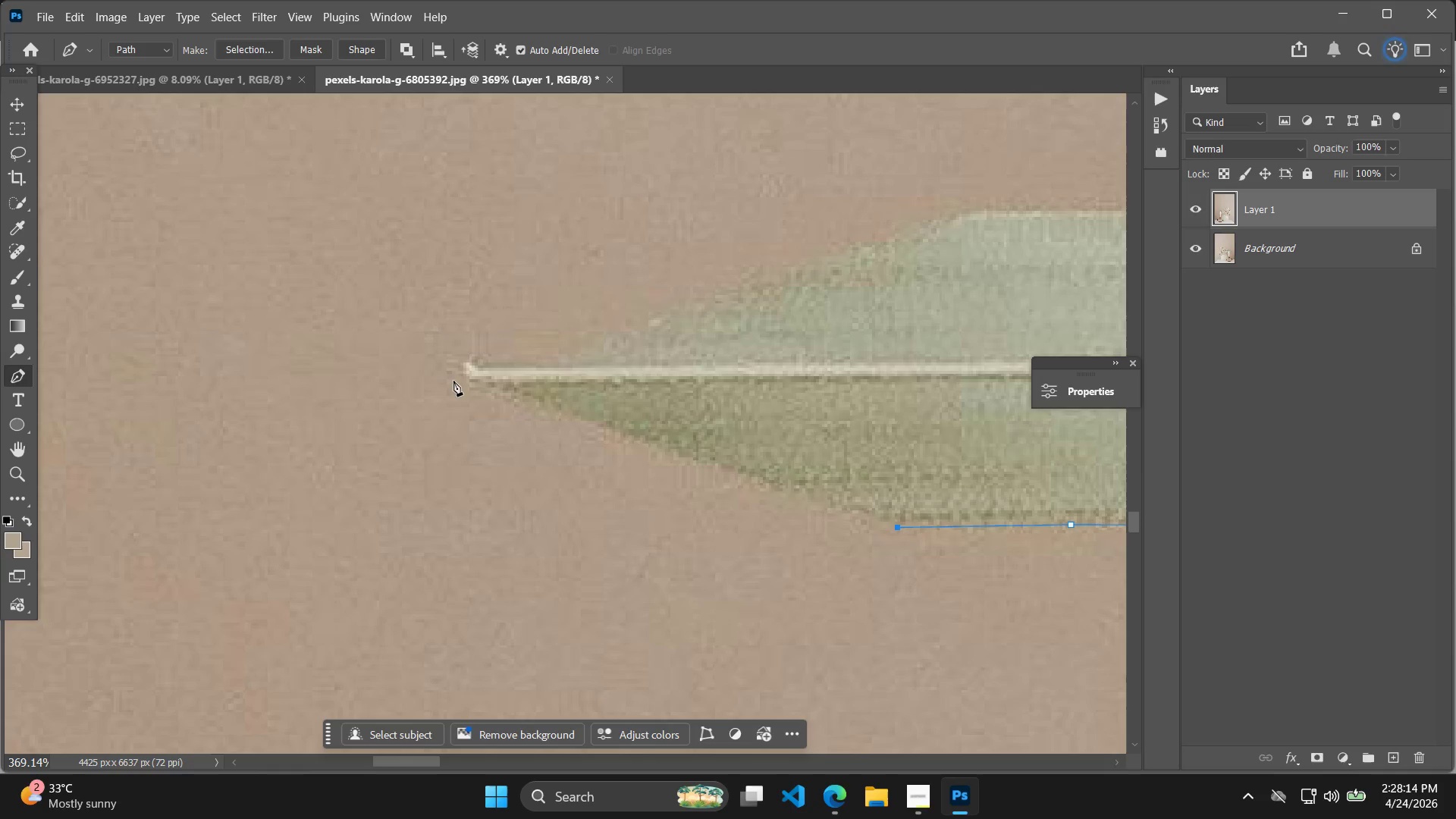 
left_click_drag(start_coordinate=[392, 277], to_coordinate=[481, 418])
 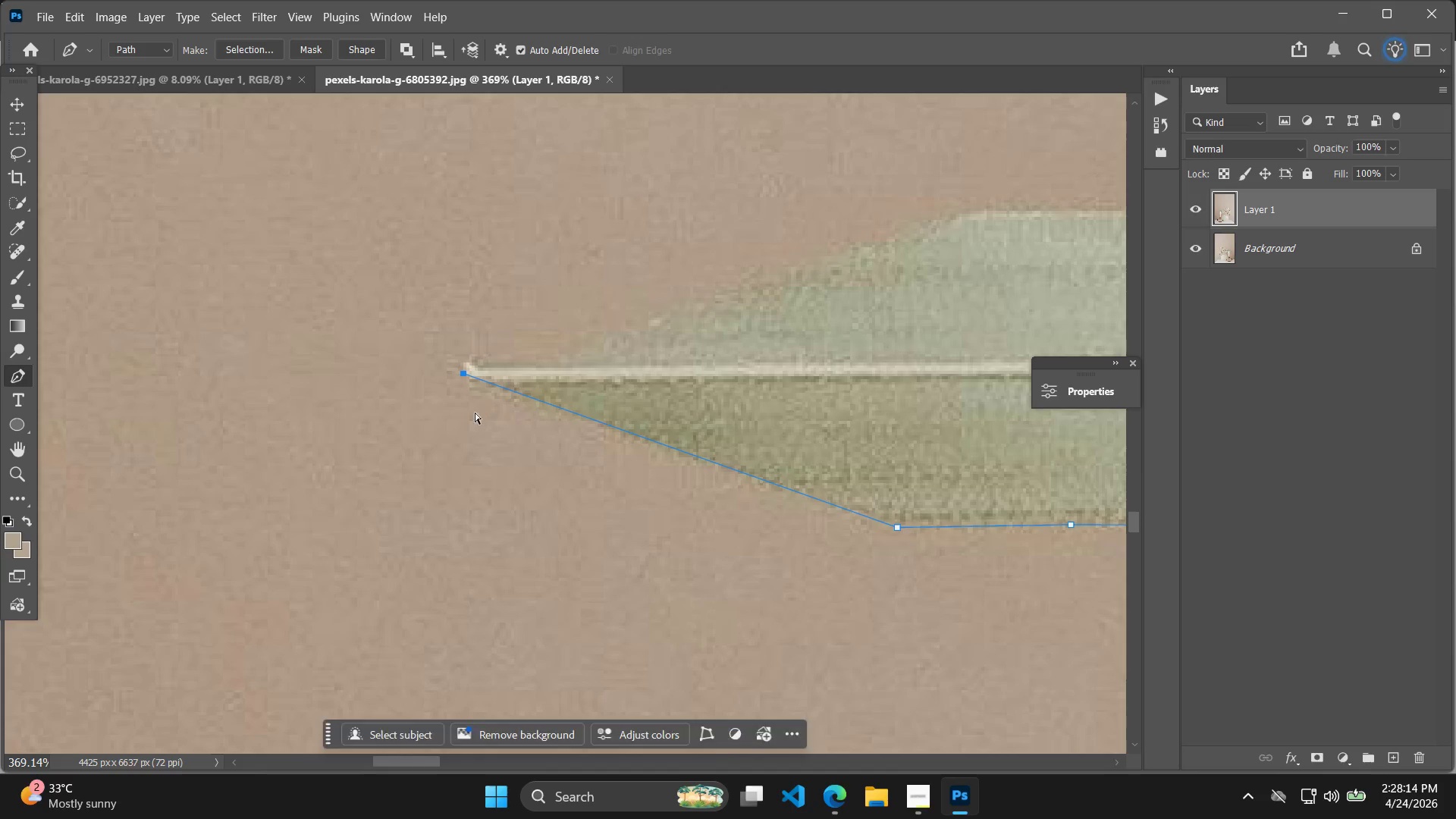 
key(Control+ControlLeft)
 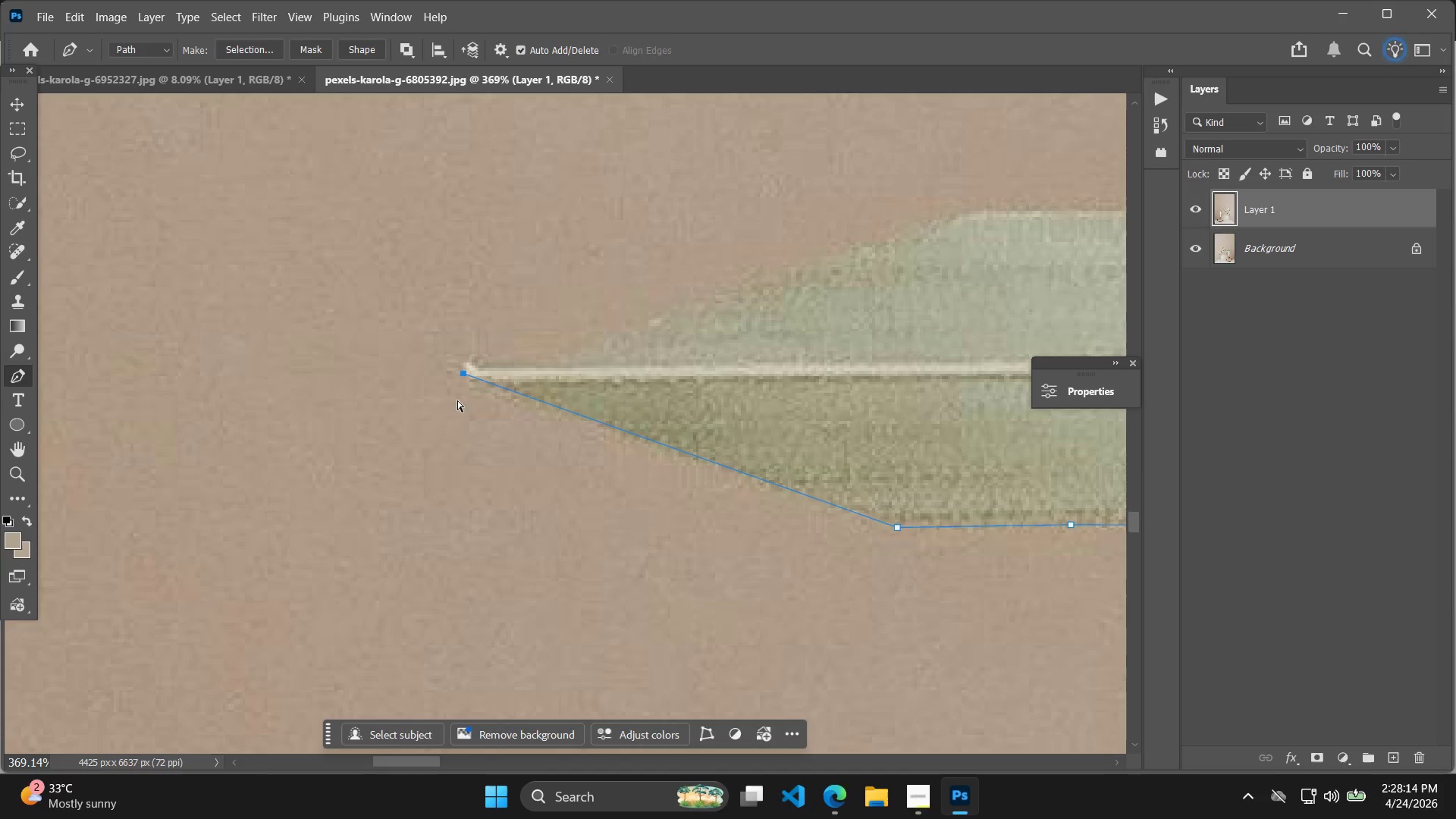 
key(Control+Z)
 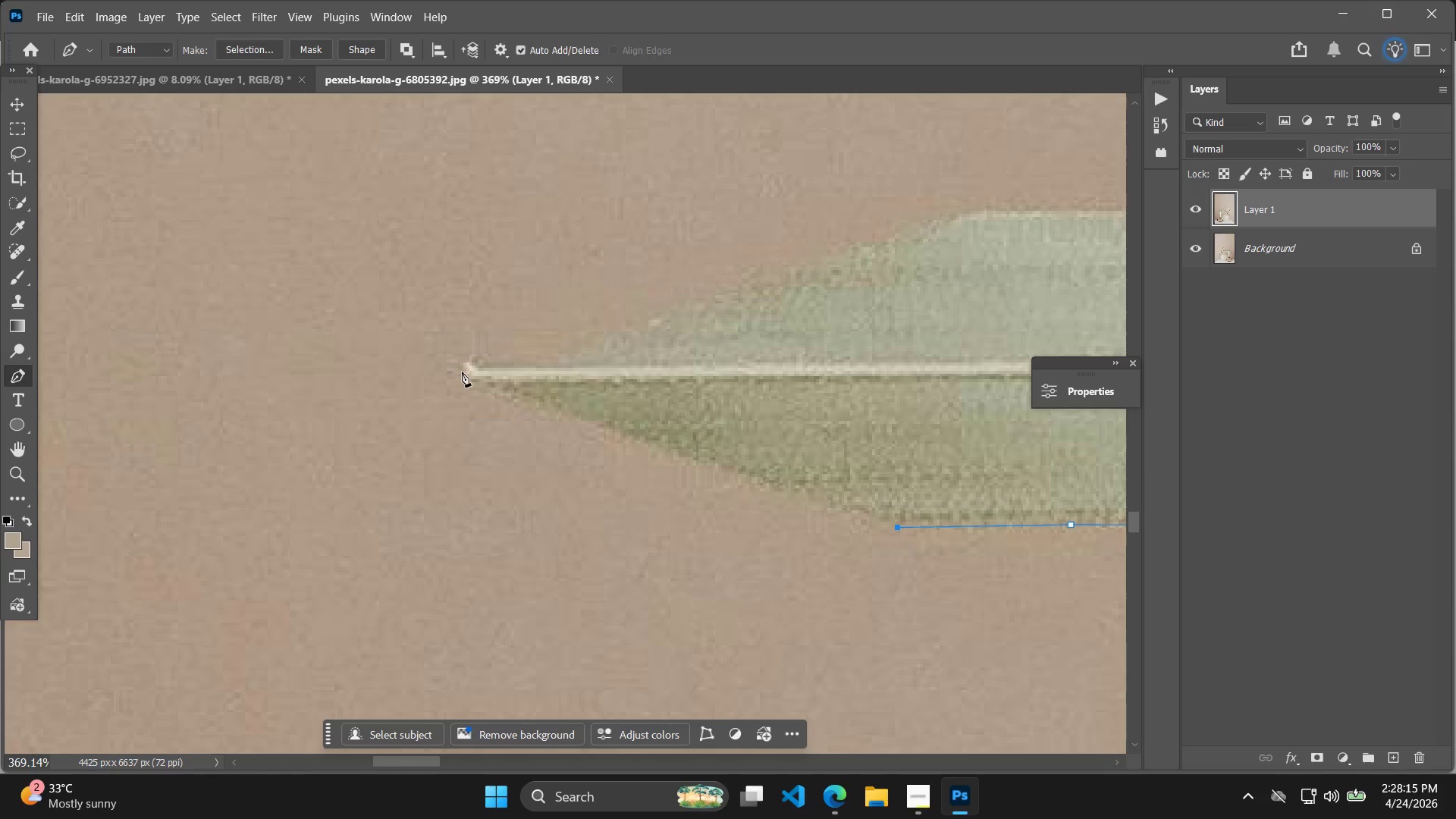 
left_click([463, 372])
 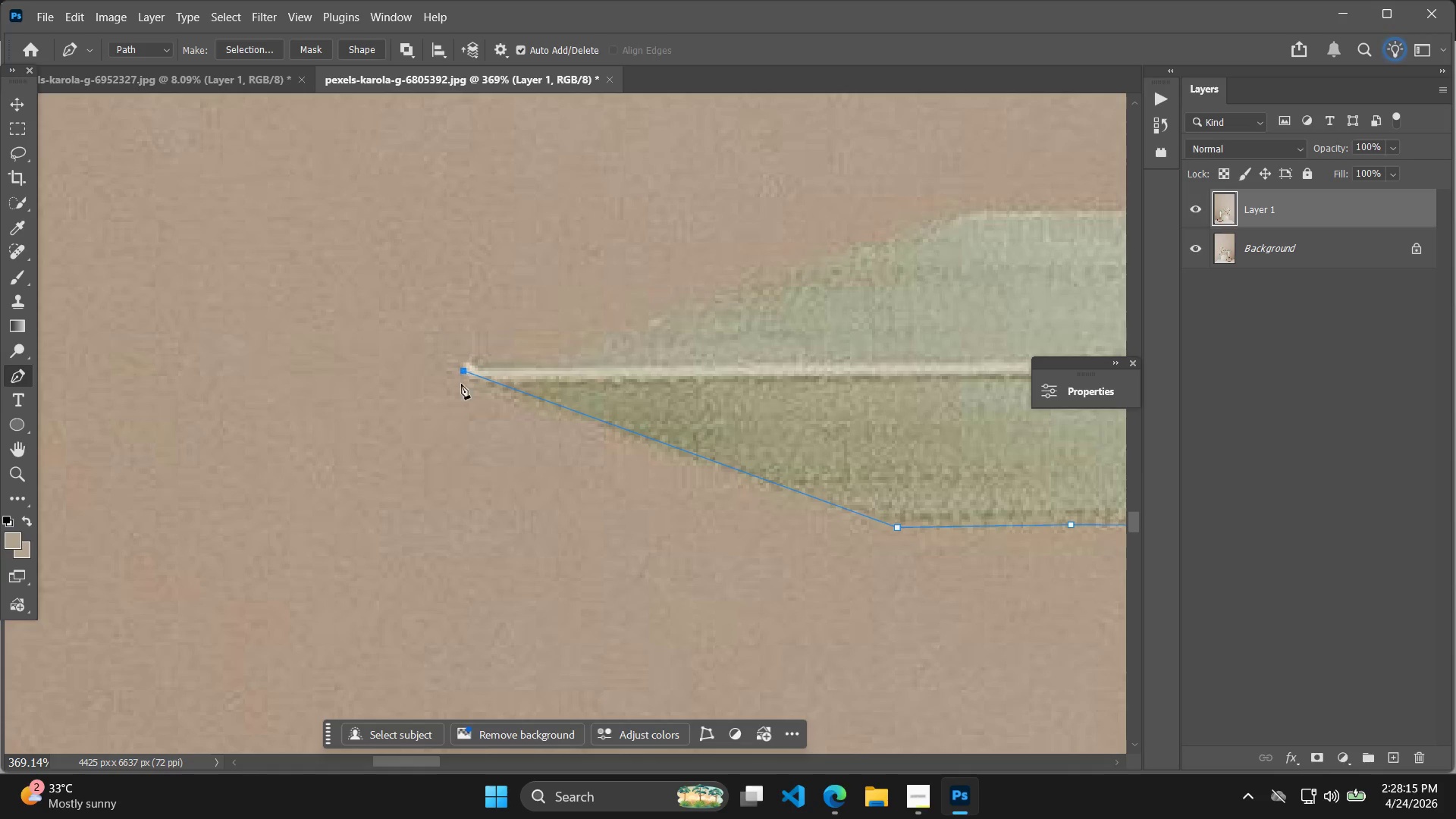 
key(Space)
 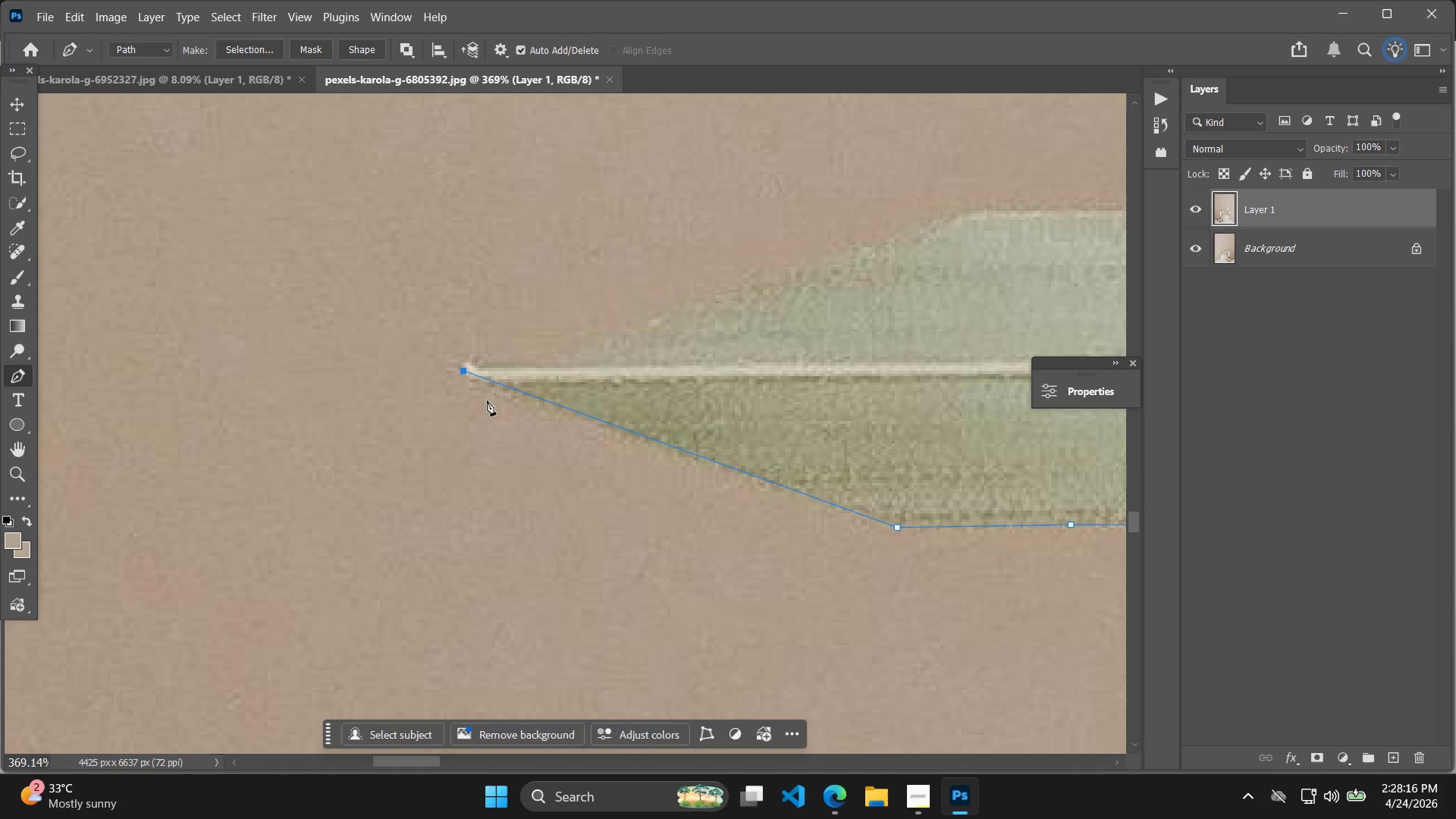 
key(Control+ControlLeft)
 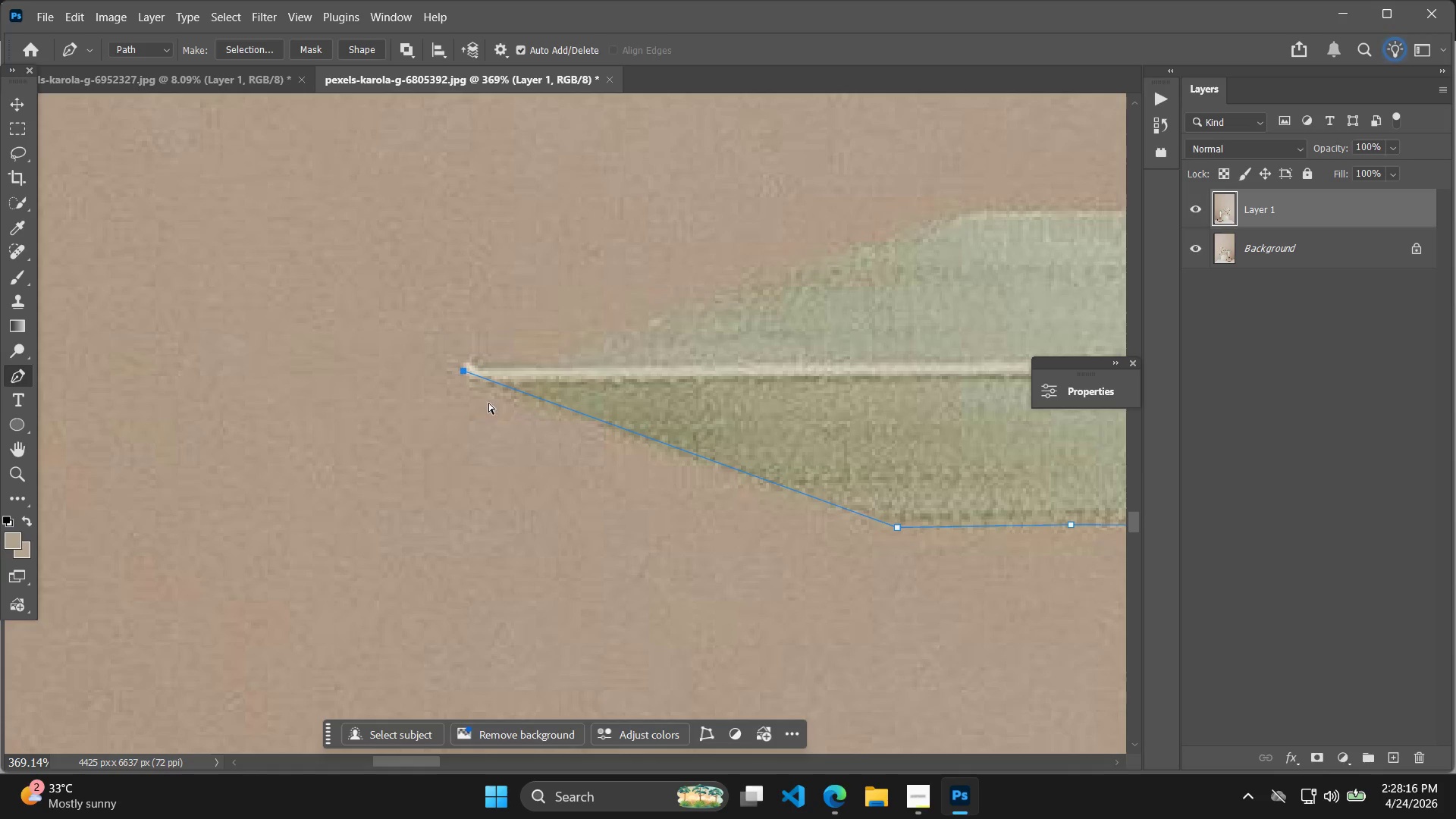 
key(Control+Z)
 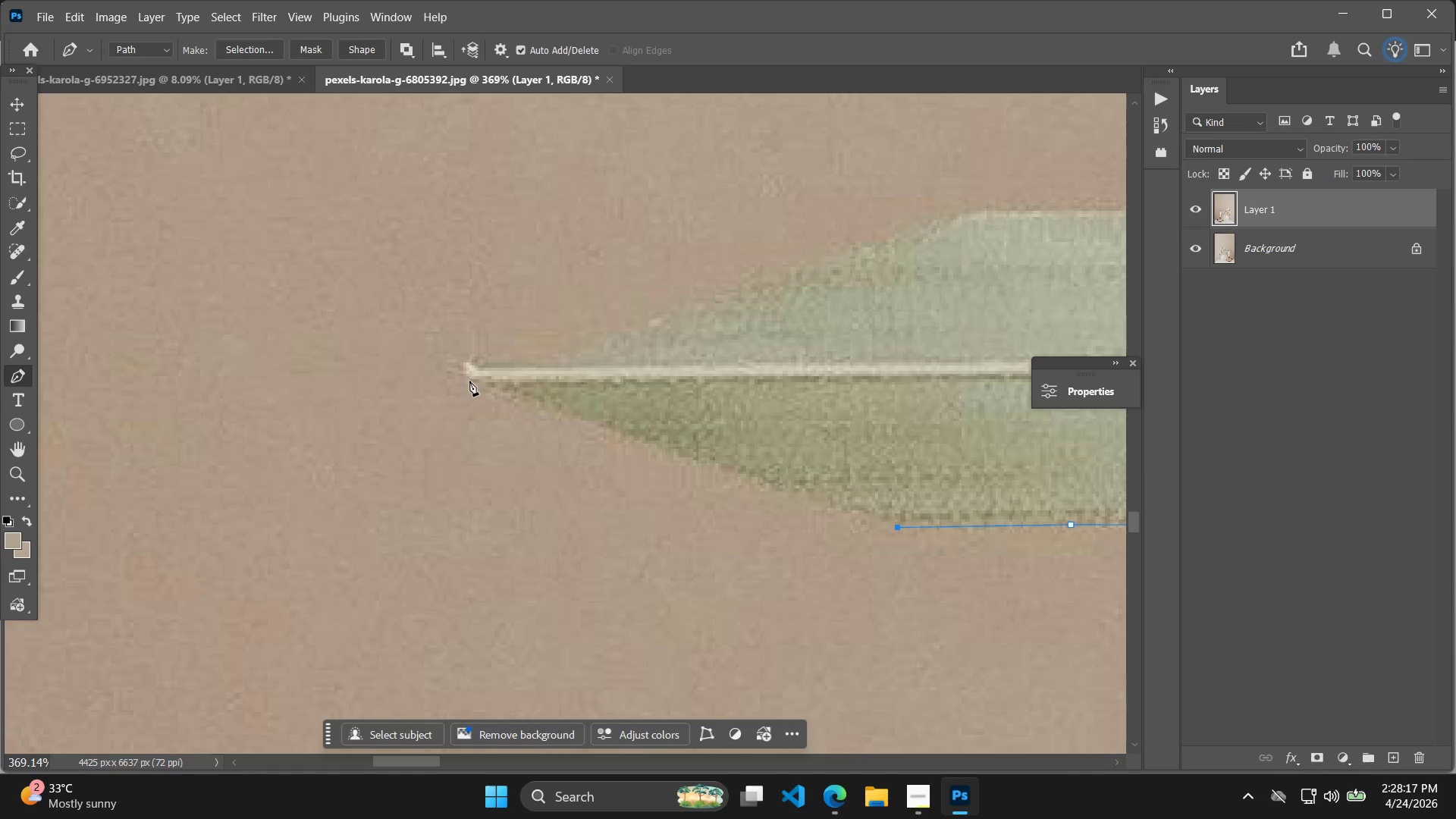 
left_click([469, 378])
 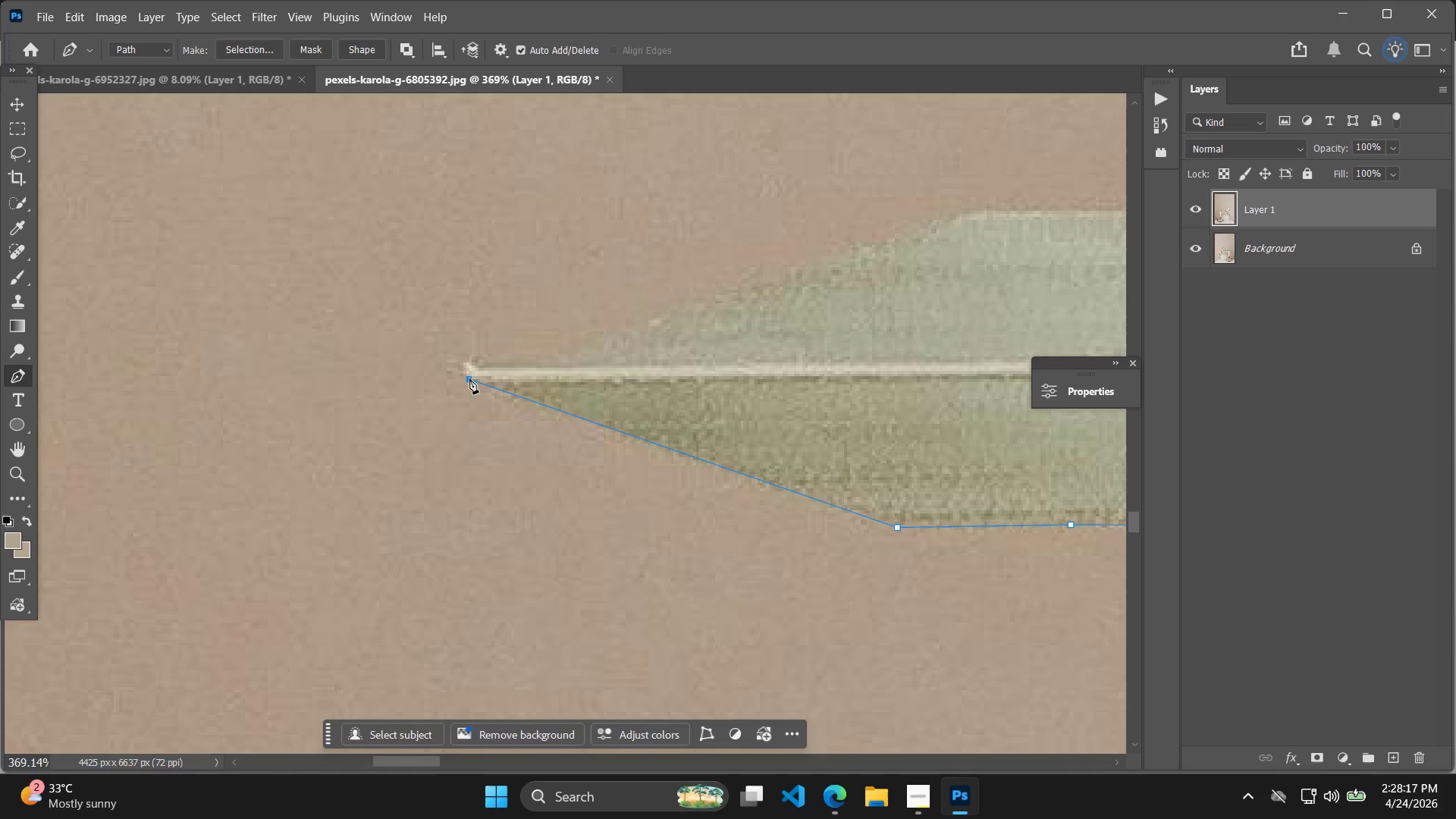 
hold_key(key=Space, duration=0.48)
 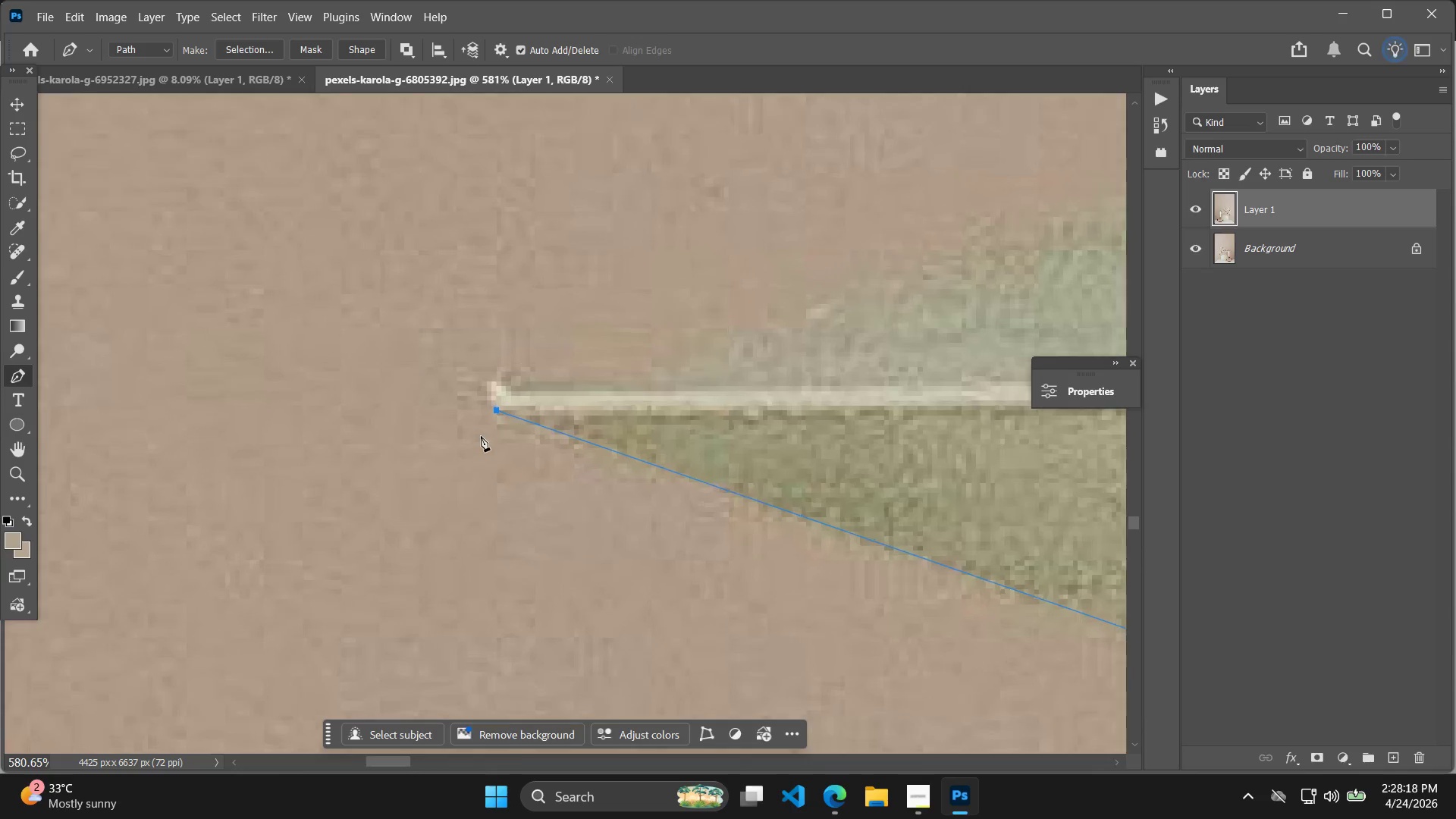 
left_click_drag(start_coordinate=[469, 399], to_coordinate=[492, 444])
 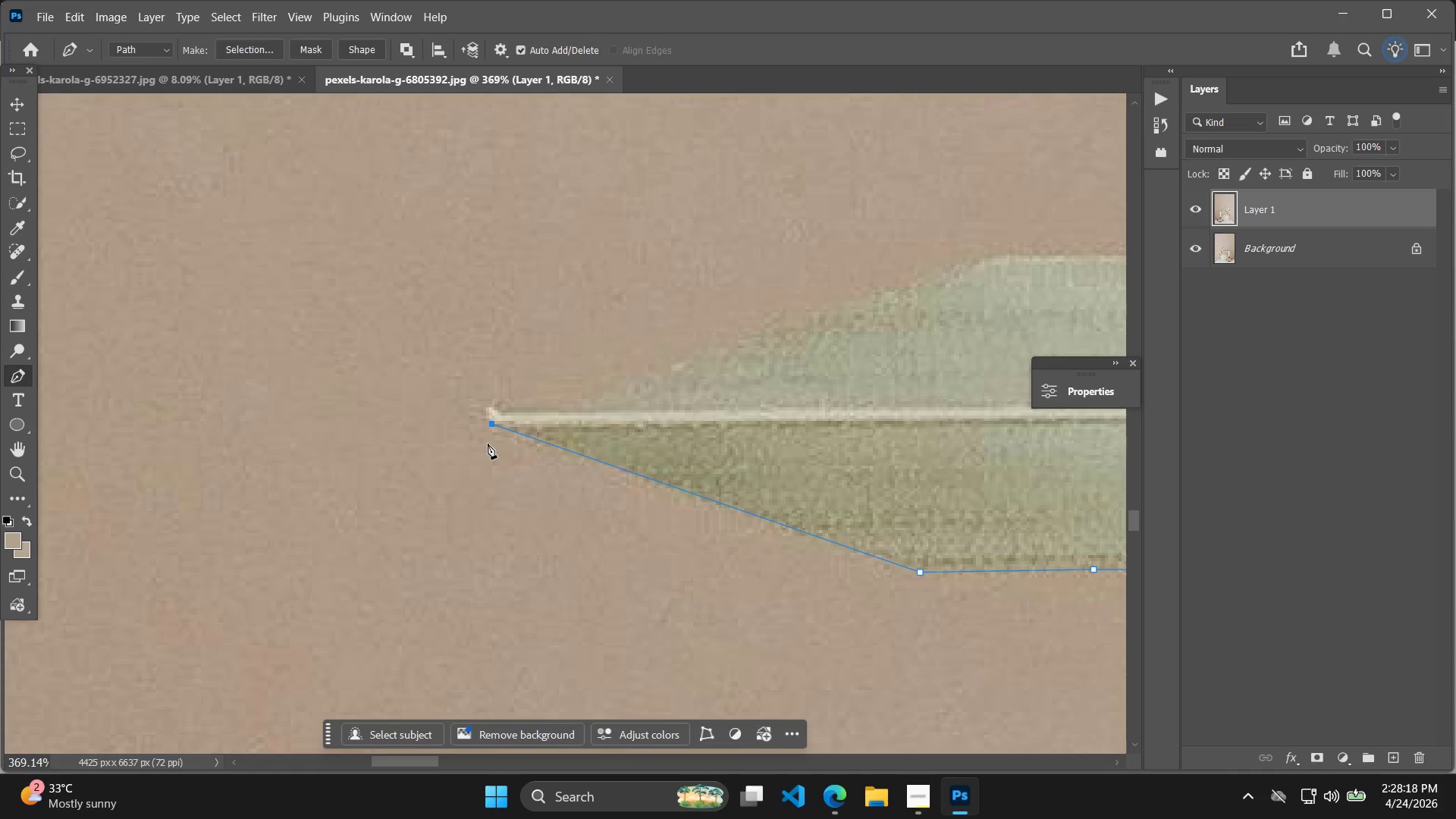 
hold_key(key=AltLeft, duration=0.64)
scroll: coordinate [481, 435], scroll_direction: up, amount: 9.0
 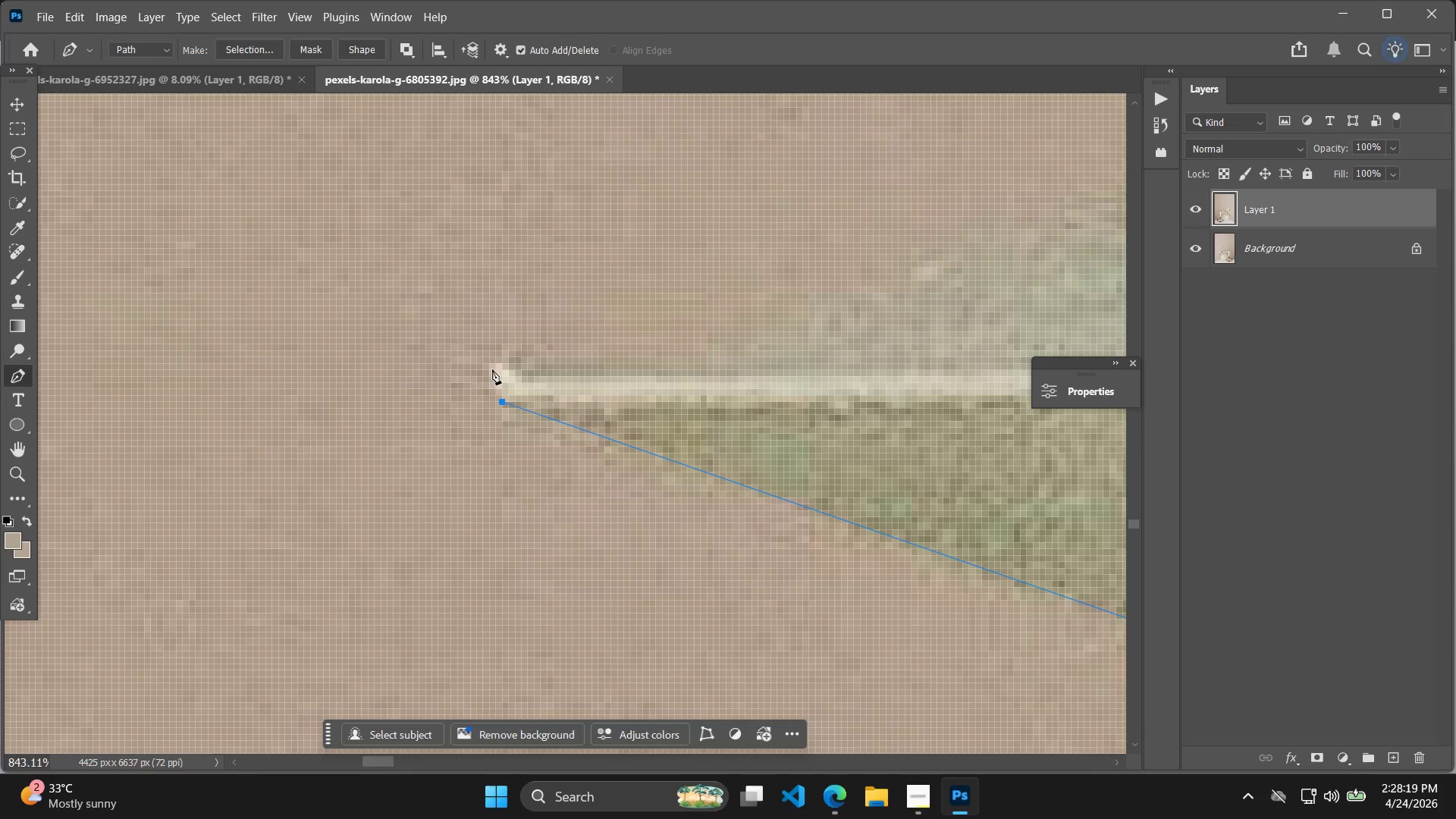 
left_click([490, 364])
 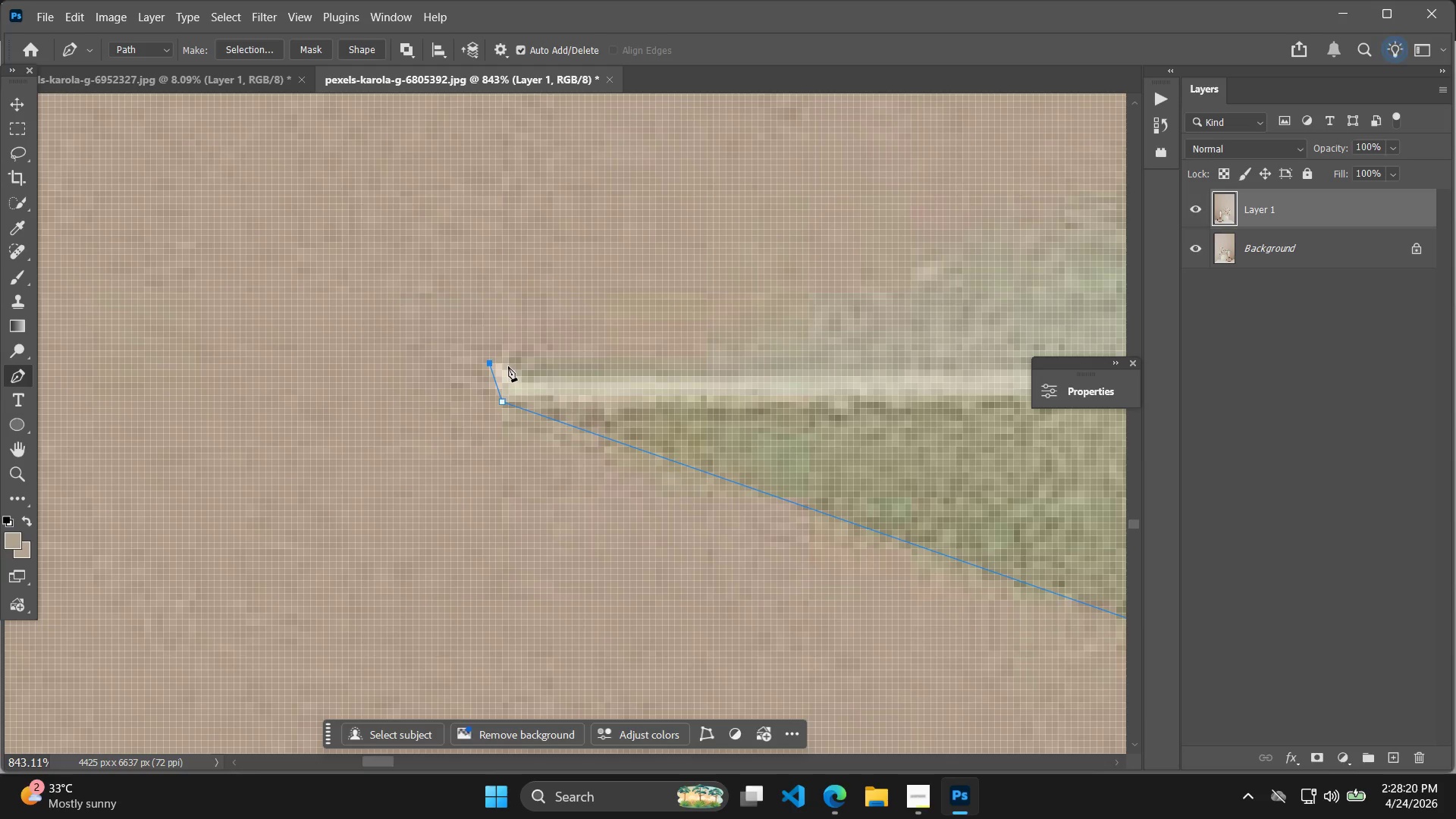 
left_click([504, 366])
 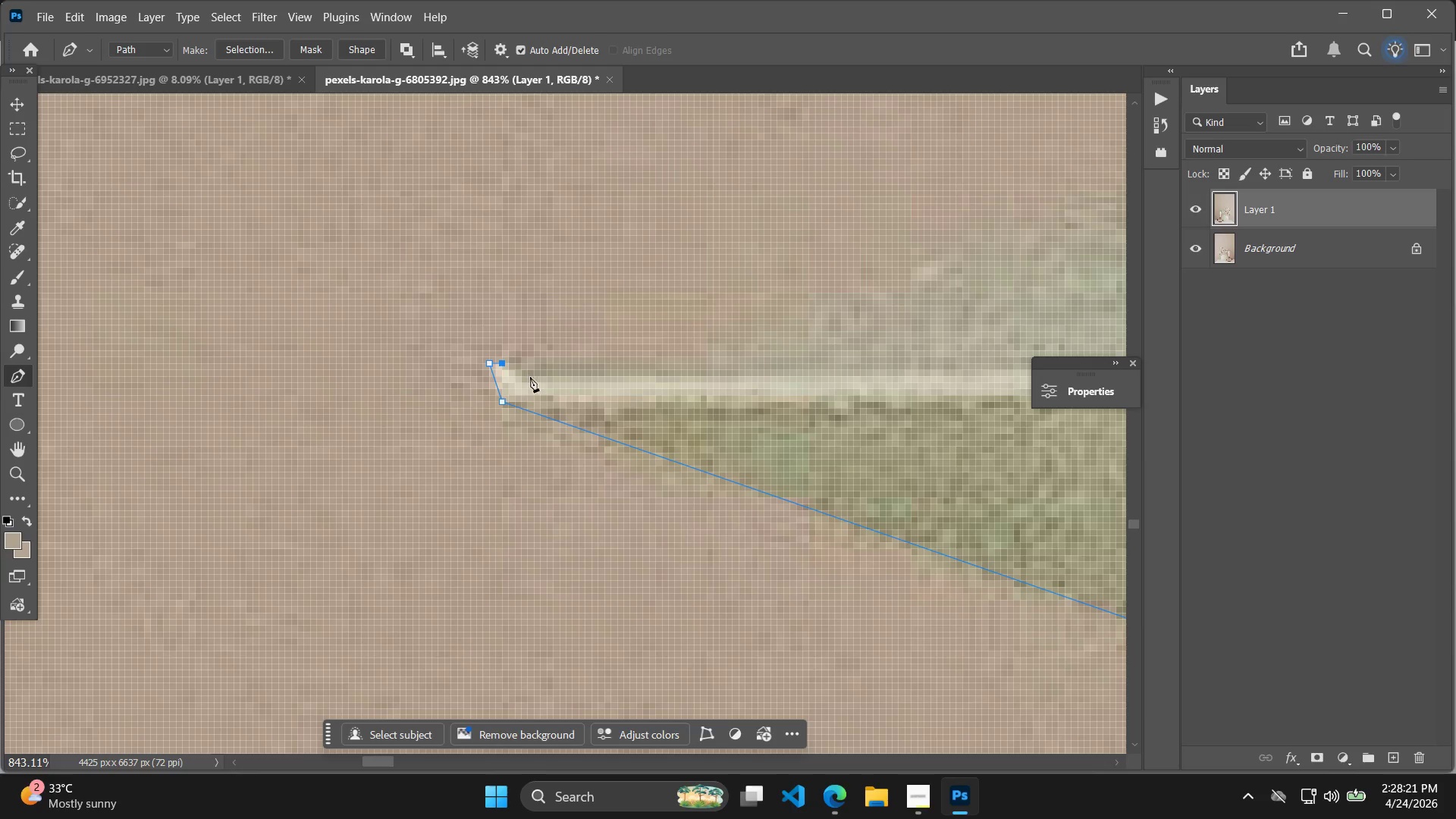 
left_click([523, 377])
 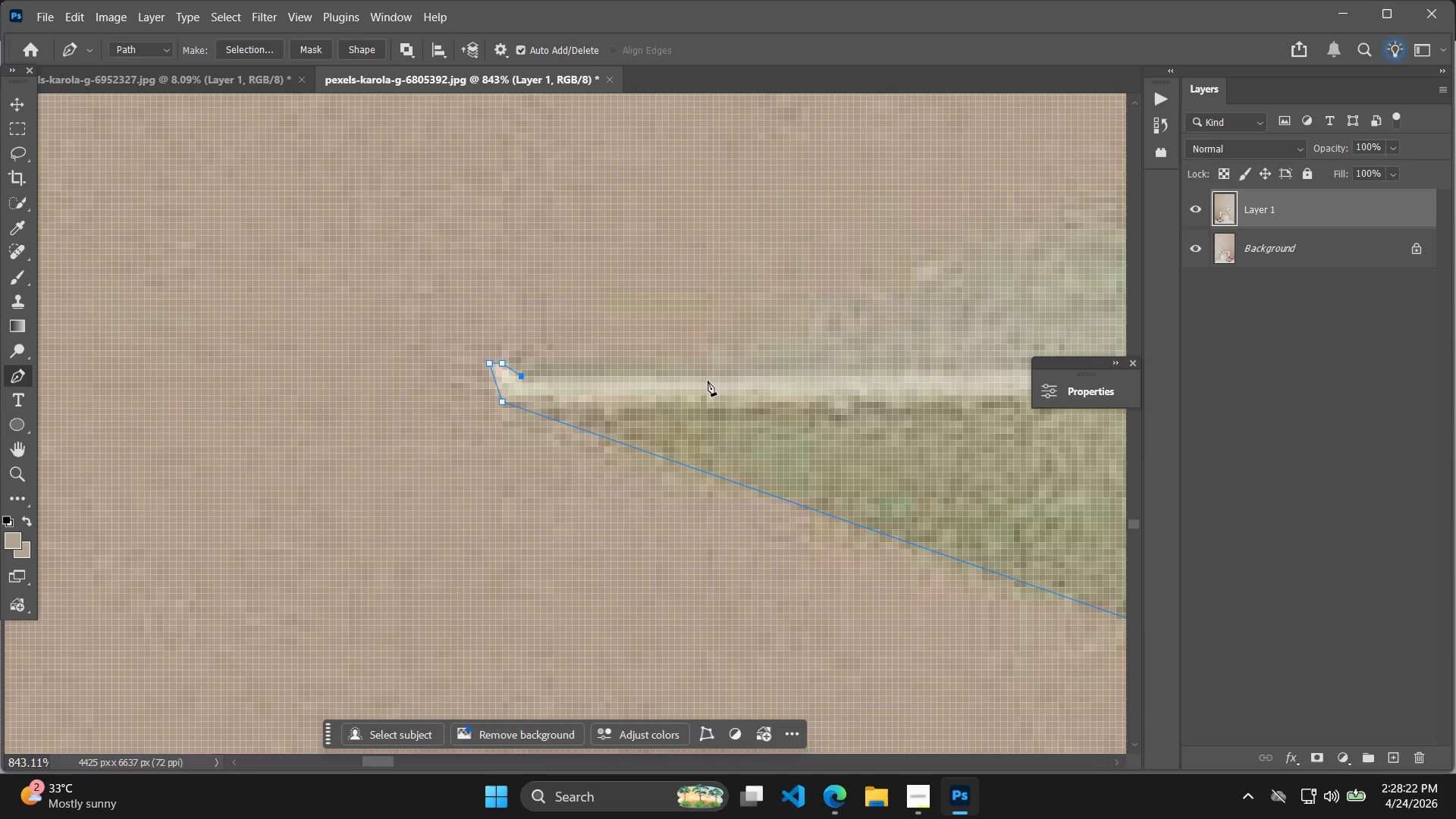 
hold_key(key=Space, duration=0.48)
 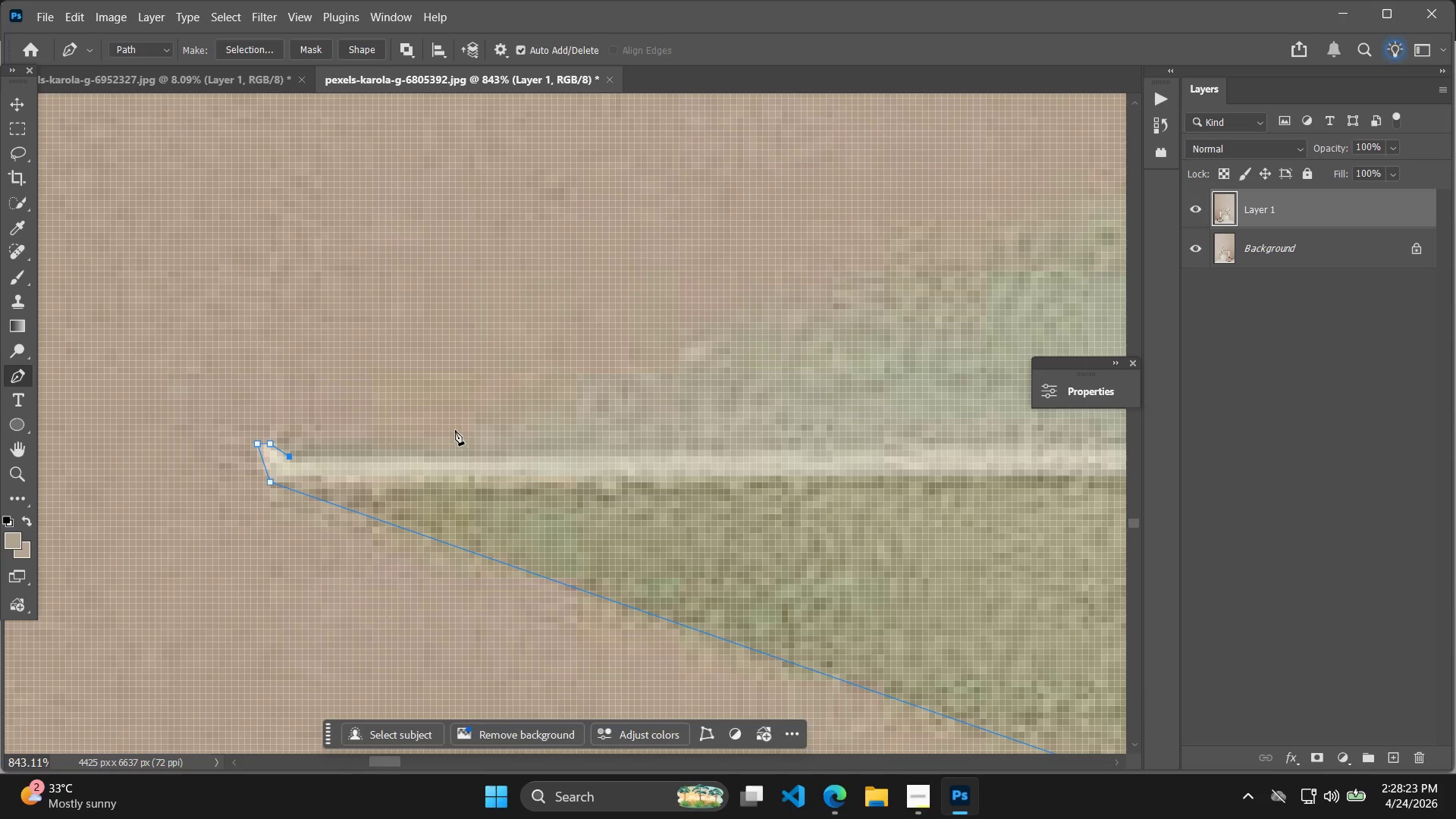 
left_click_drag(start_coordinate=[696, 384], to_coordinate=[464, 465])
 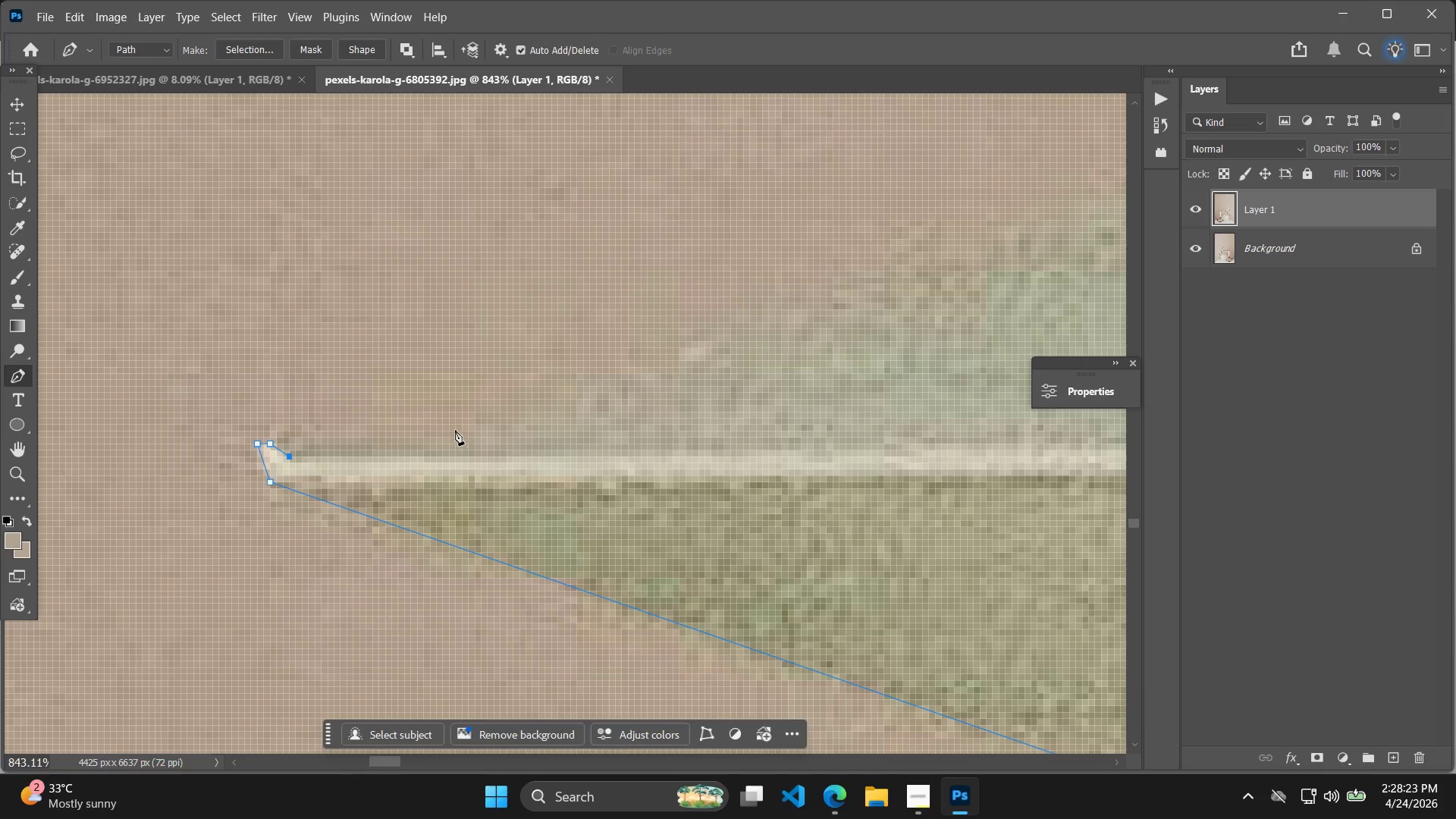 
left_click([455, 430])
 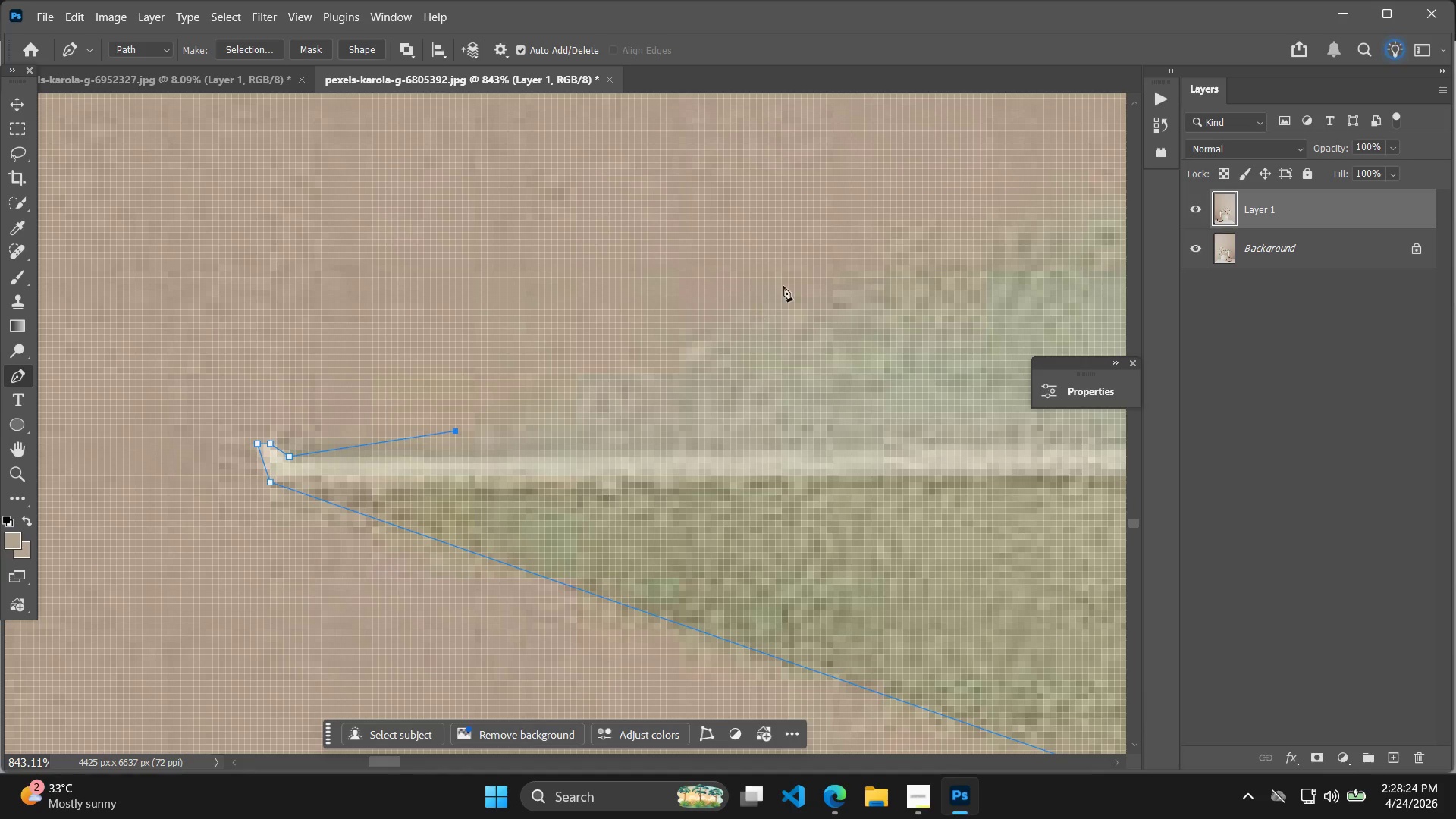 
left_click([817, 256])
 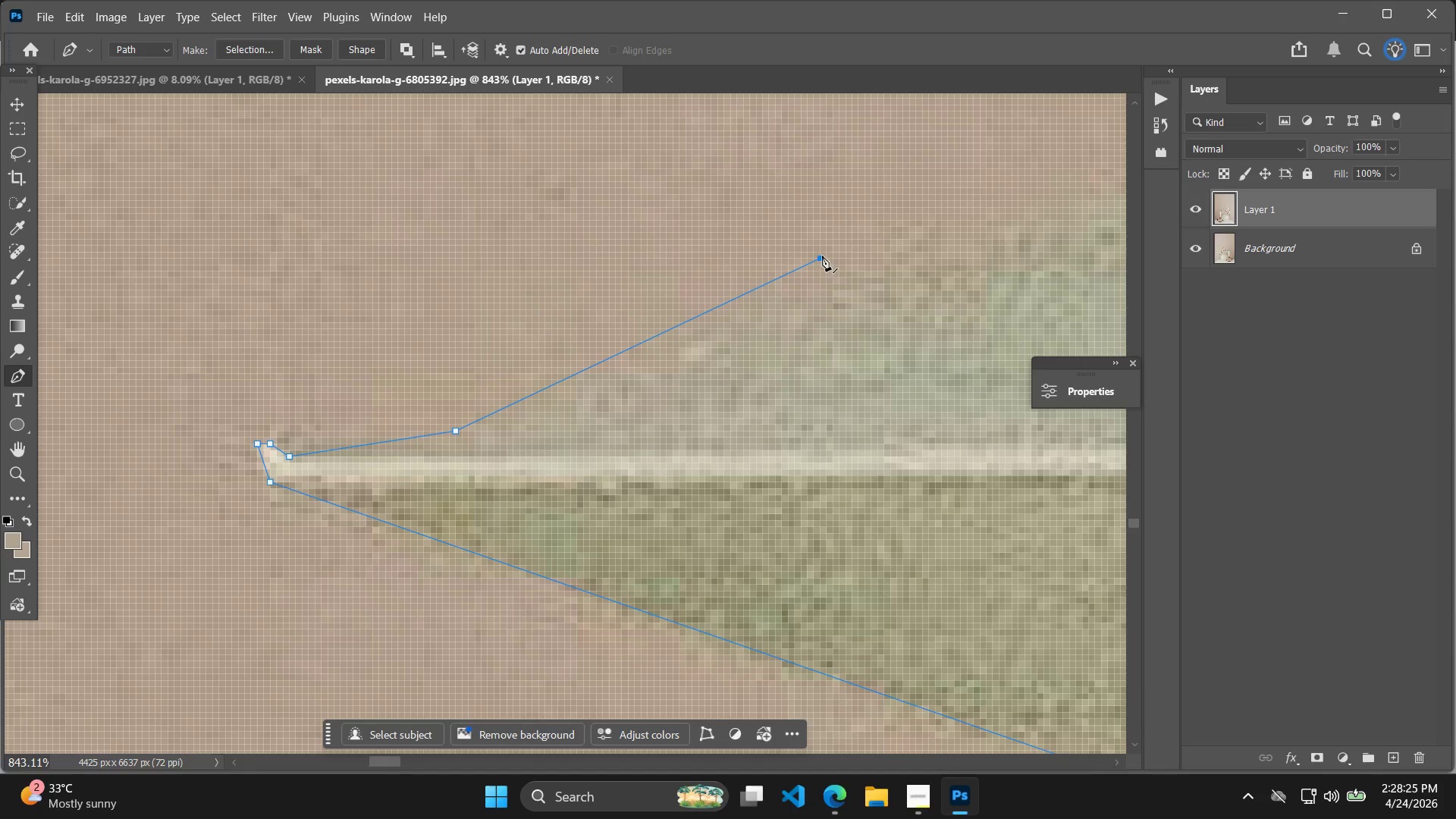 
key(Control+ControlLeft)
 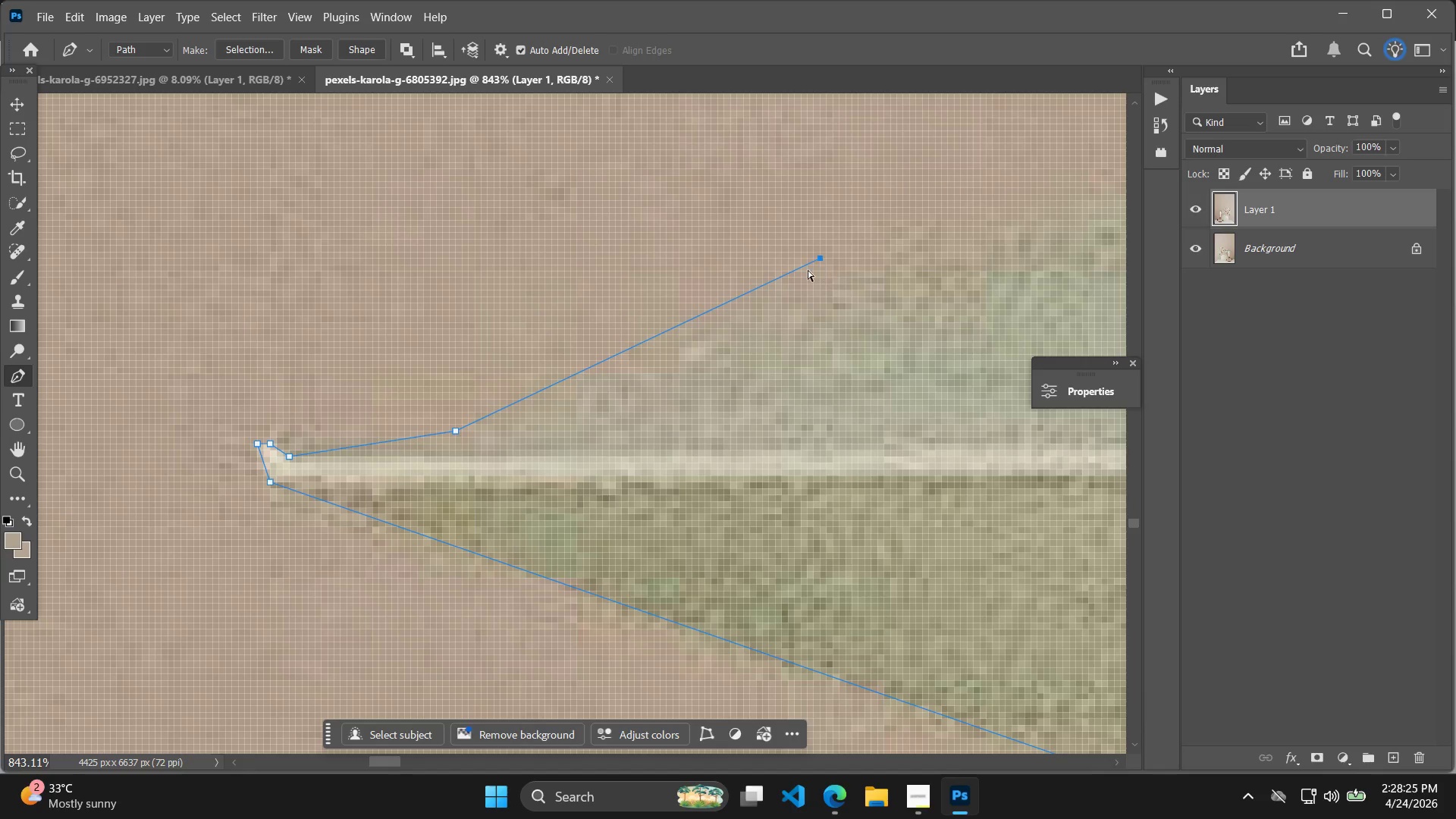 
key(Control+Z)
 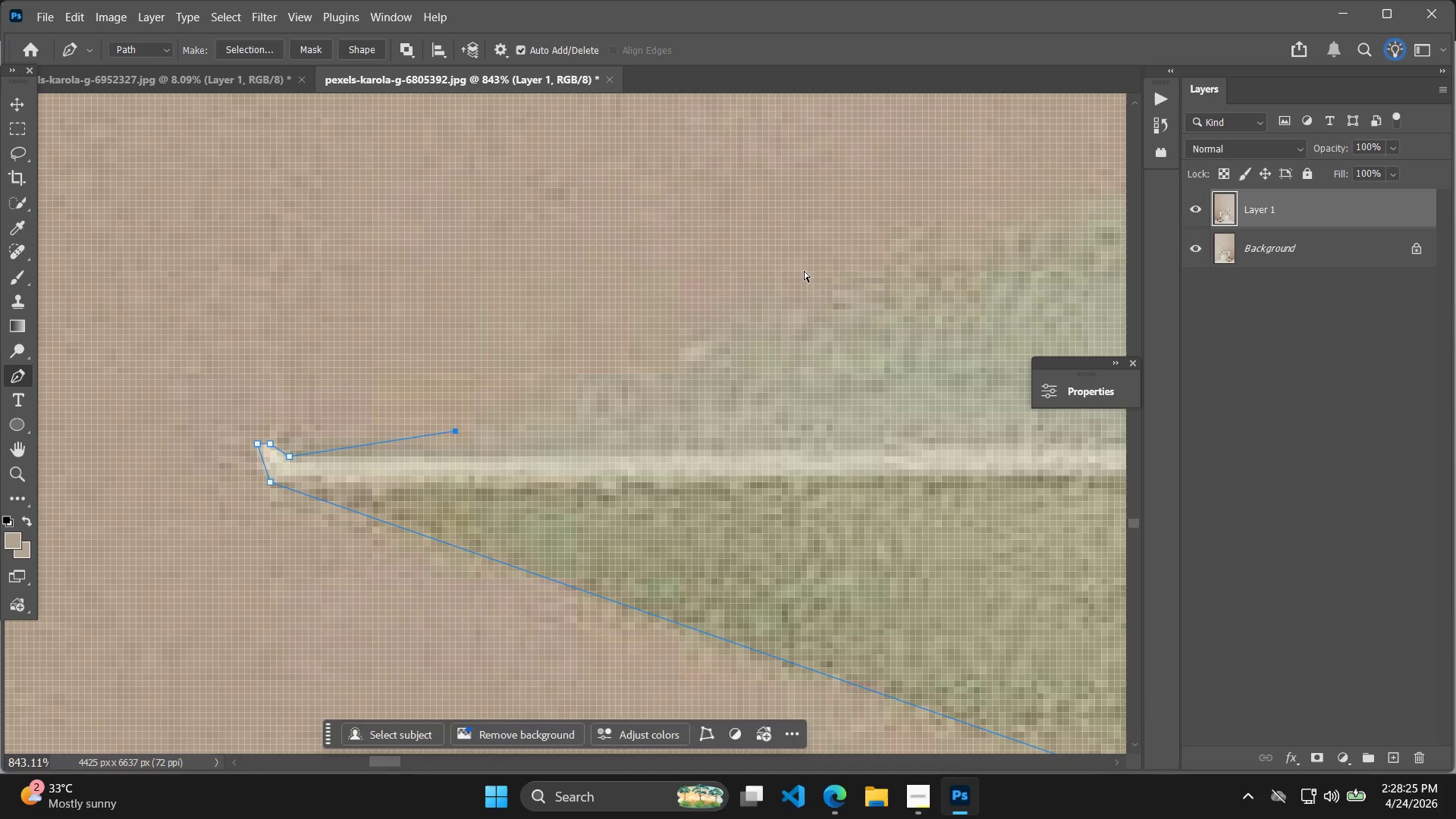 
left_click([817, 271])
 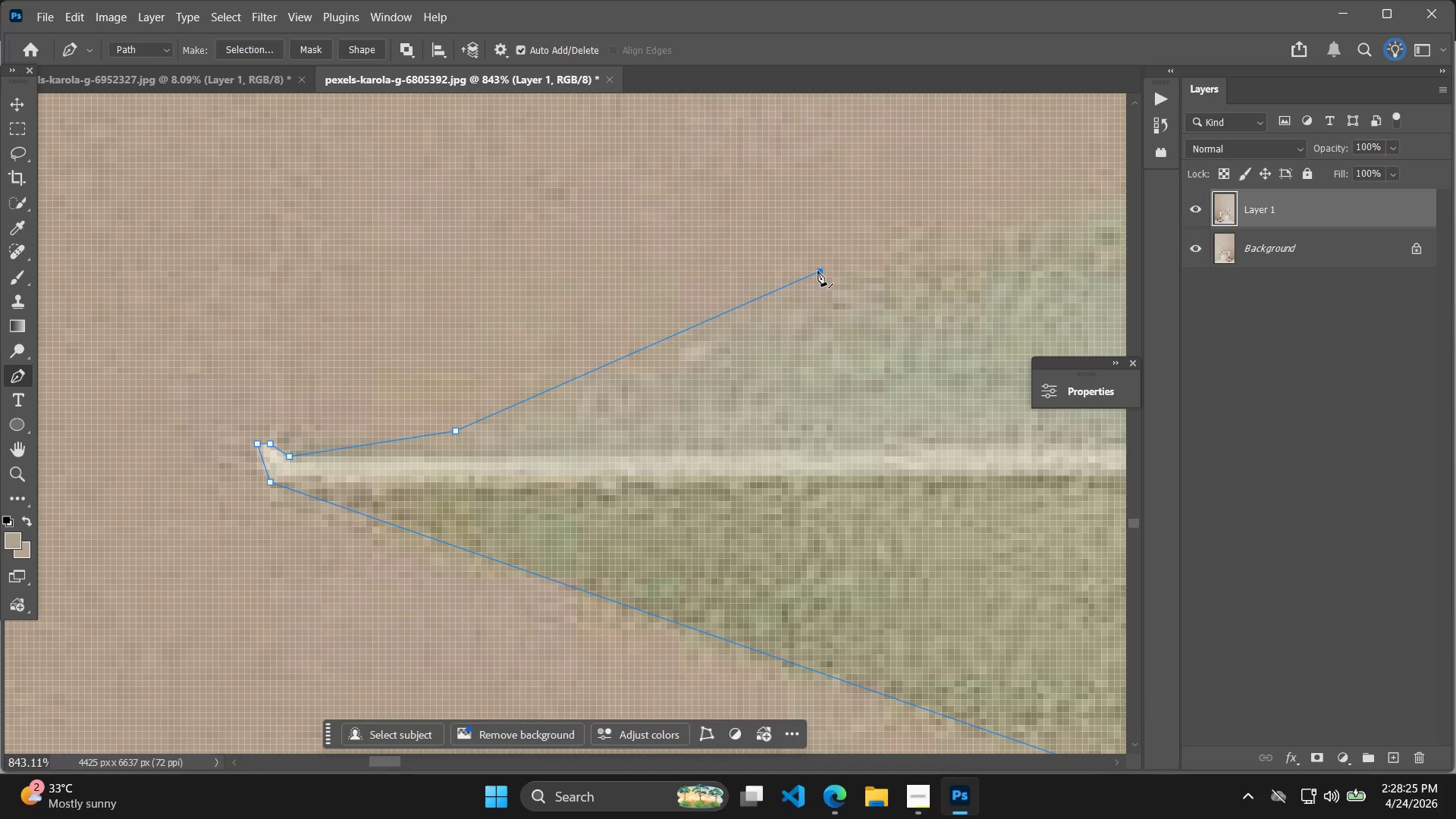 
hold_key(key=Space, duration=0.64)
 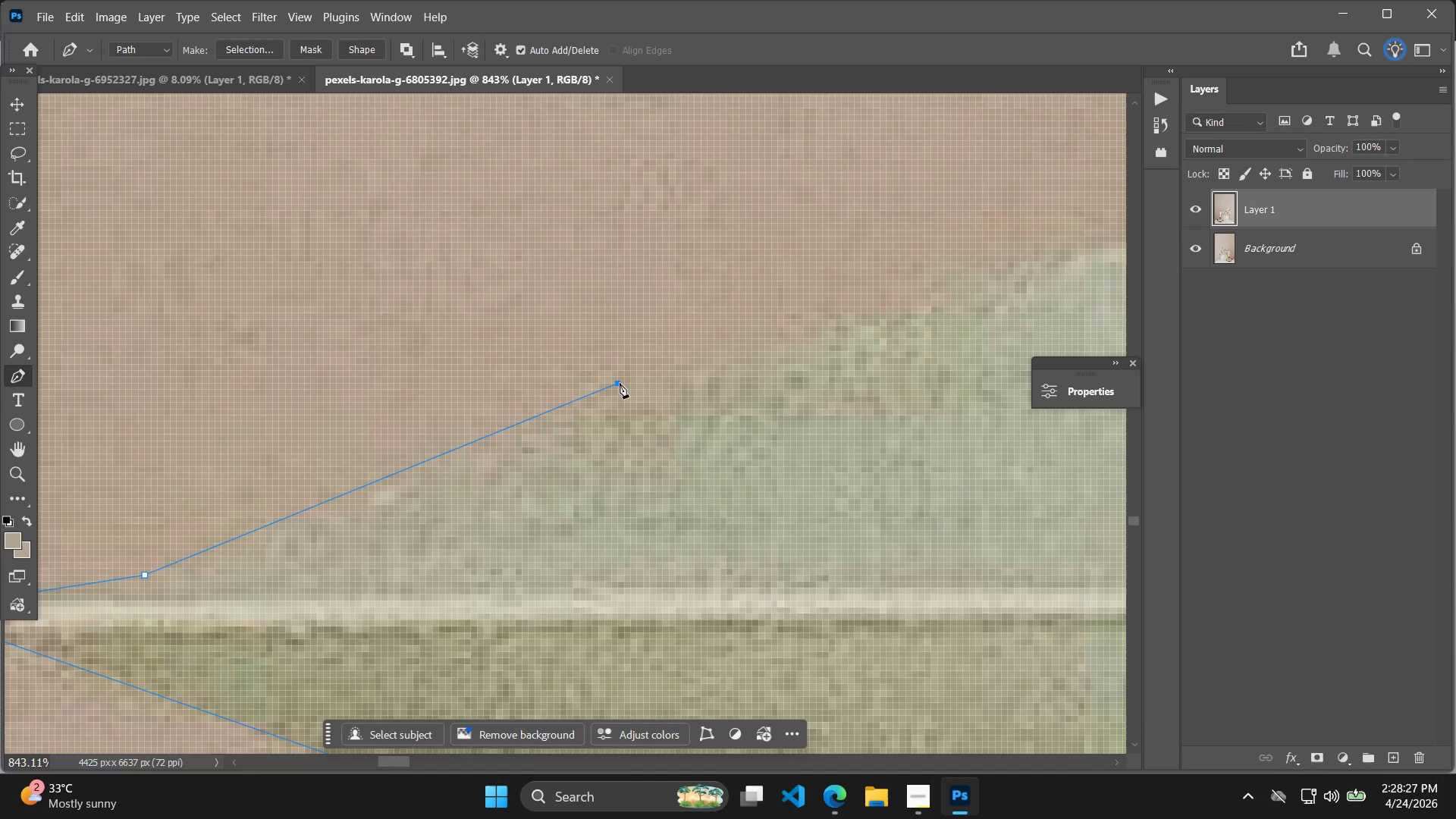 
left_click_drag(start_coordinate=[840, 289], to_coordinate=[529, 433])
 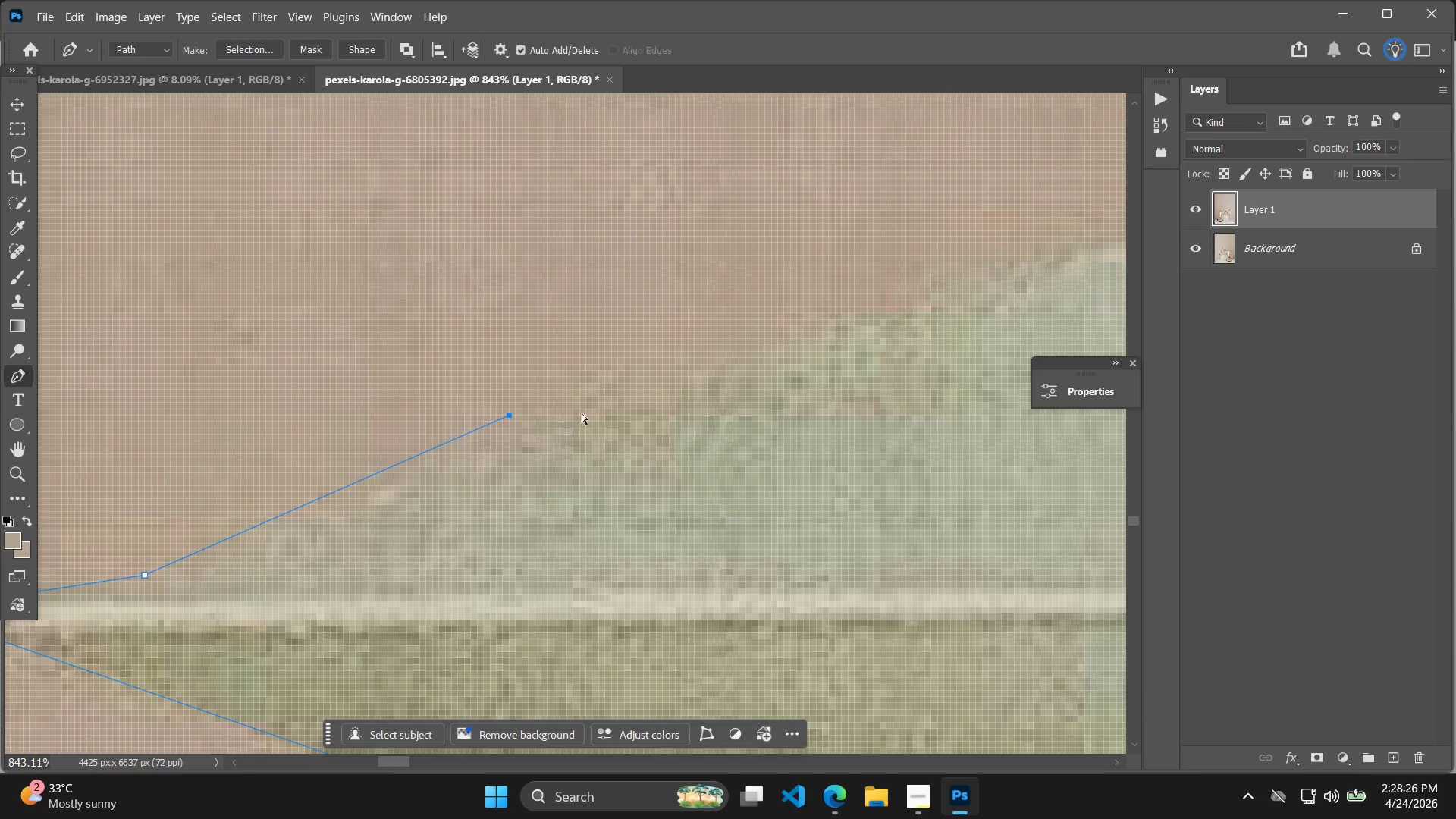 
key(Control+ControlLeft)
 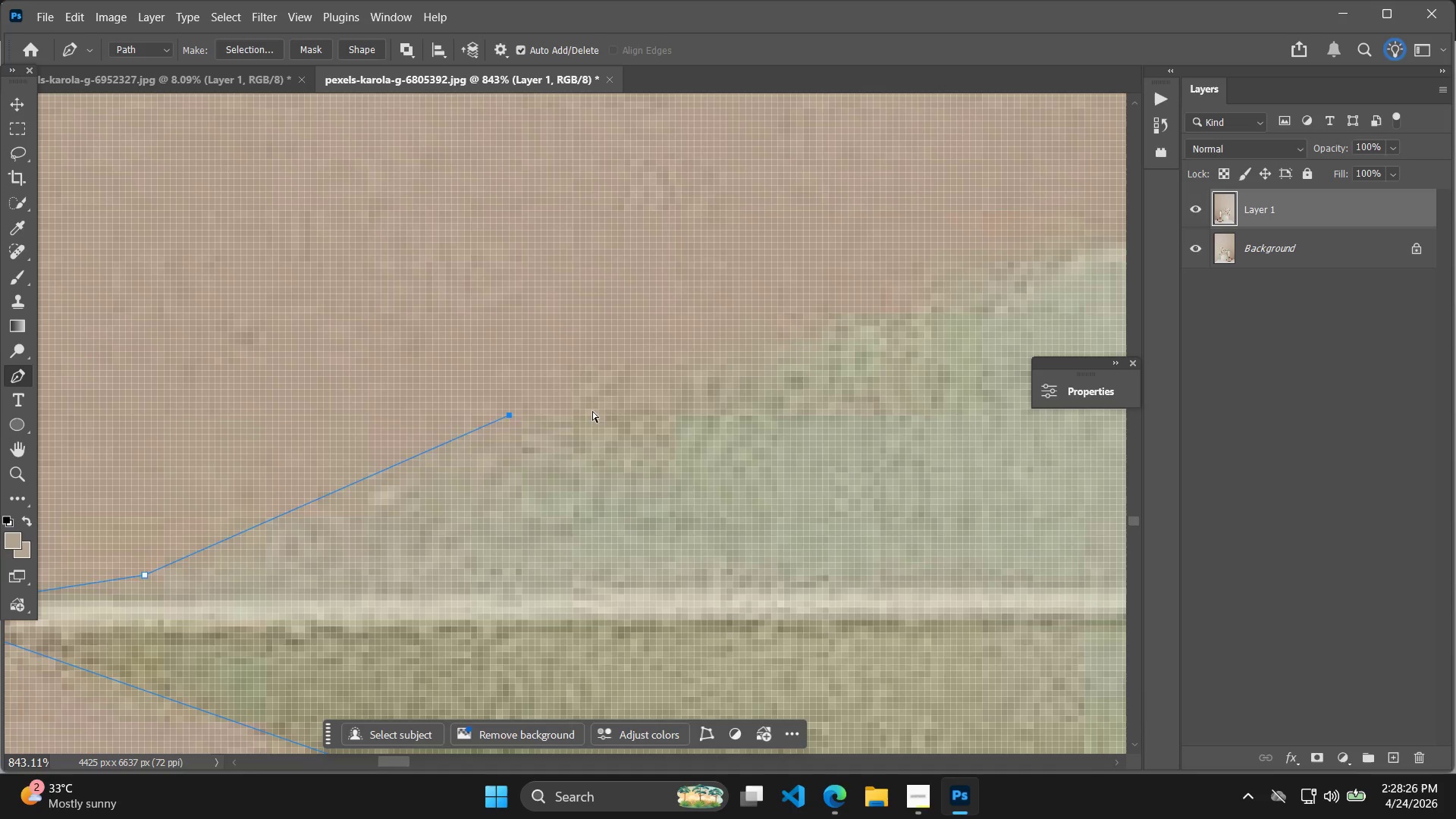 
key(Control+Z)
 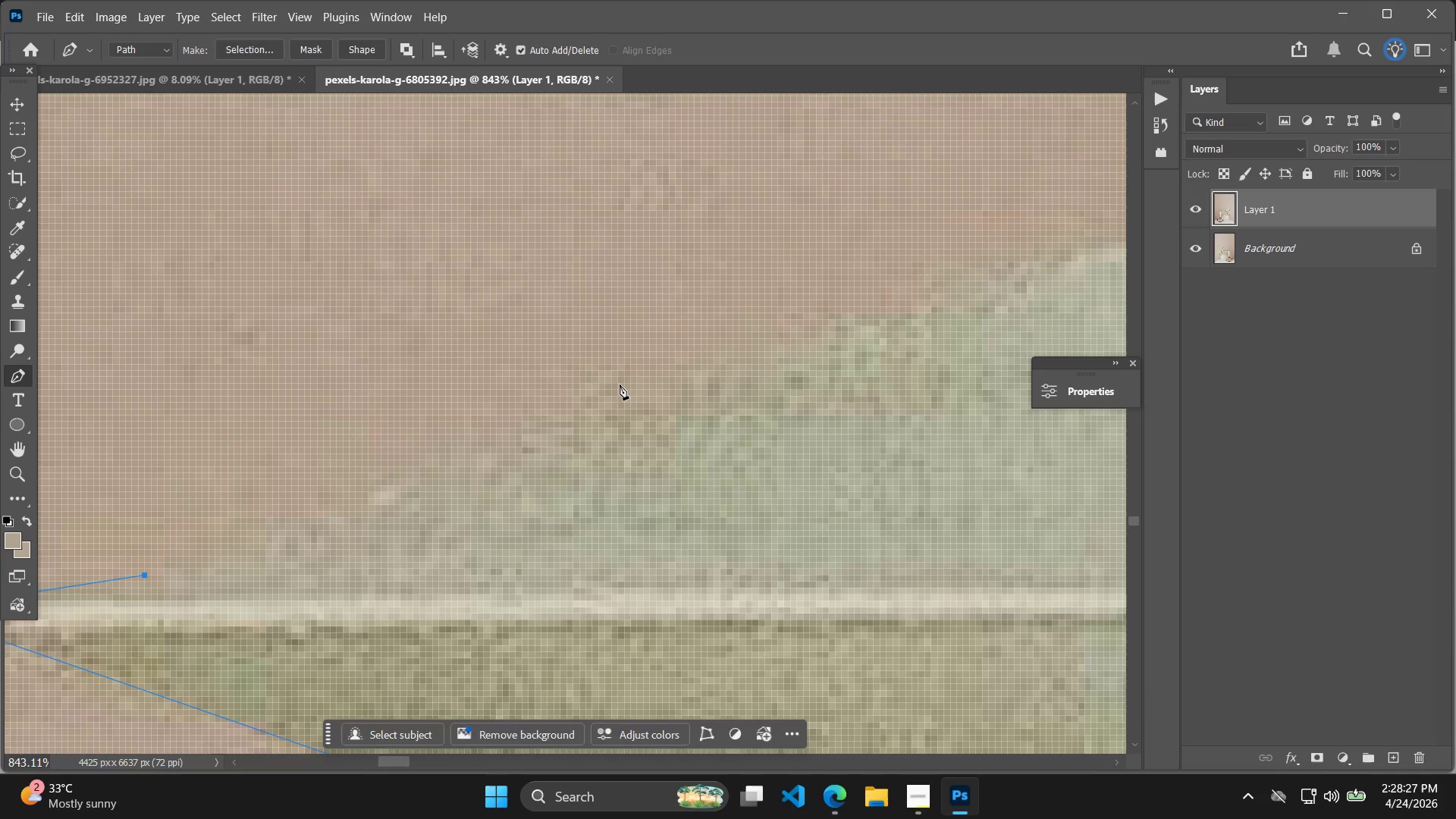 
left_click([620, 383])
 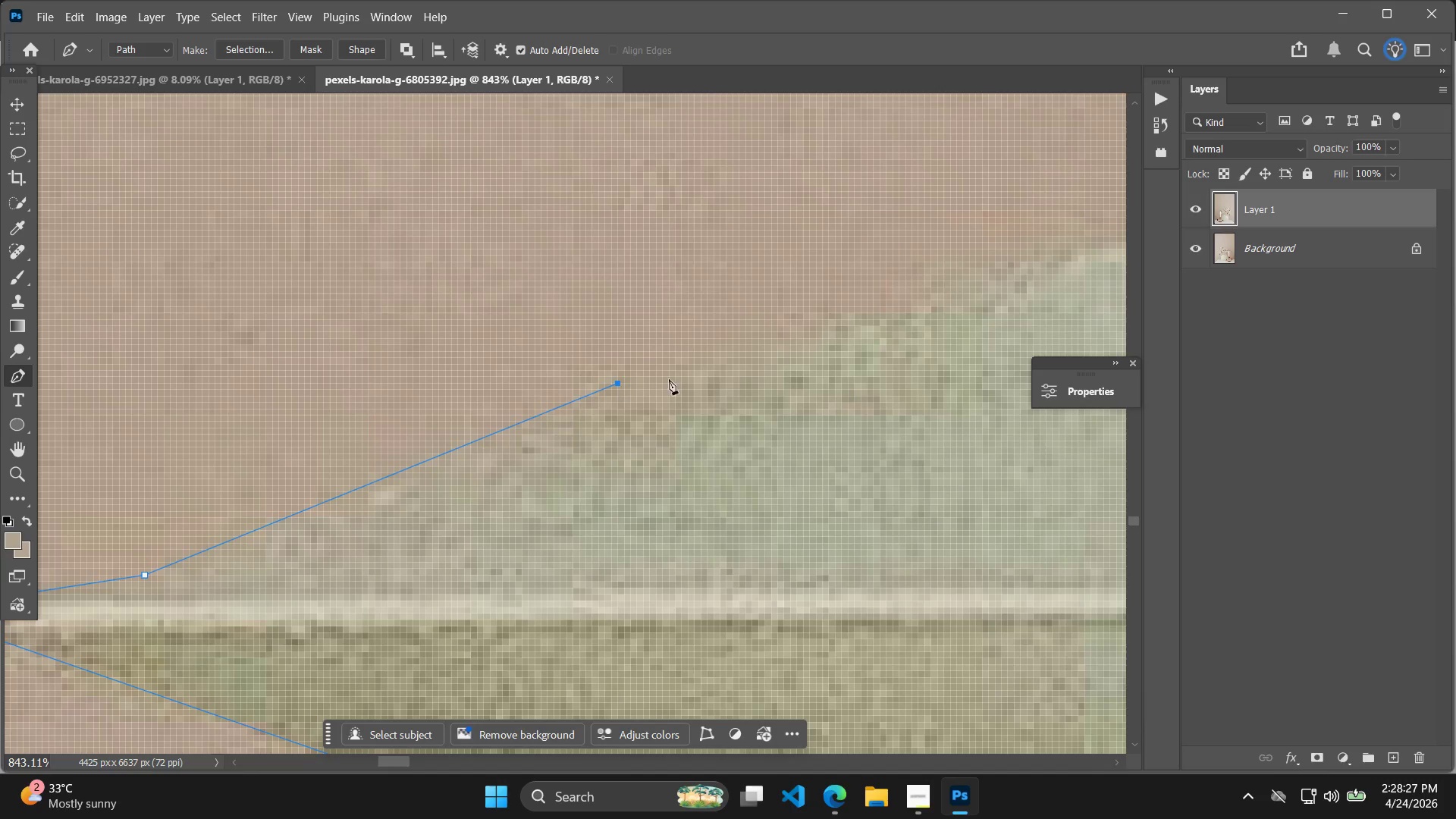 
key(Control+ControlLeft)
 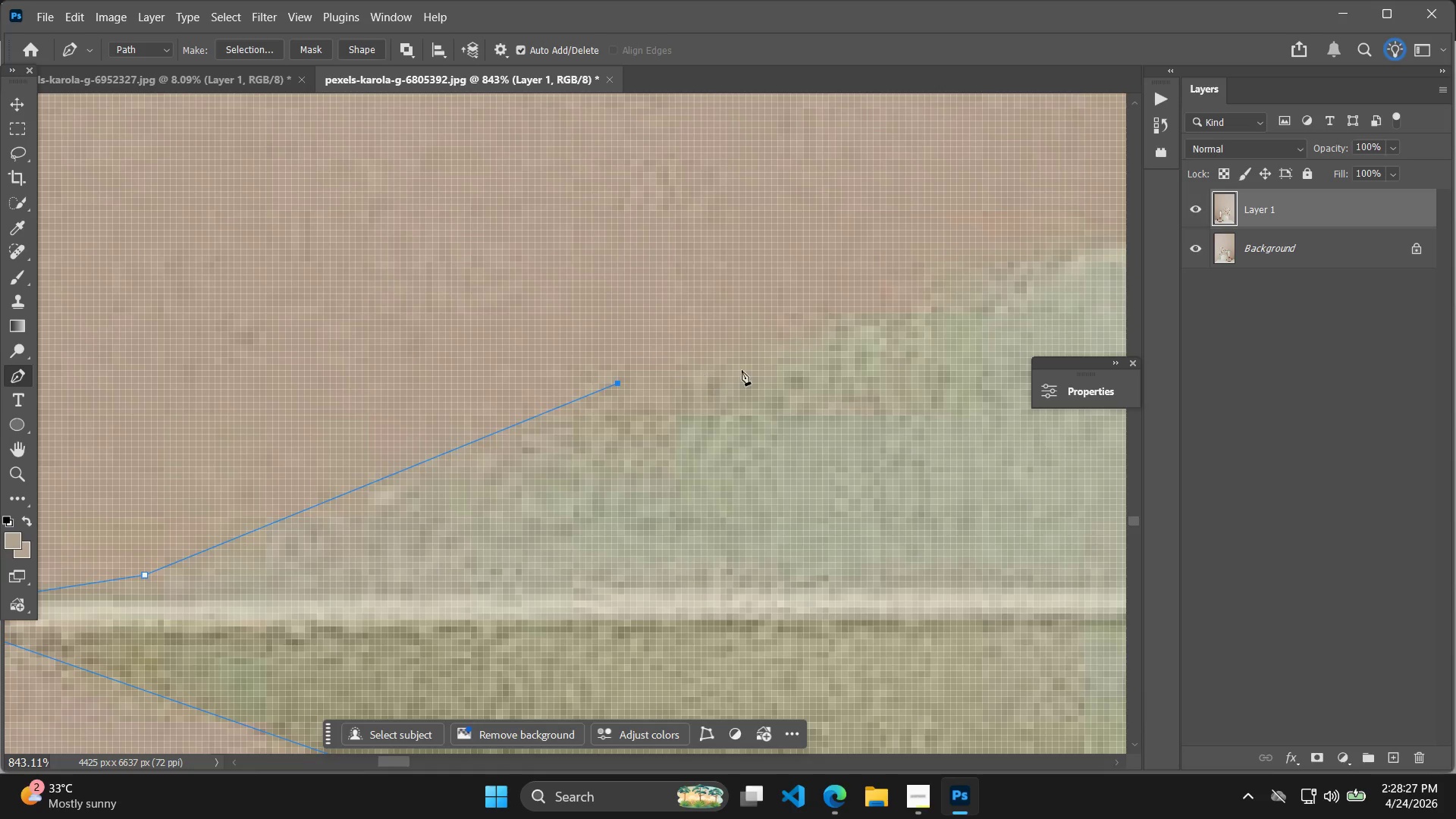 
key(Control+Z)
 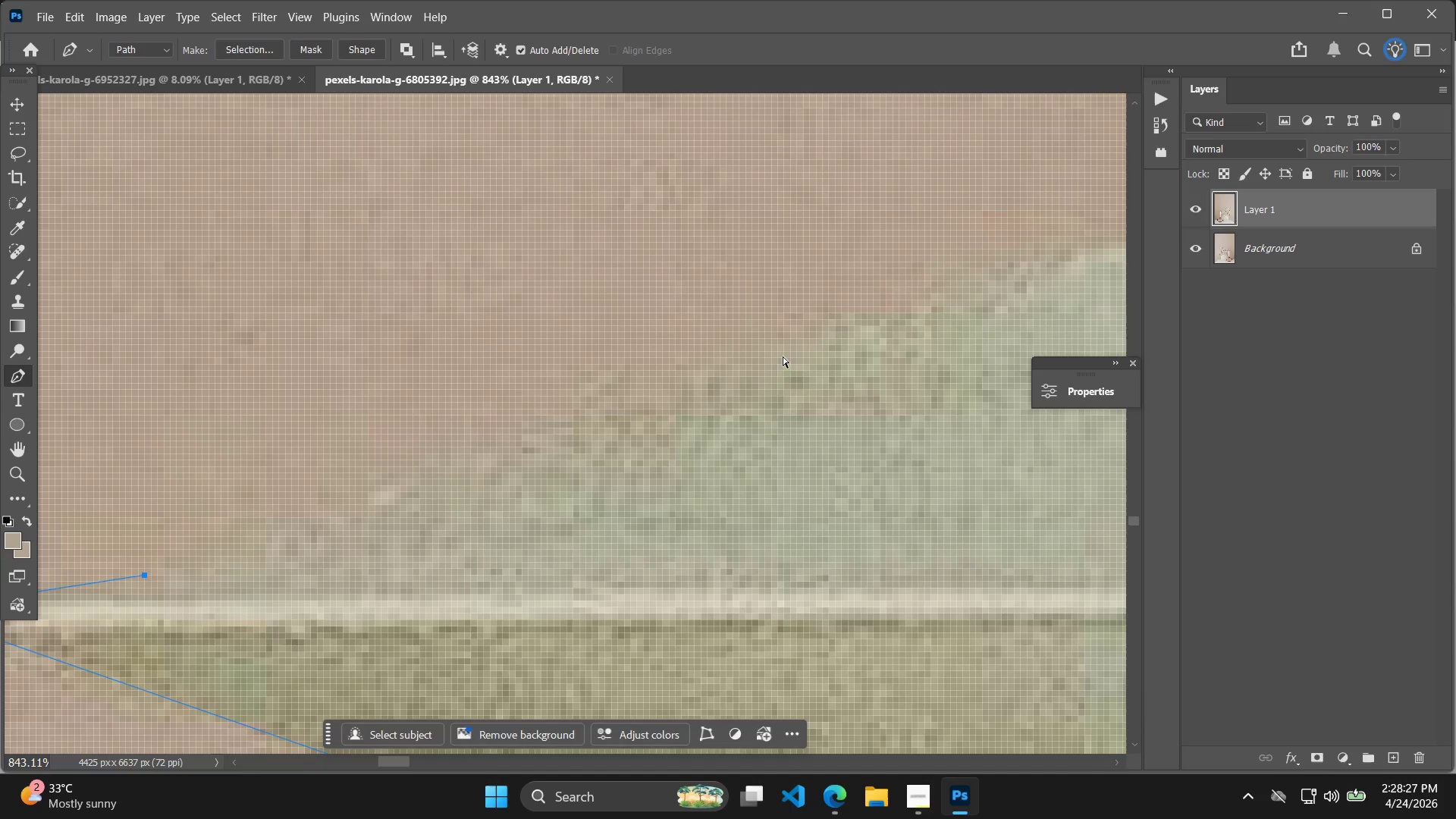 
left_click([789, 353])
 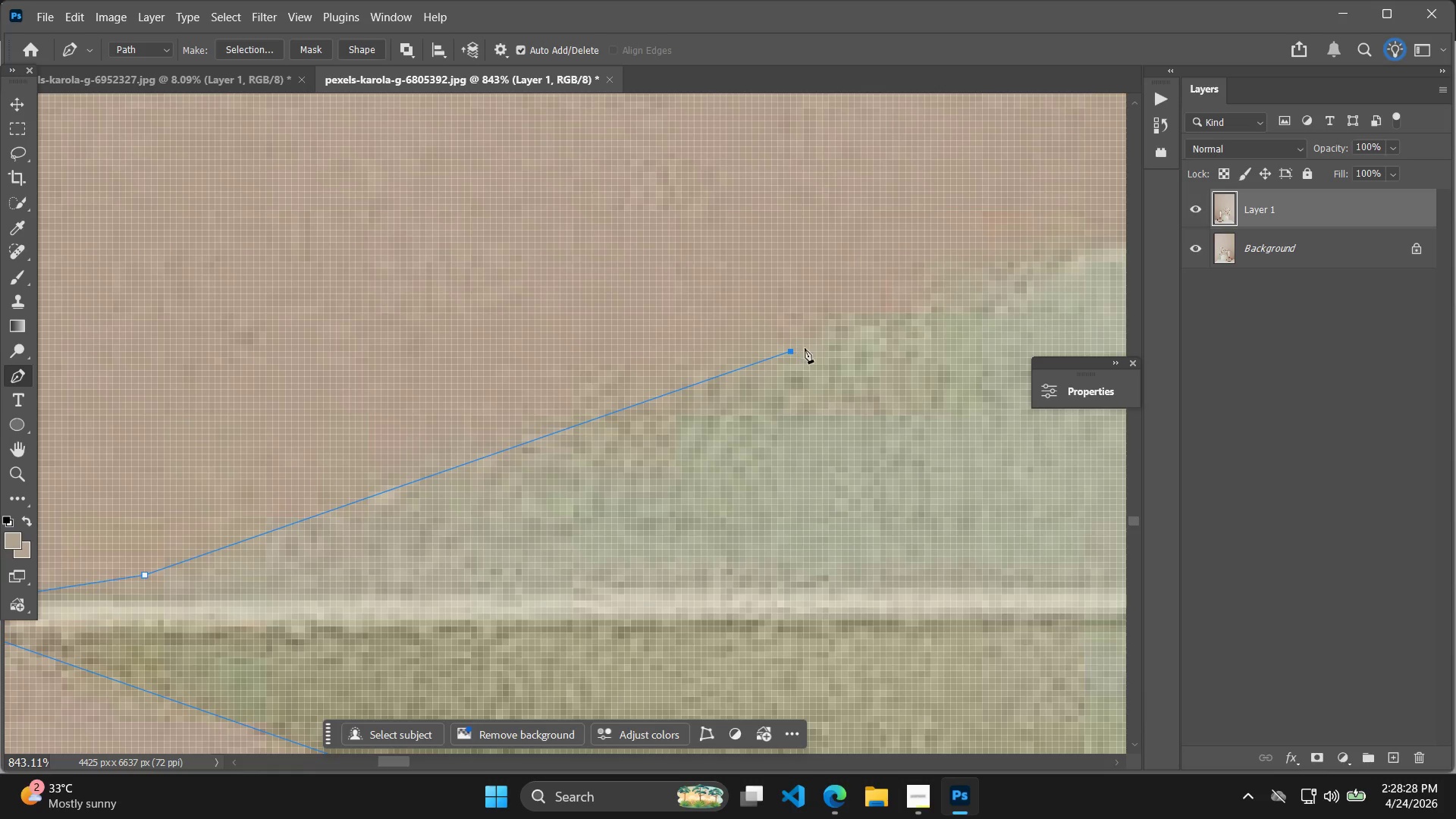 
hold_key(key=AltLeft, duration=0.42)
 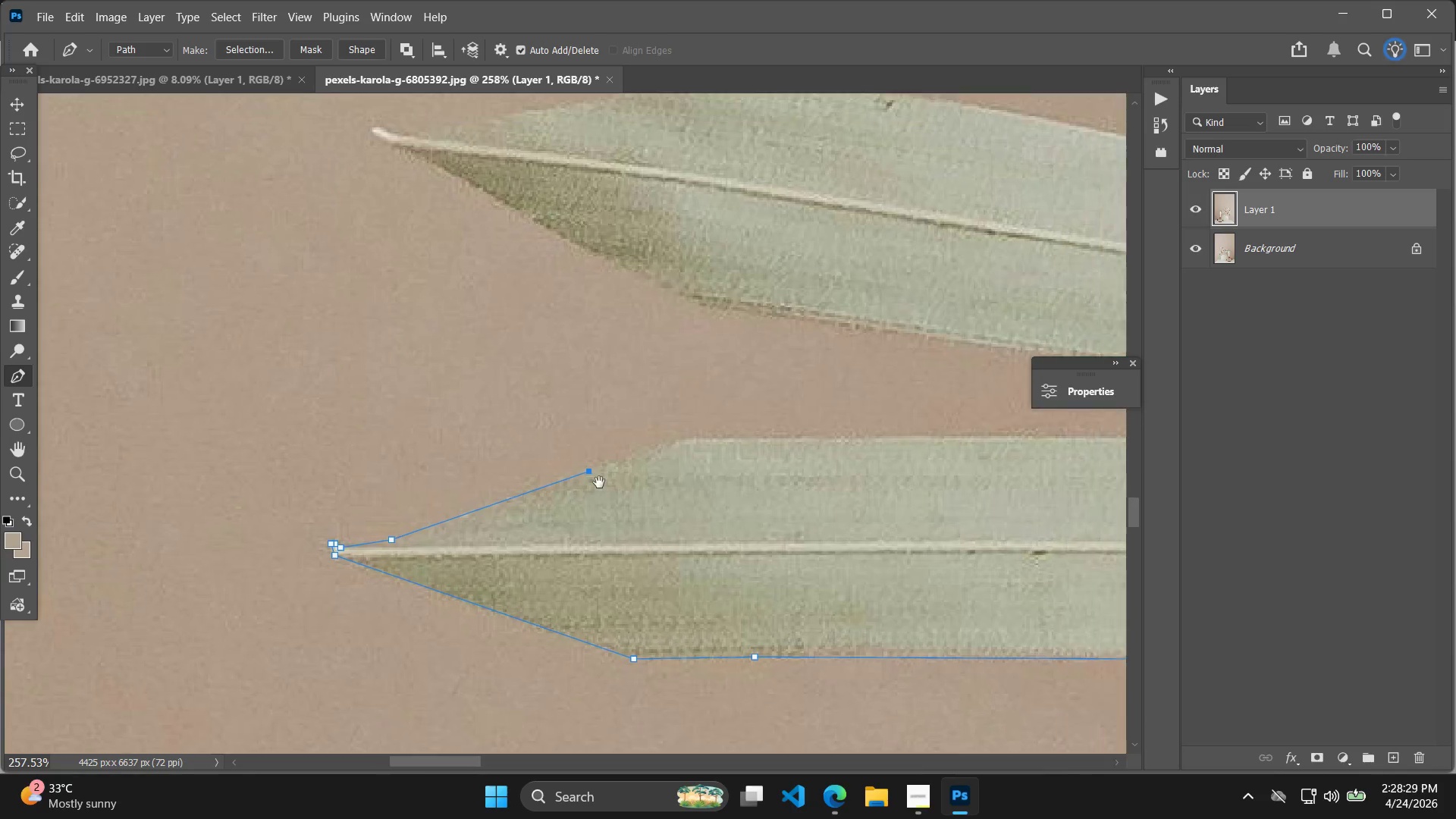 
hold_key(key=Space, duration=0.44)
 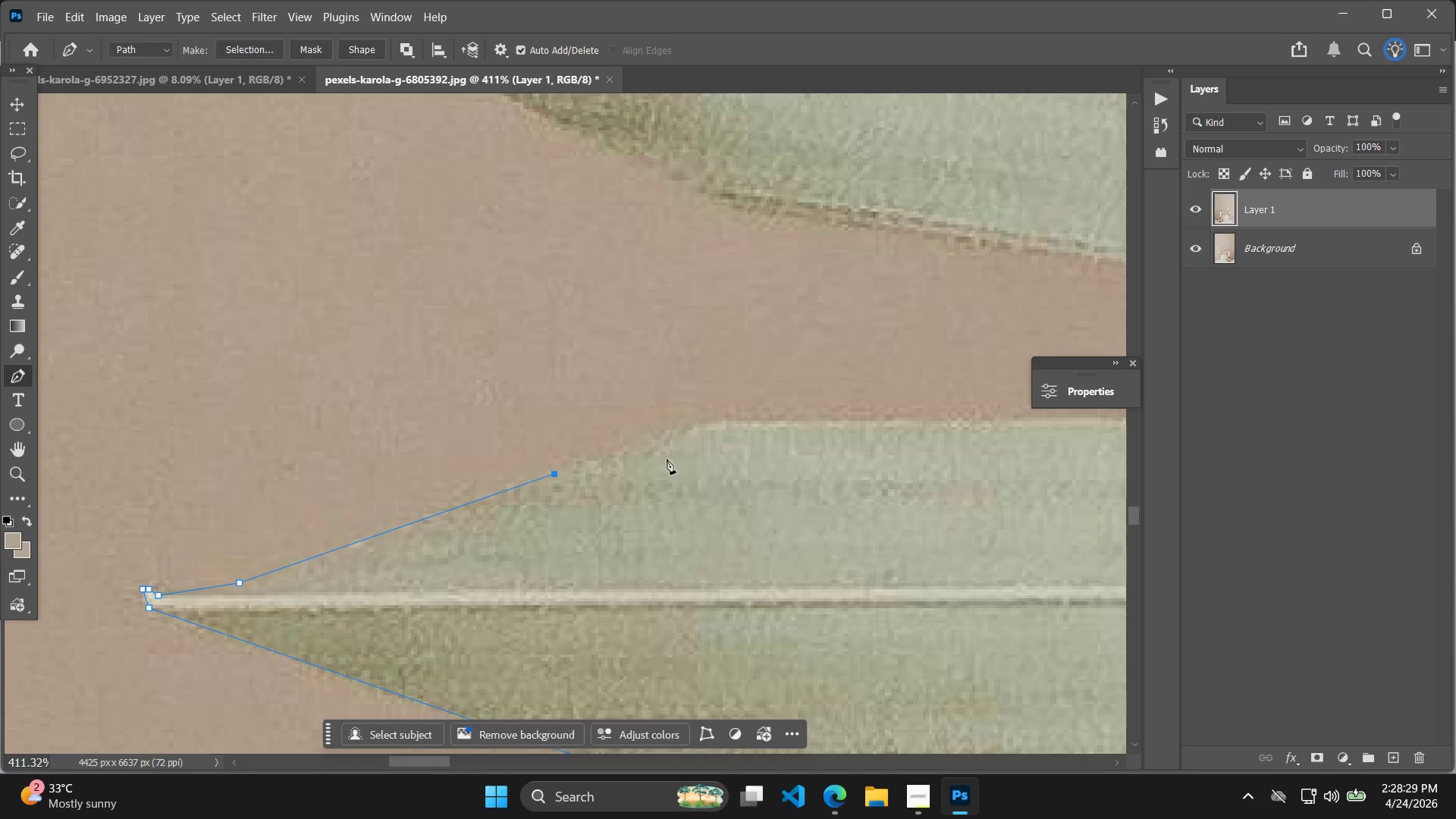 
left_click_drag(start_coordinate=[824, 362], to_coordinate=[599, 482])
 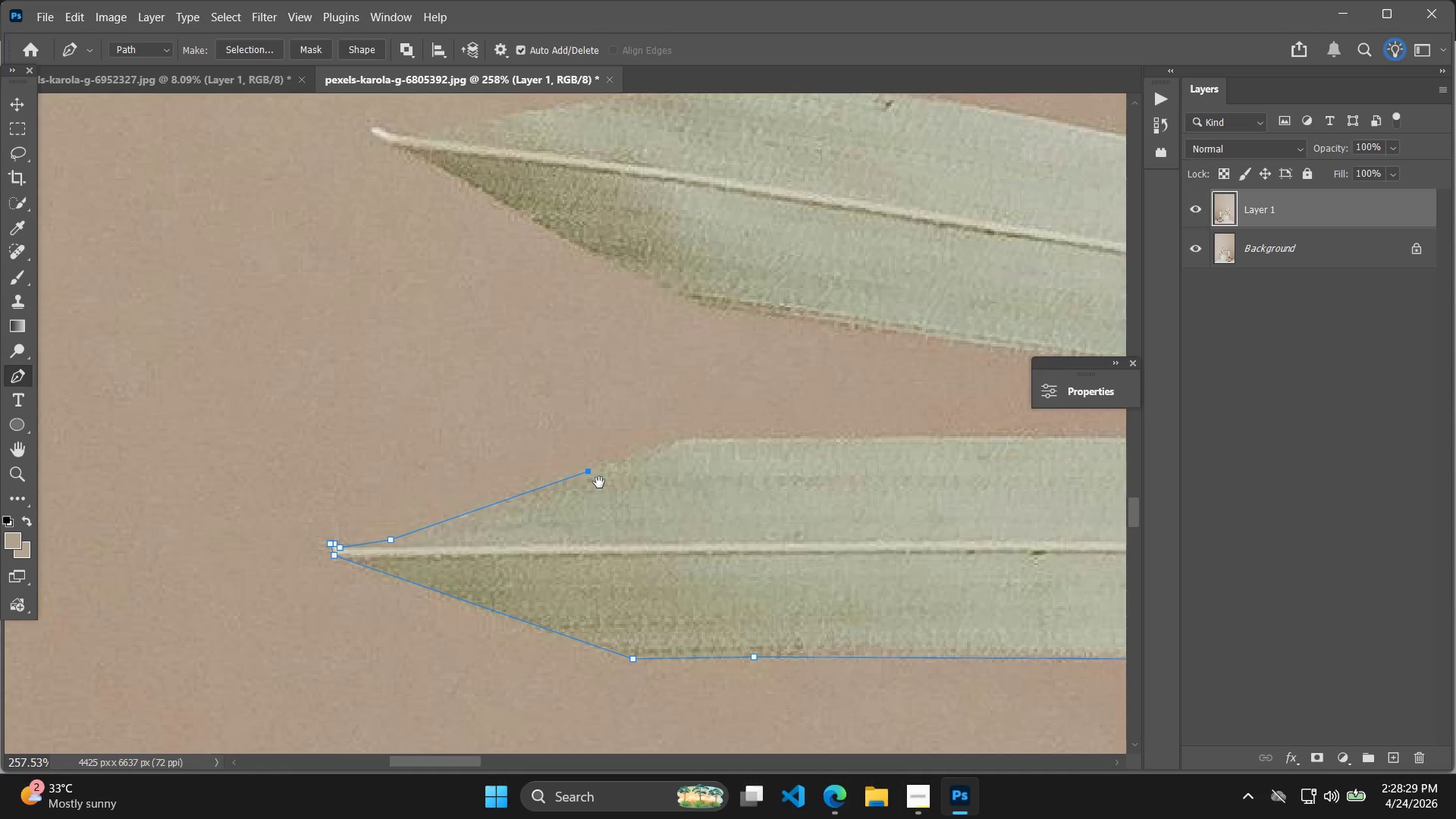 
scroll: coordinate [824, 355], scroll_direction: down, amount: 13.0
 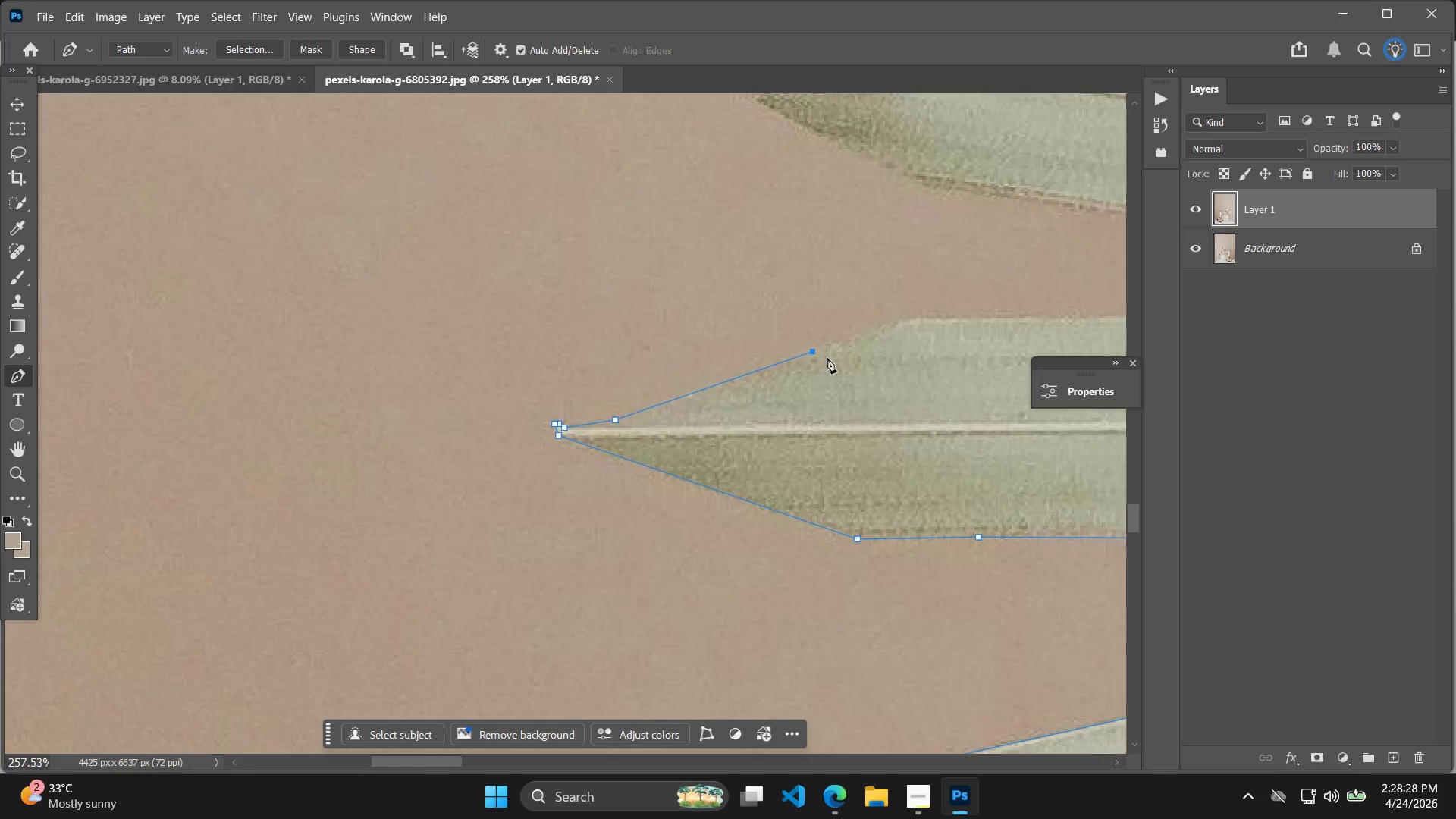 
hold_key(key=AltLeft, duration=0.7)
 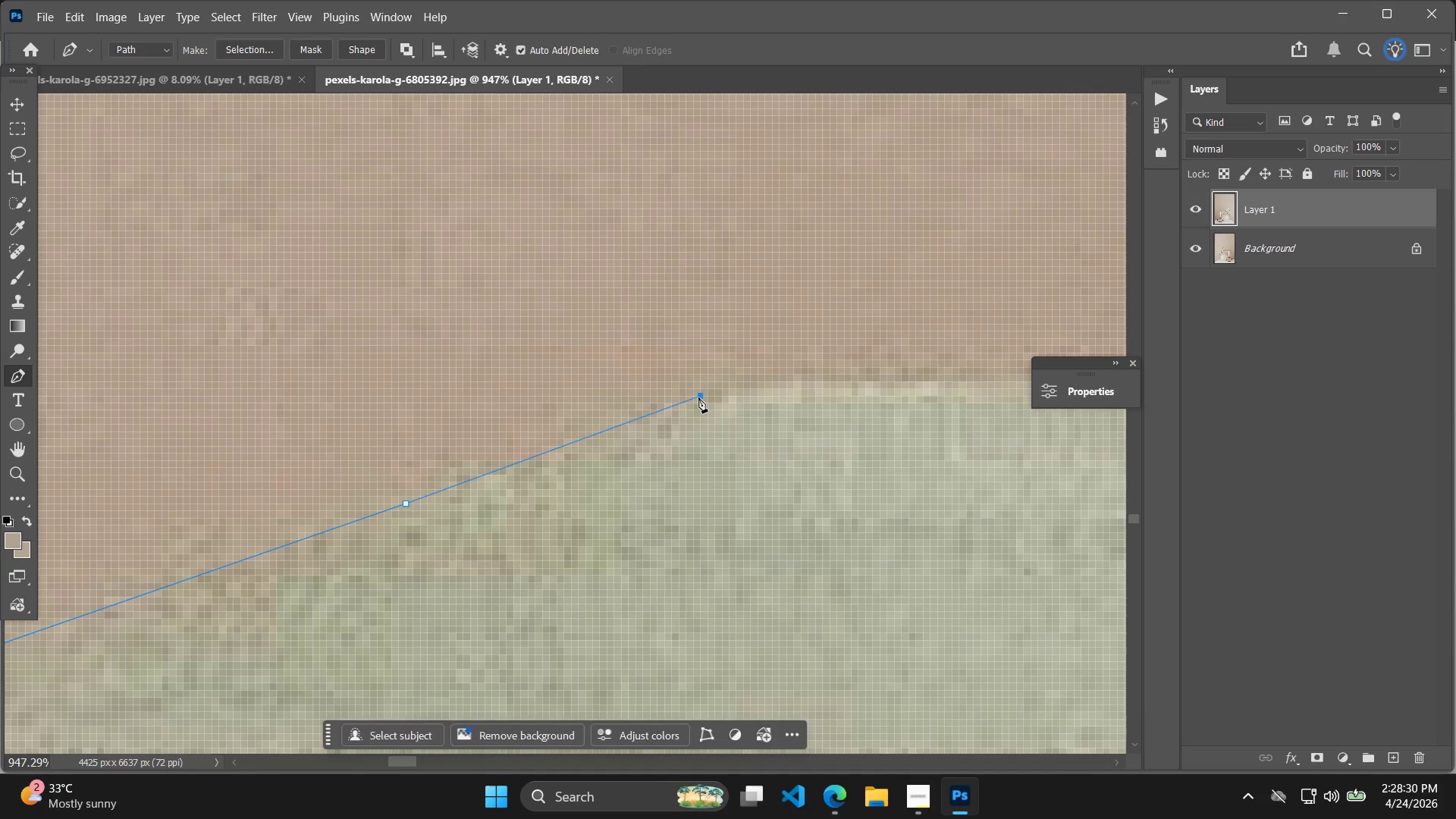 
left_click([698, 397])
 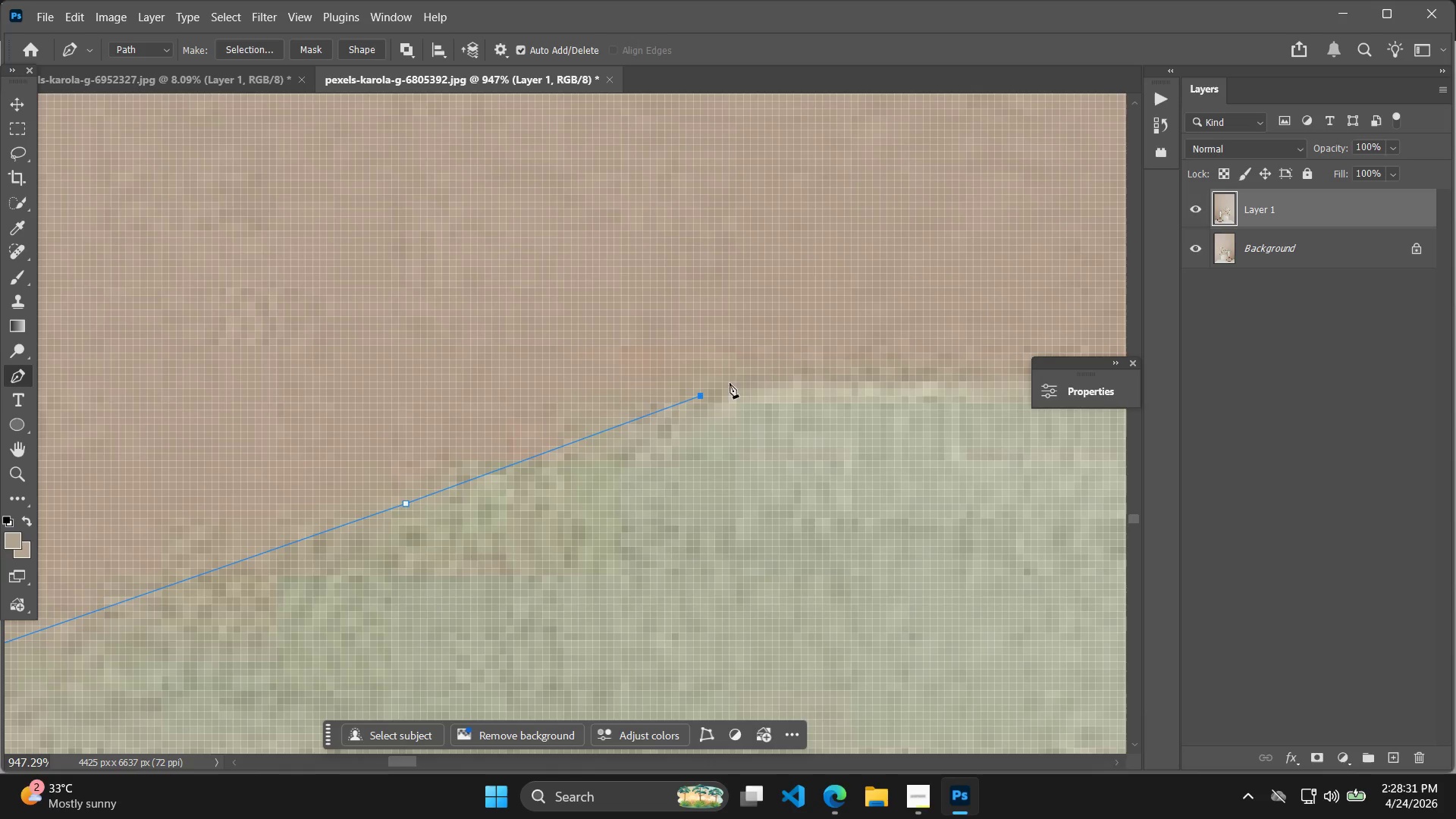 
scroll: coordinate [671, 438], scroll_direction: up, amount: 14.0
 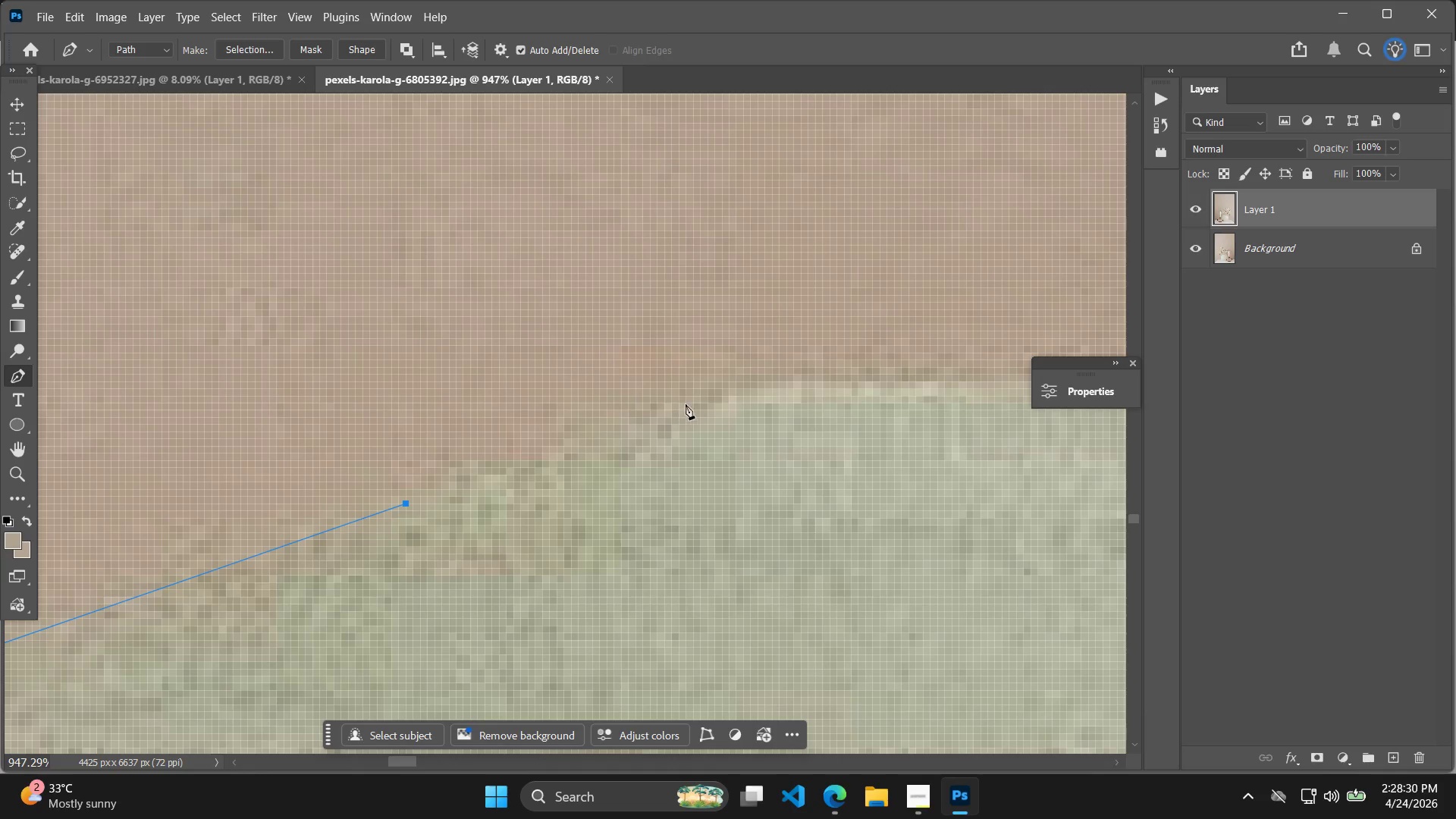 
left_click([756, 377])
 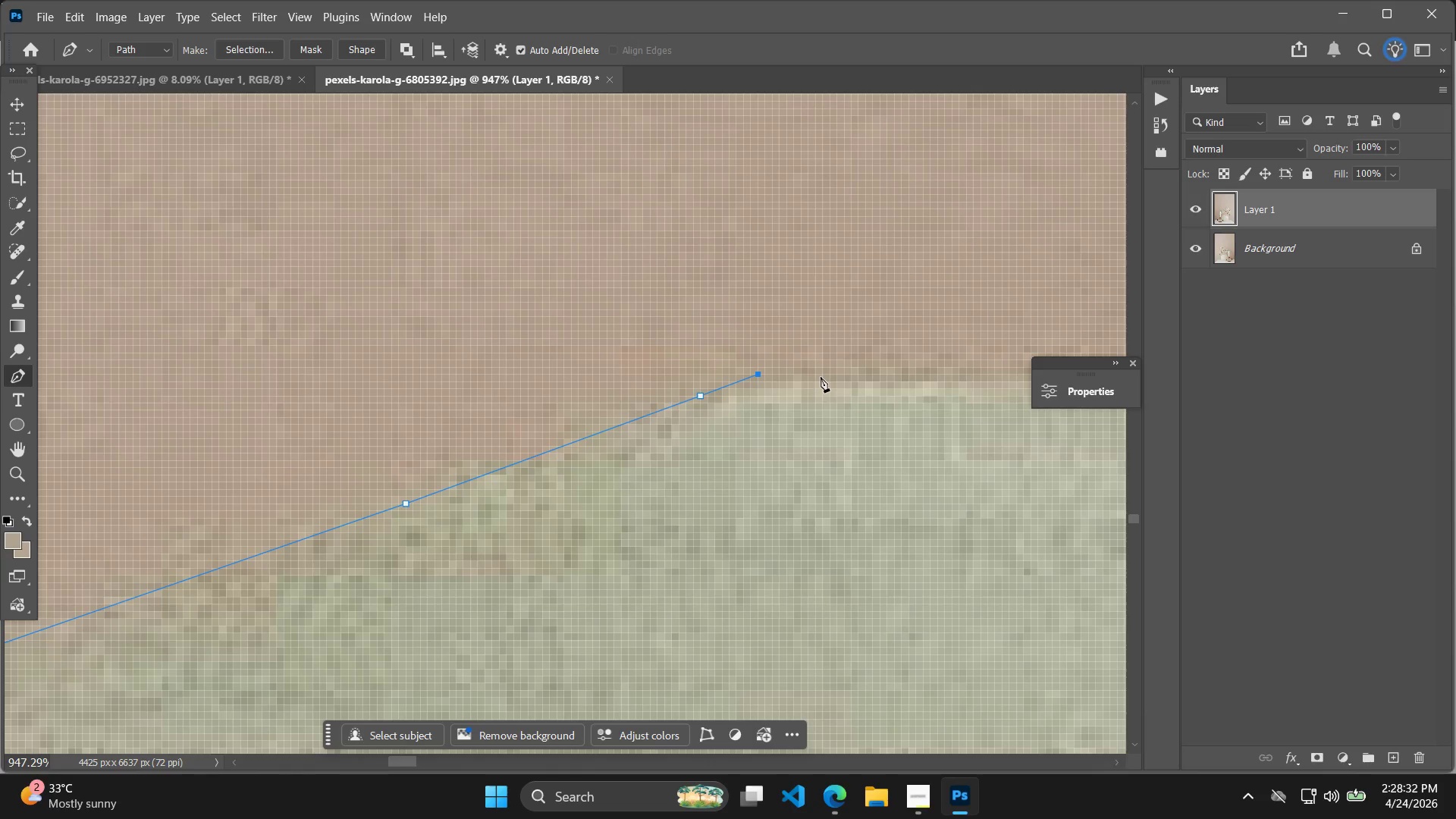 
key(Control+ControlLeft)
 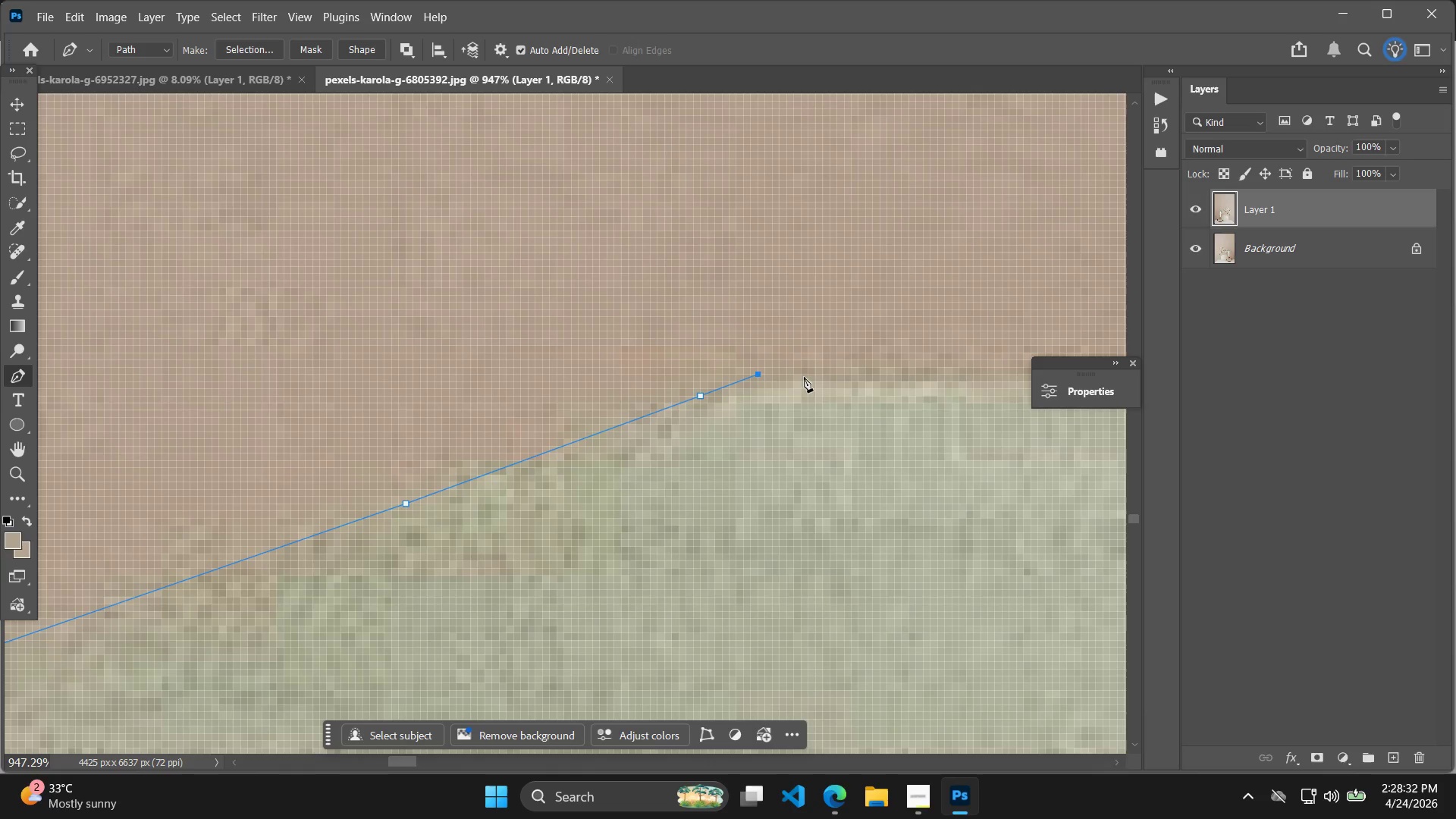 
key(Control+Z)
 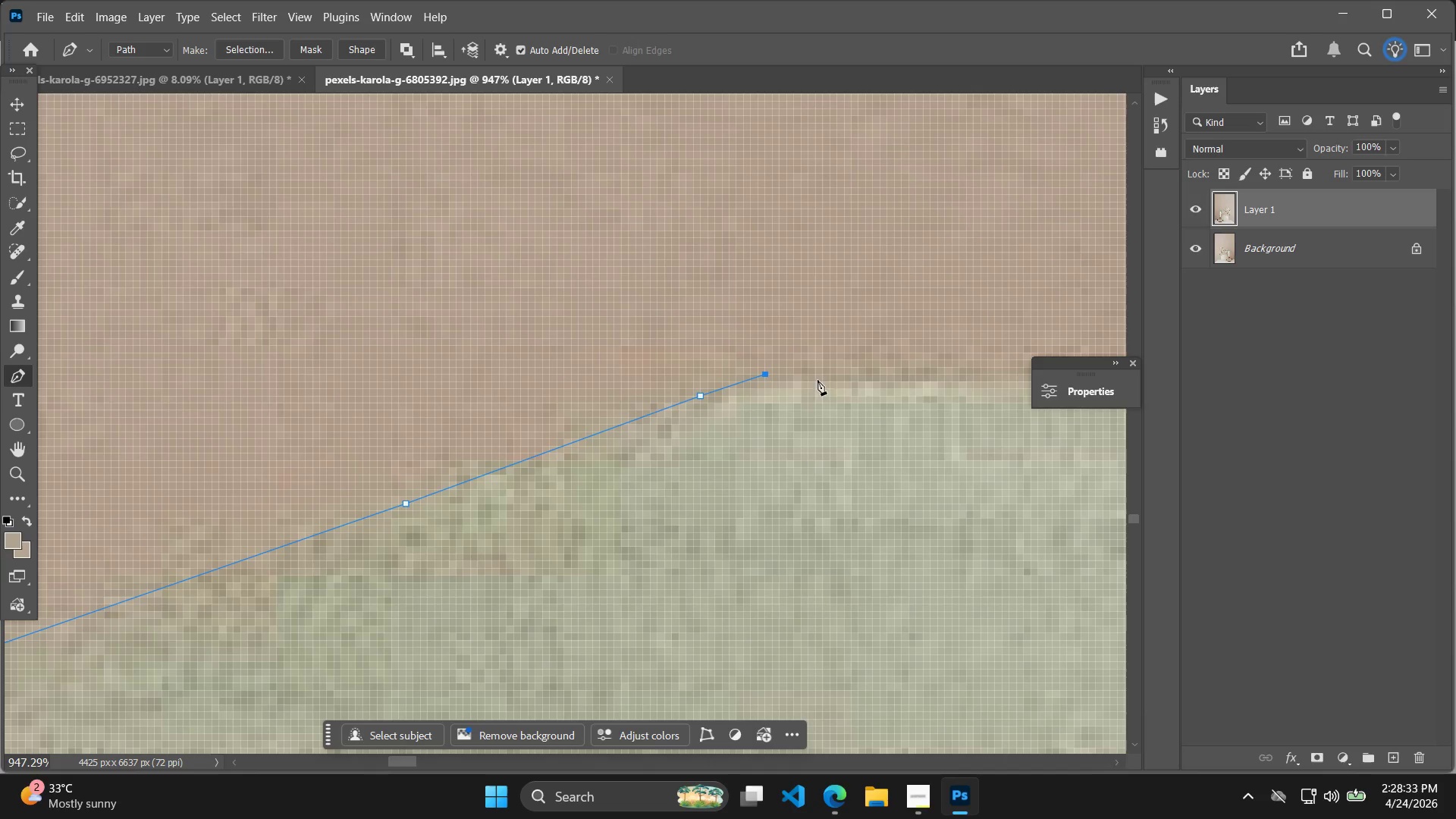 
double_click([874, 379])
 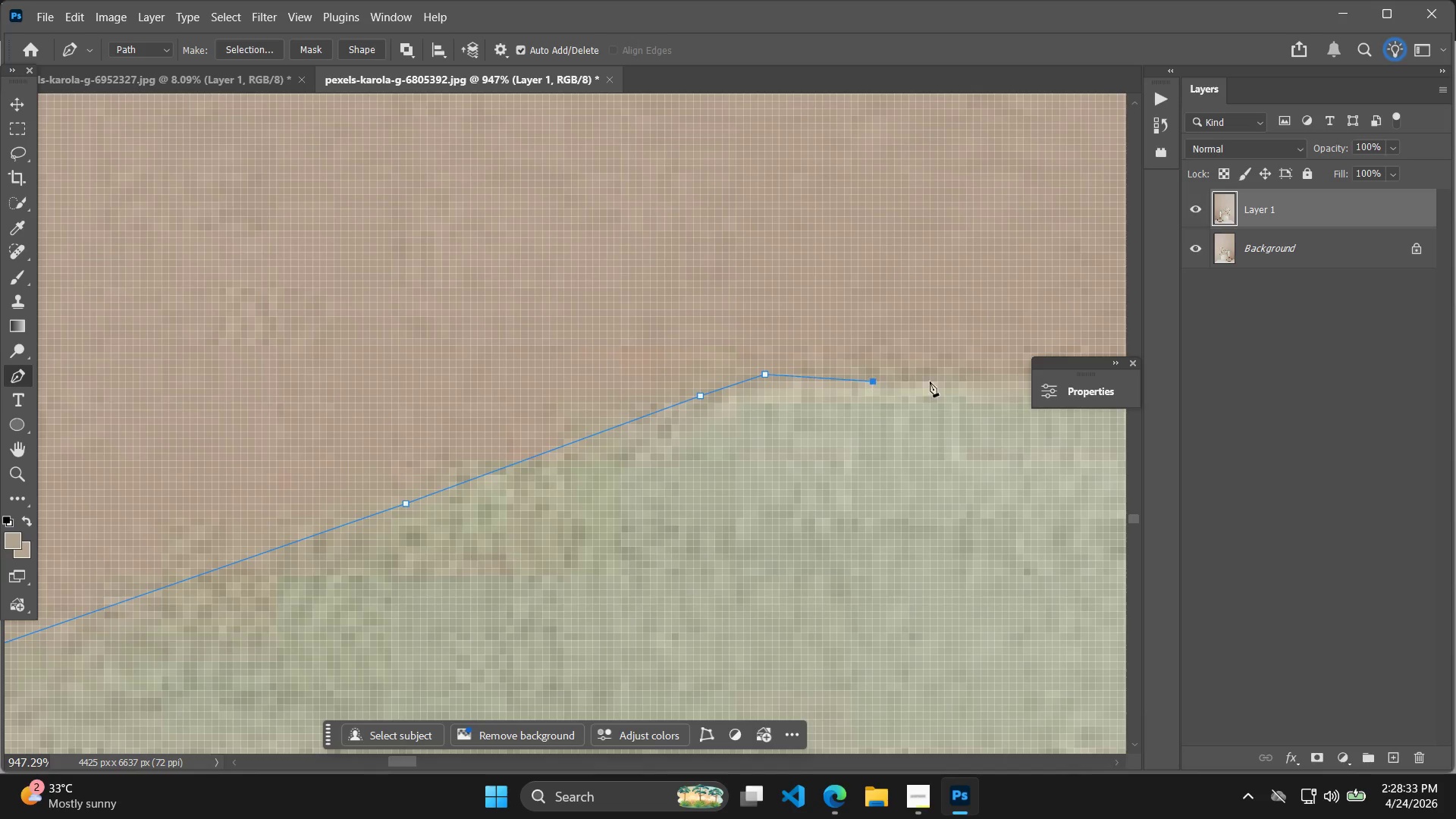 
key(Control+ControlLeft)
 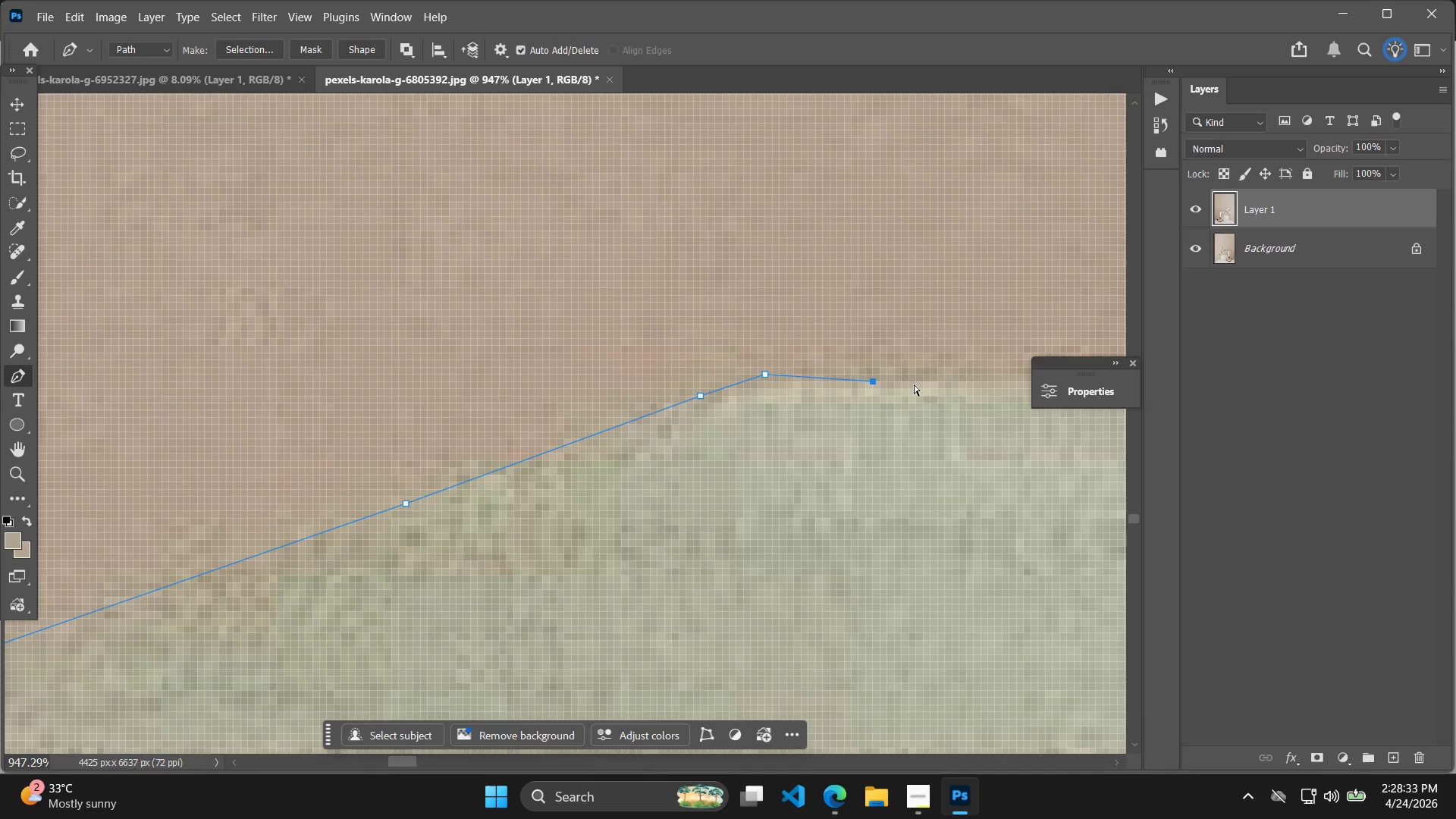 
key(Control+Z)
 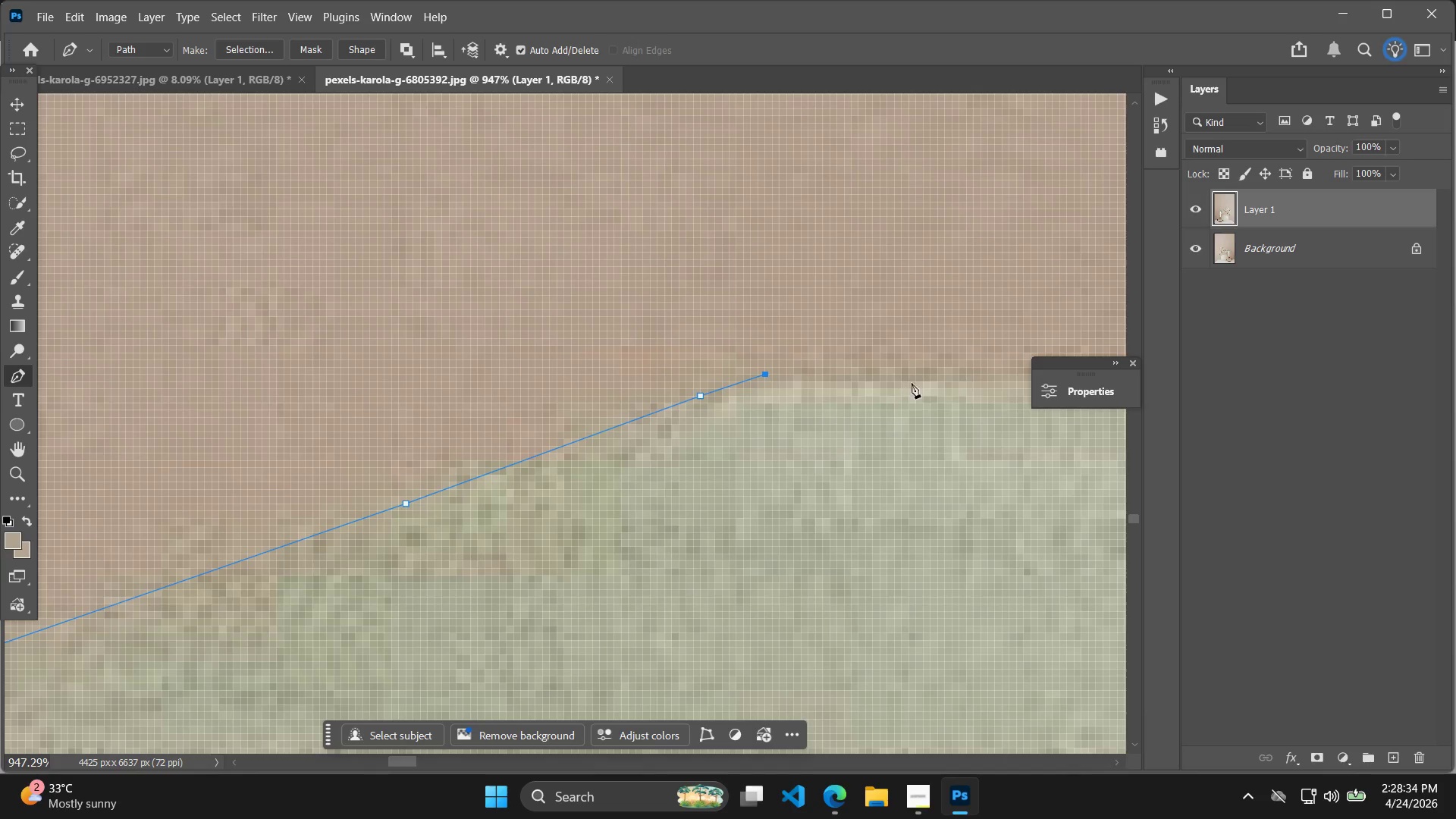 
left_click([921, 381])
 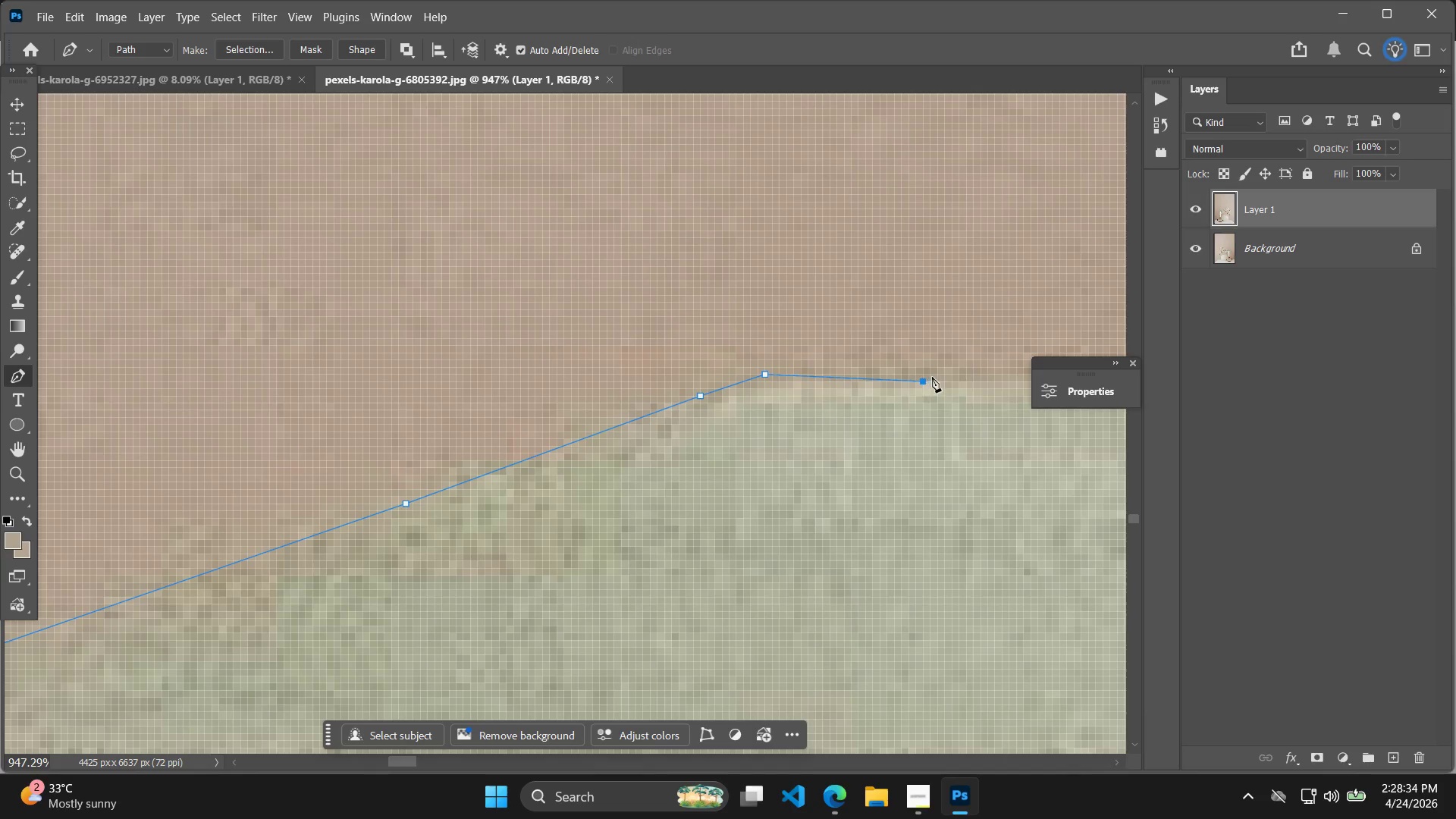 
hold_key(key=Space, duration=0.47)
 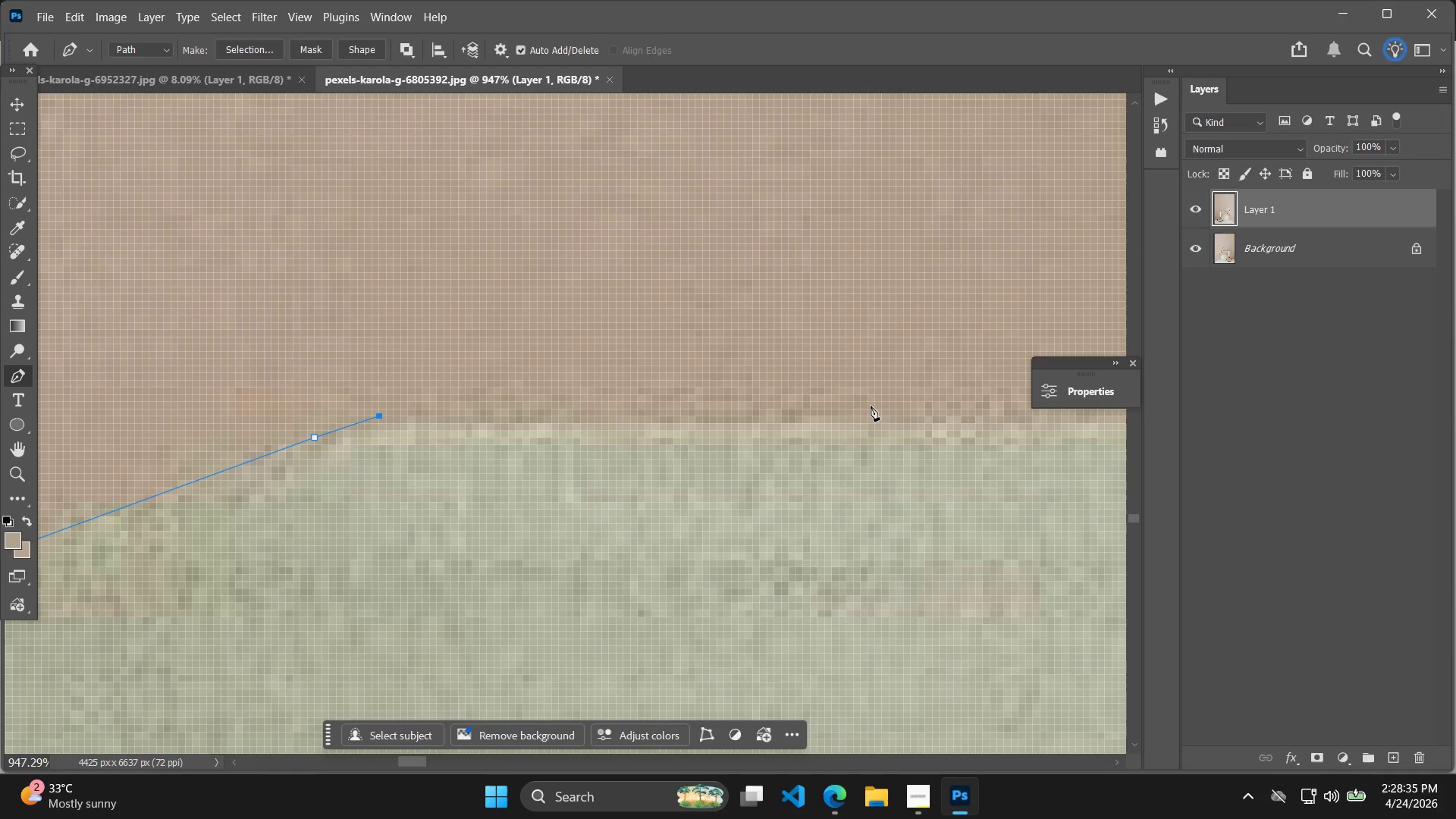 
left_click_drag(start_coordinate=[902, 383], to_coordinate=[516, 425])
 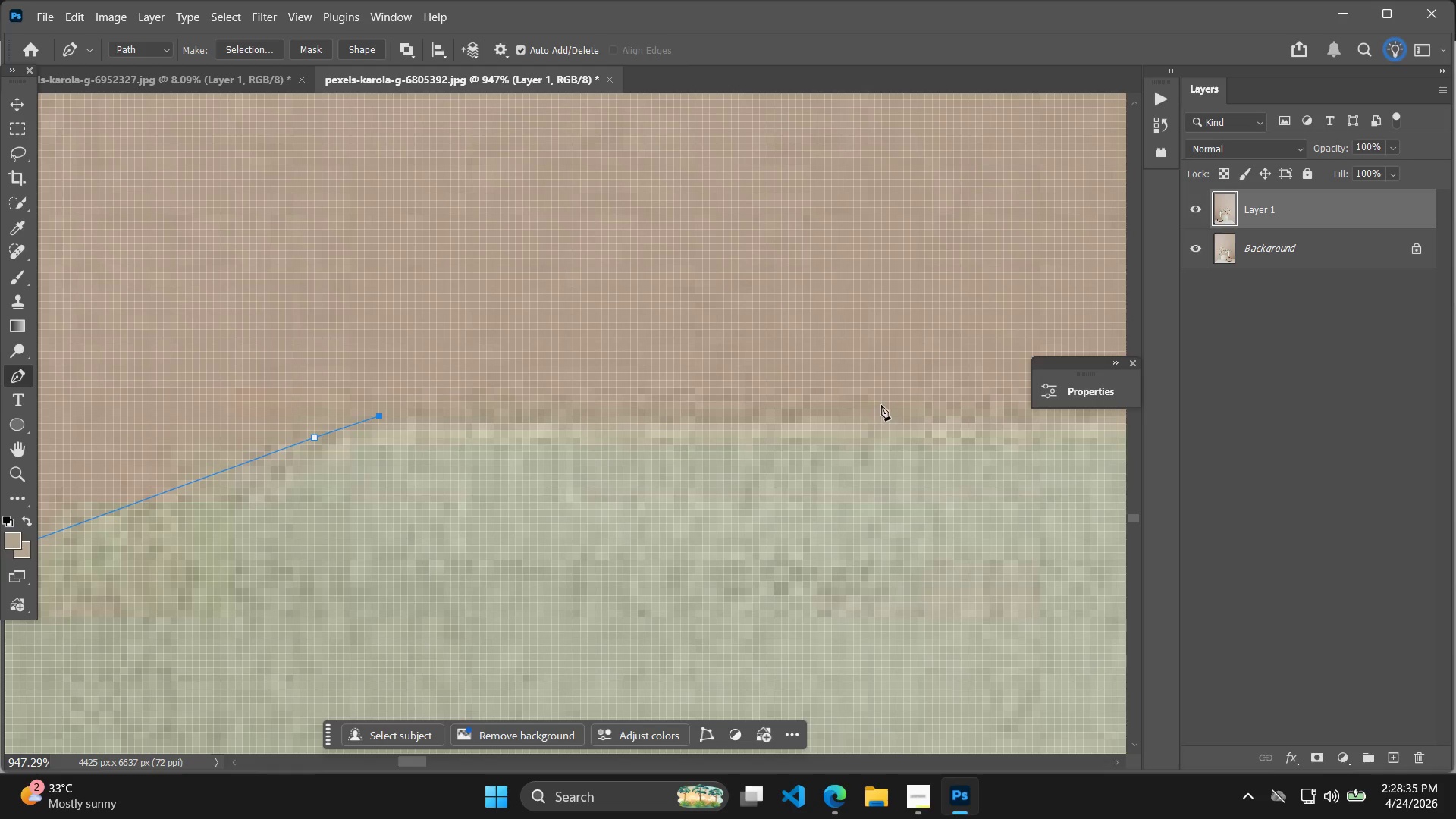 
key(Control+ControlLeft)
 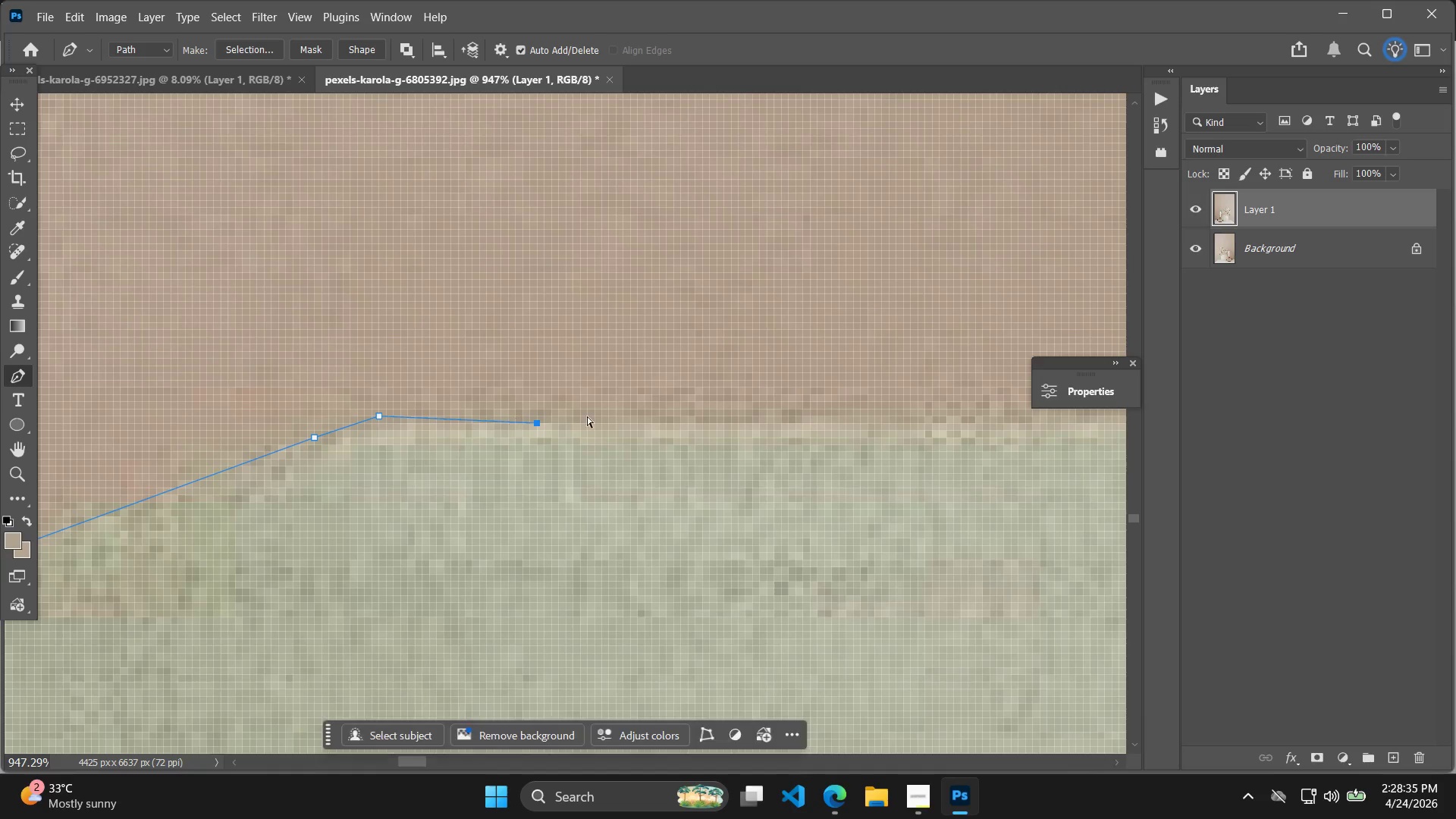 
key(Control+Z)
 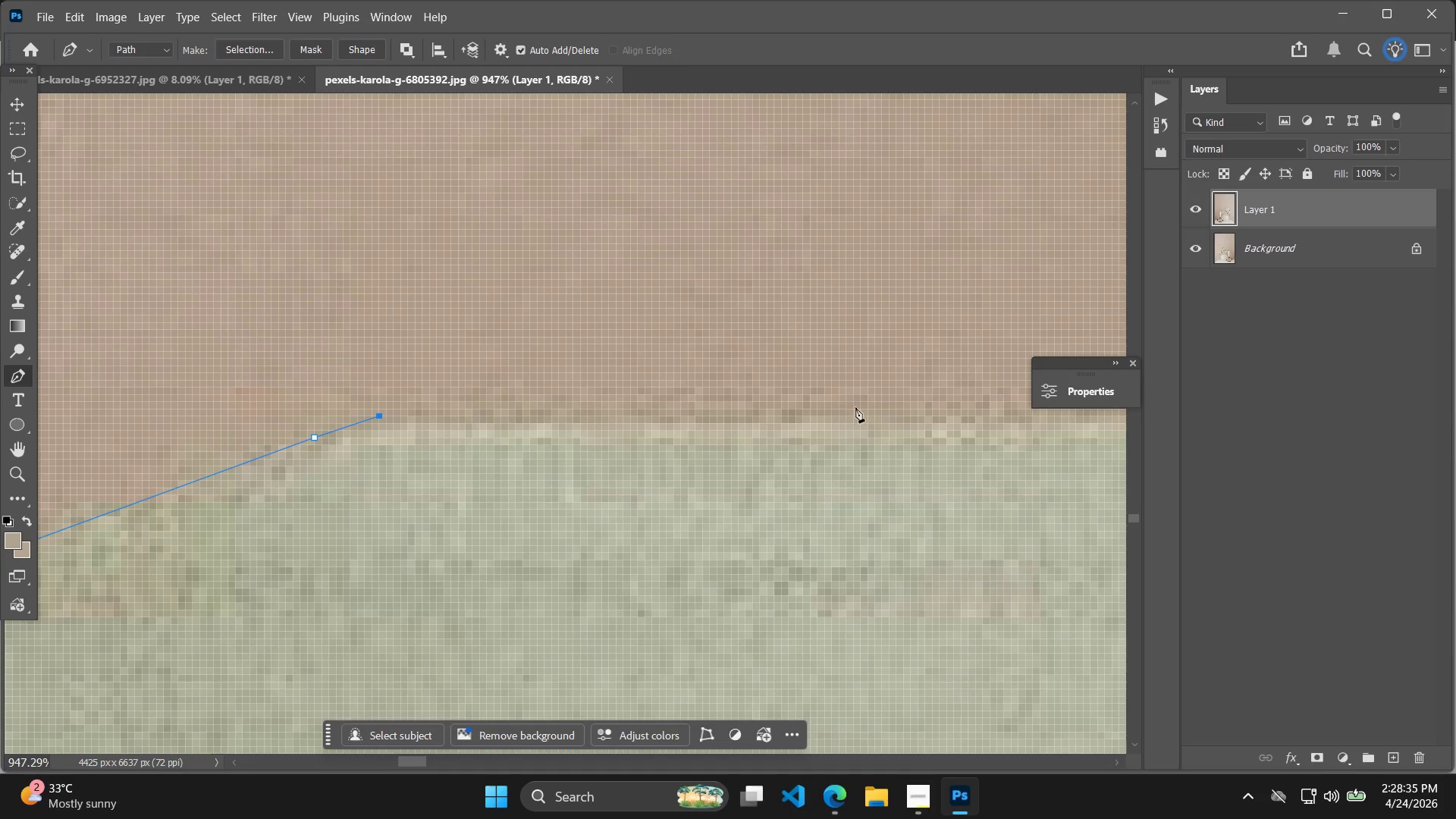 
left_click([881, 405])
 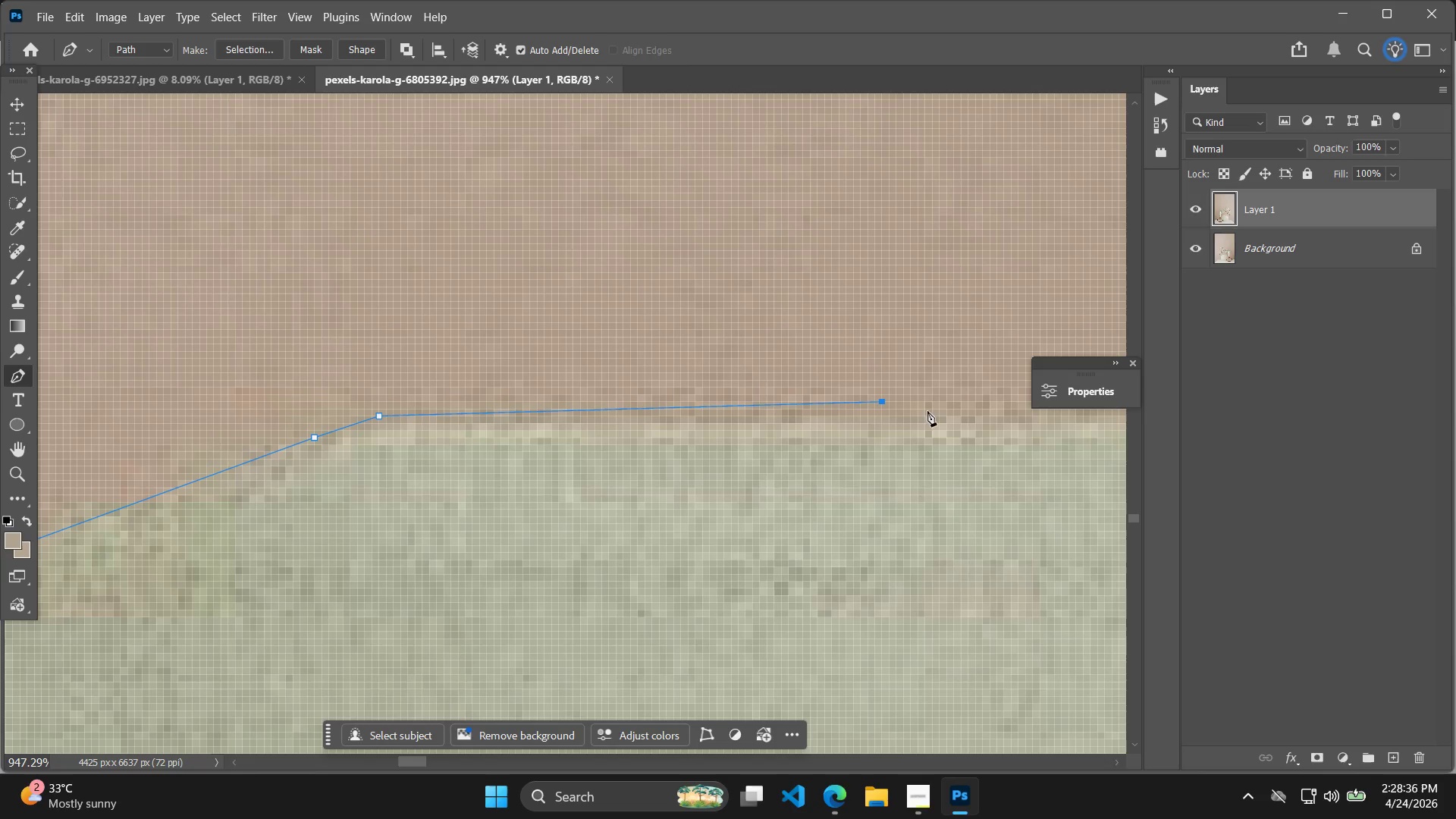 
key(Control+ControlLeft)
 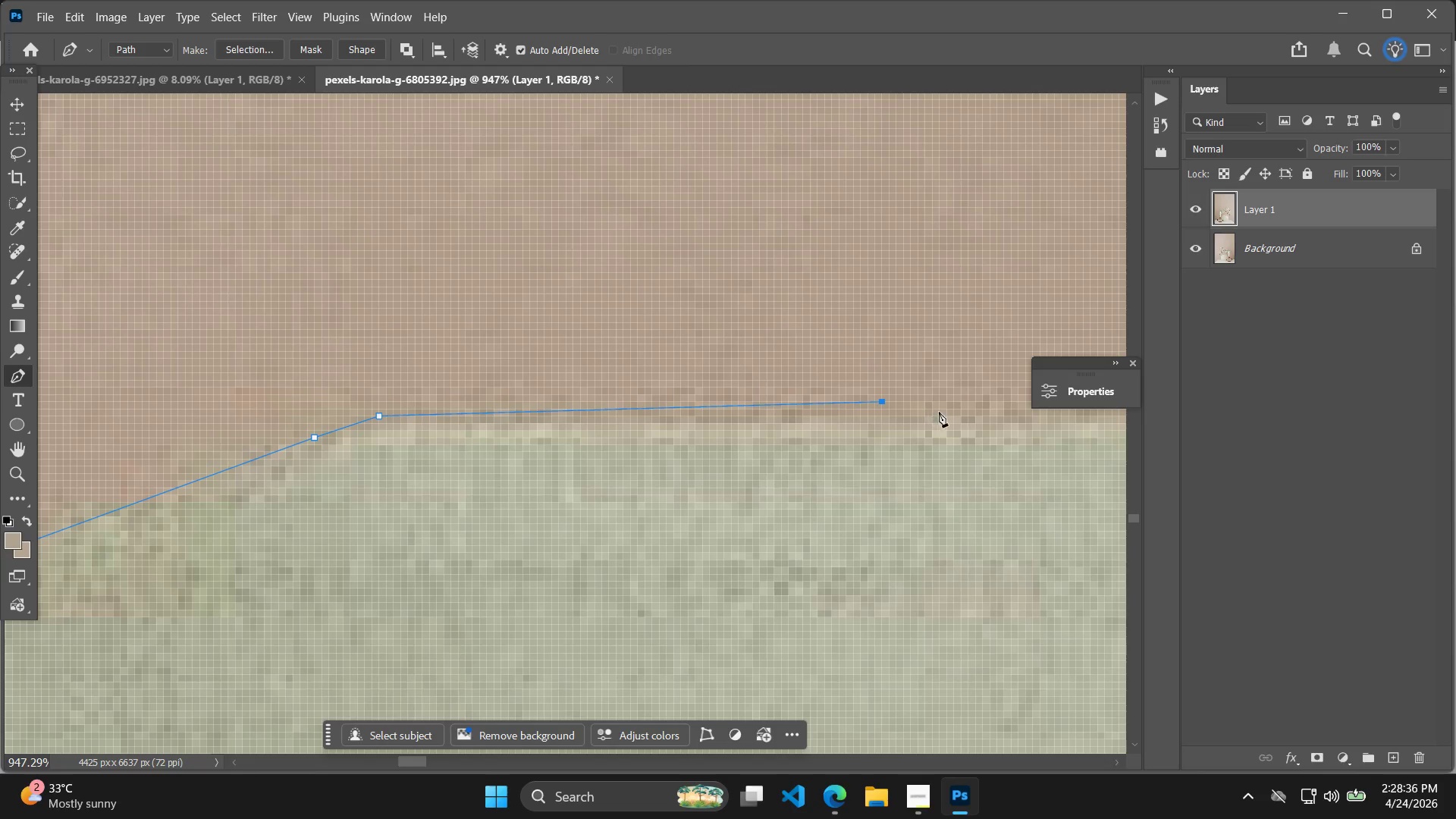 
key(Control+Z)
 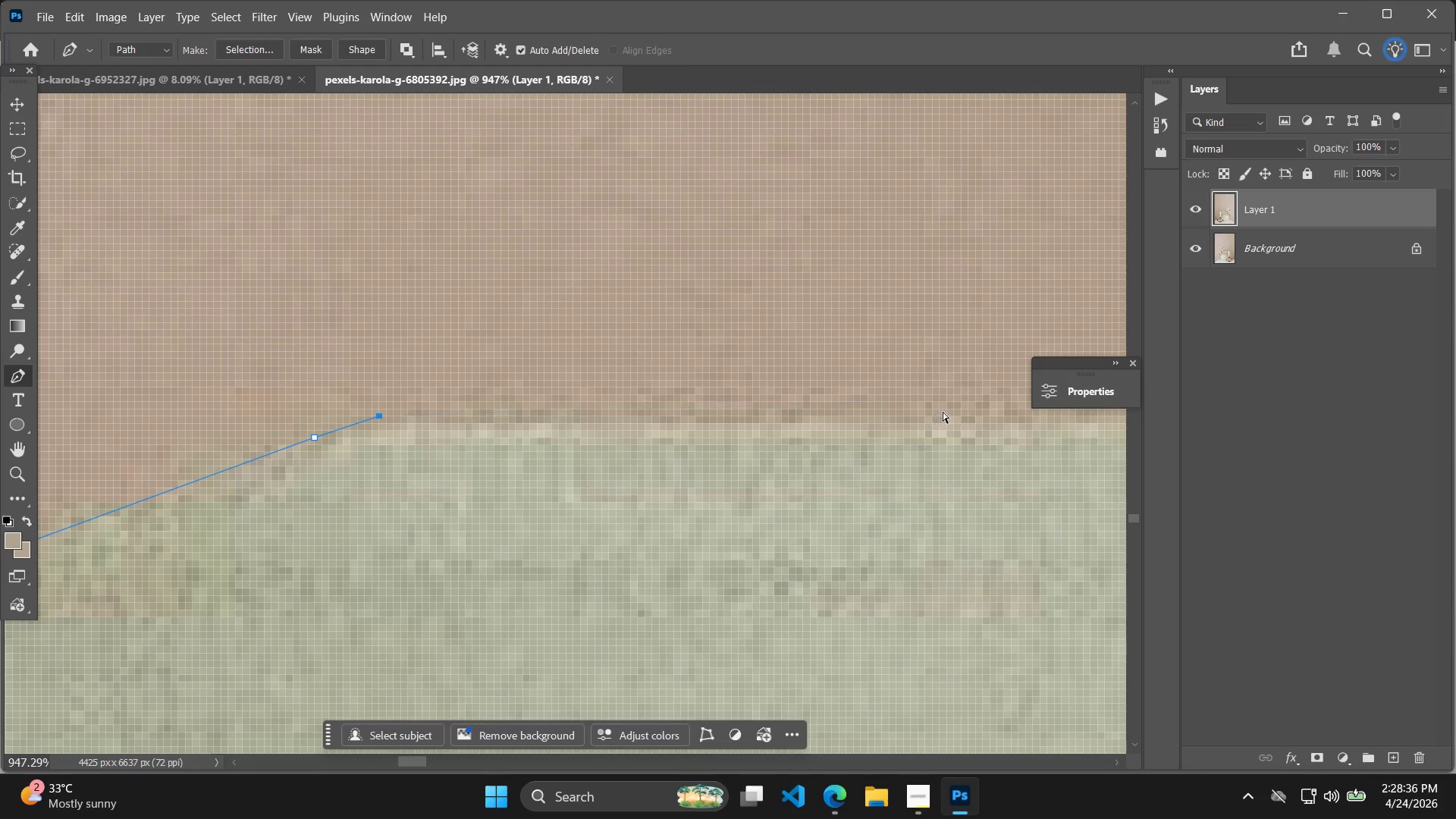 
left_click([945, 412])
 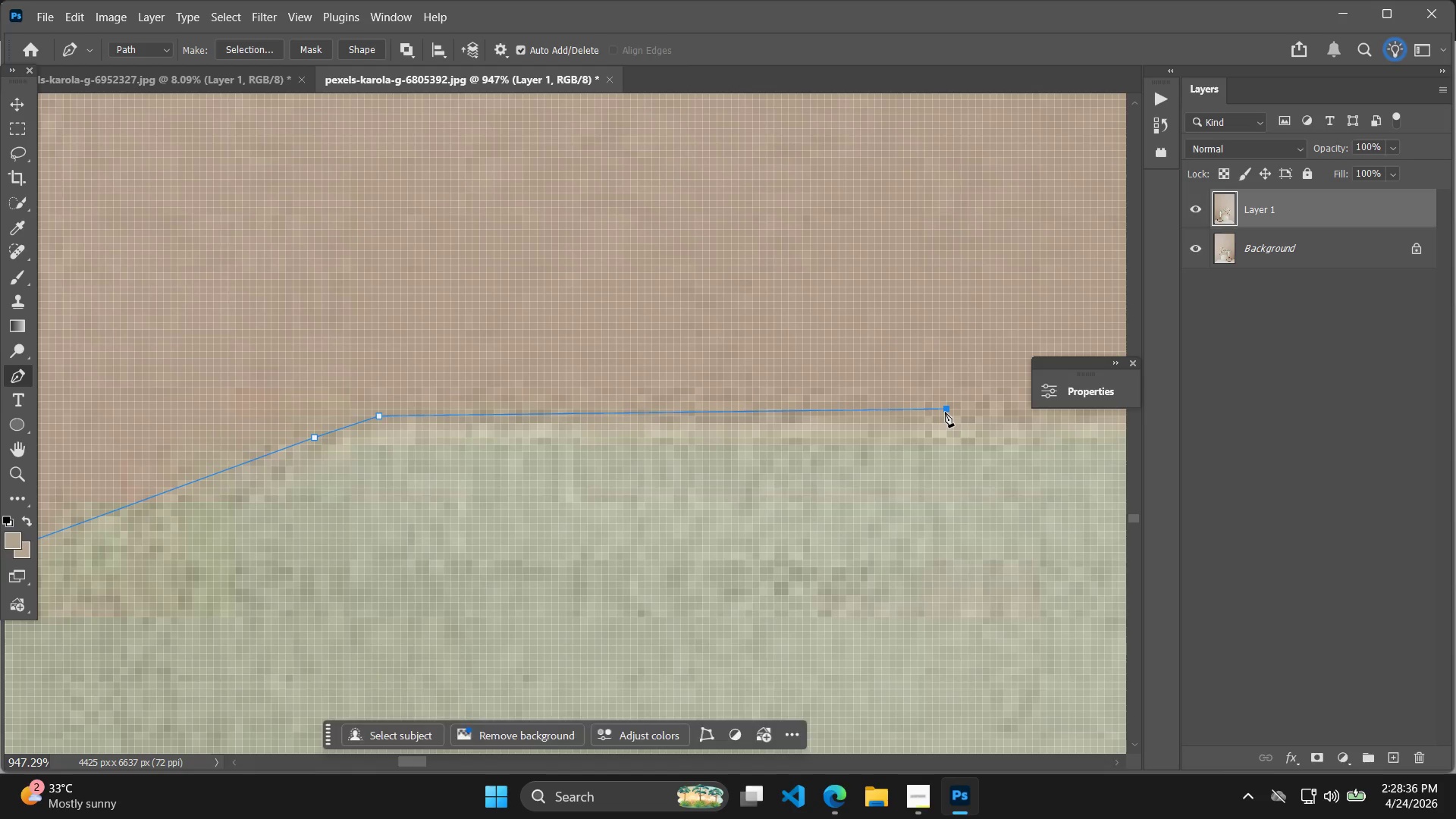 
hold_key(key=AltLeft, duration=0.36)
 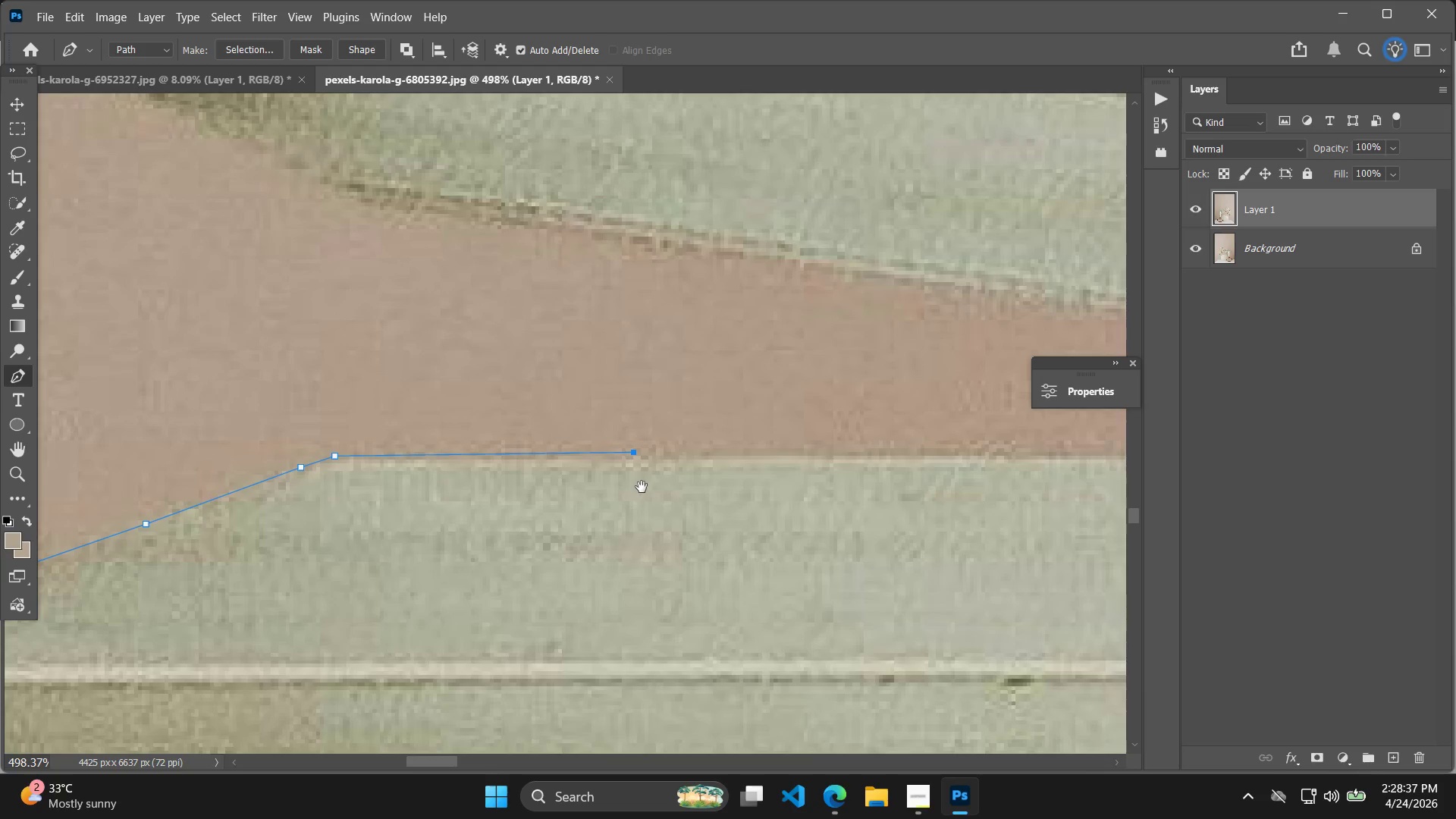 
hold_key(key=Space, duration=0.36)
 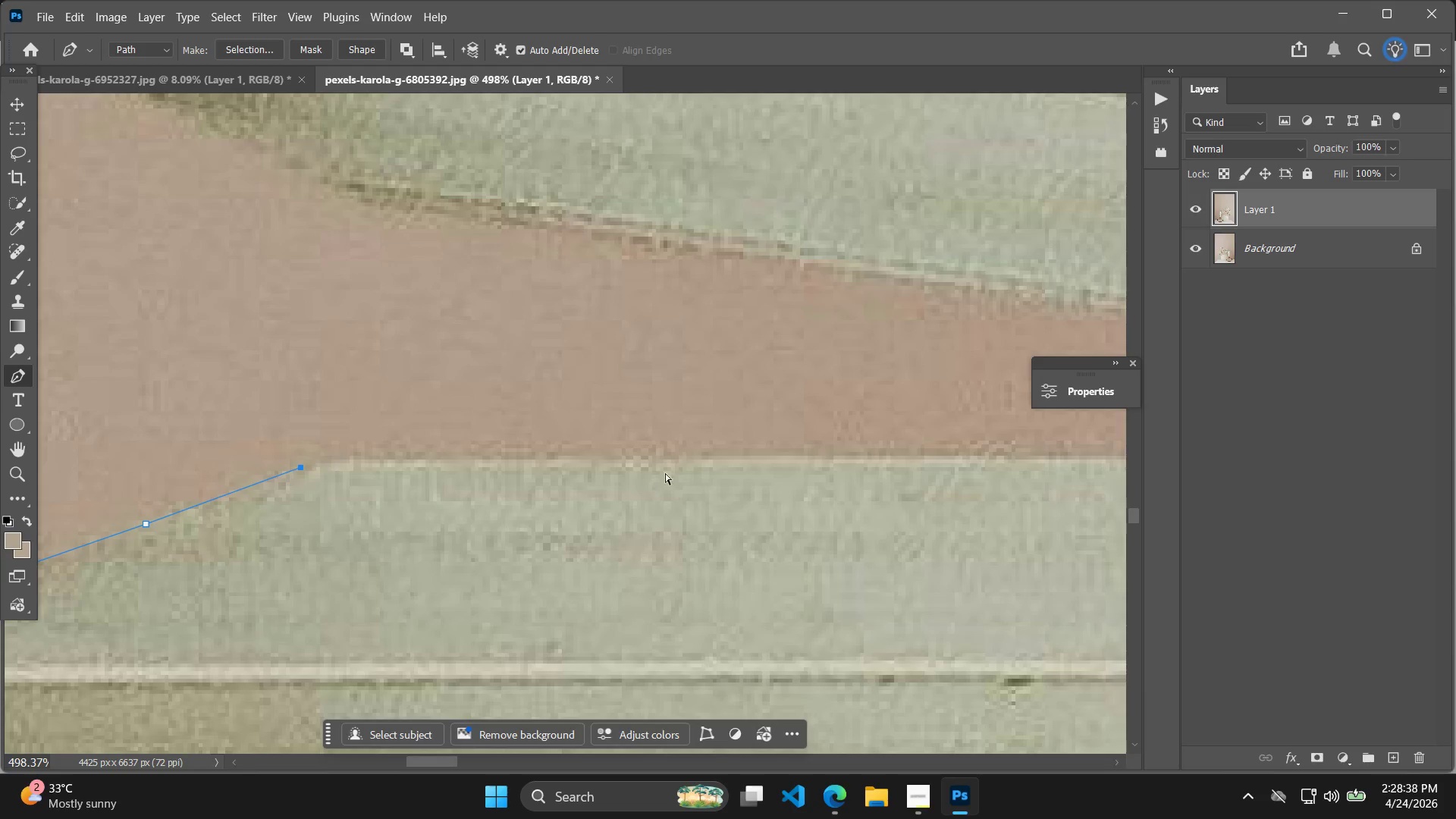 
left_click_drag(start_coordinate=[959, 446], to_coordinate=[642, 487])
 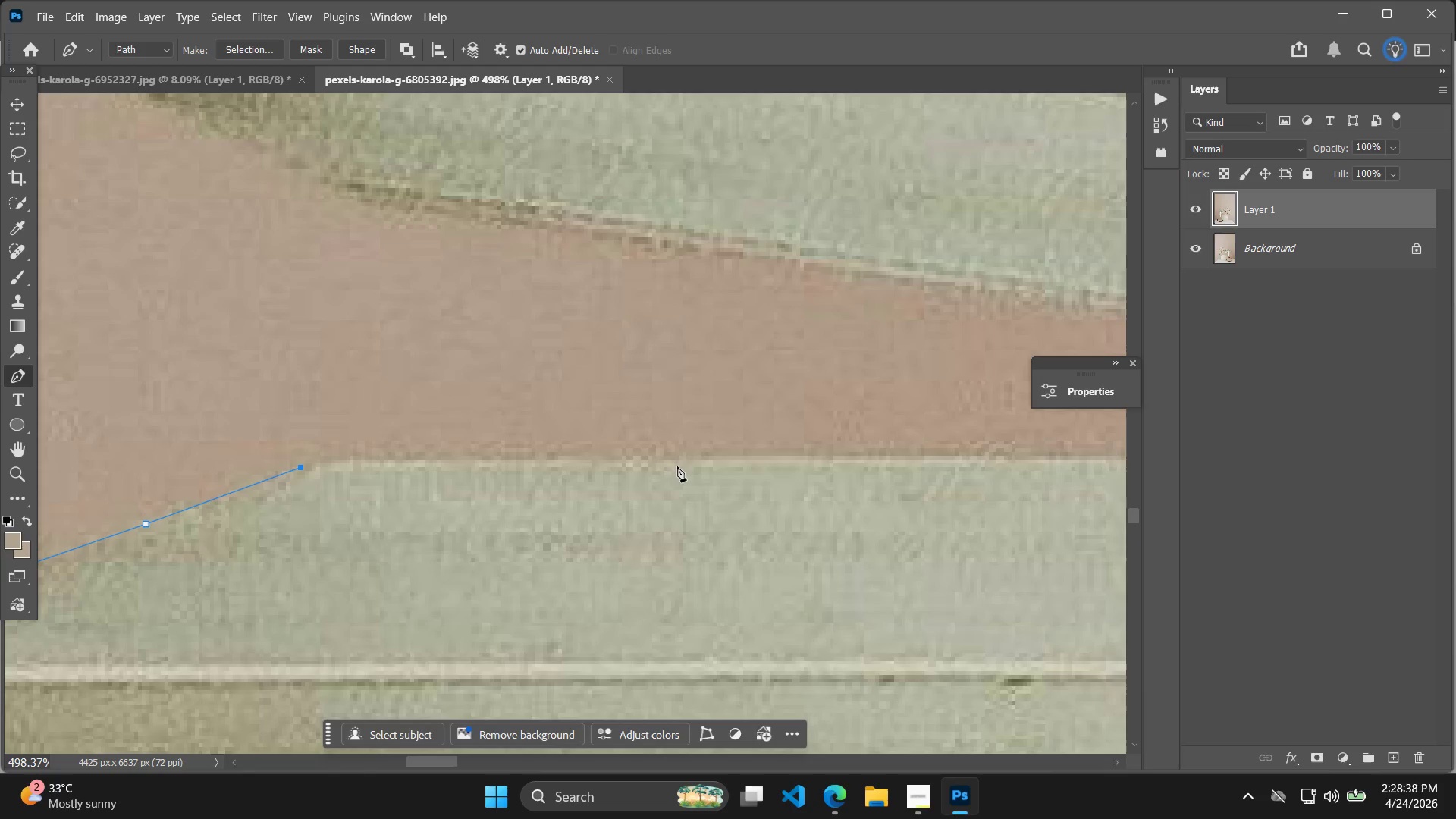 
scroll: coordinate [956, 414], scroll_direction: down, amount: 7.0
 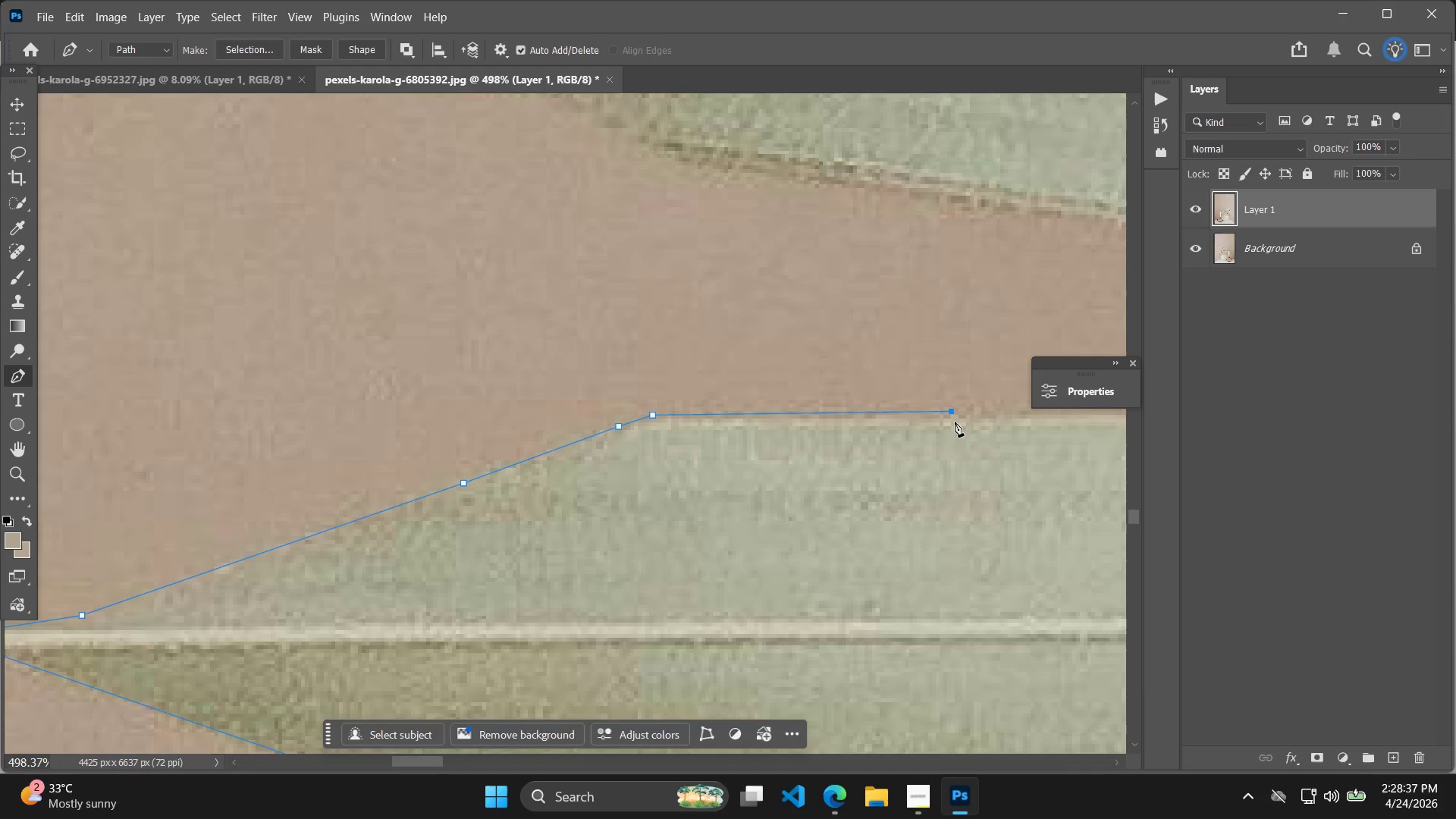 
key(Control+Z)
 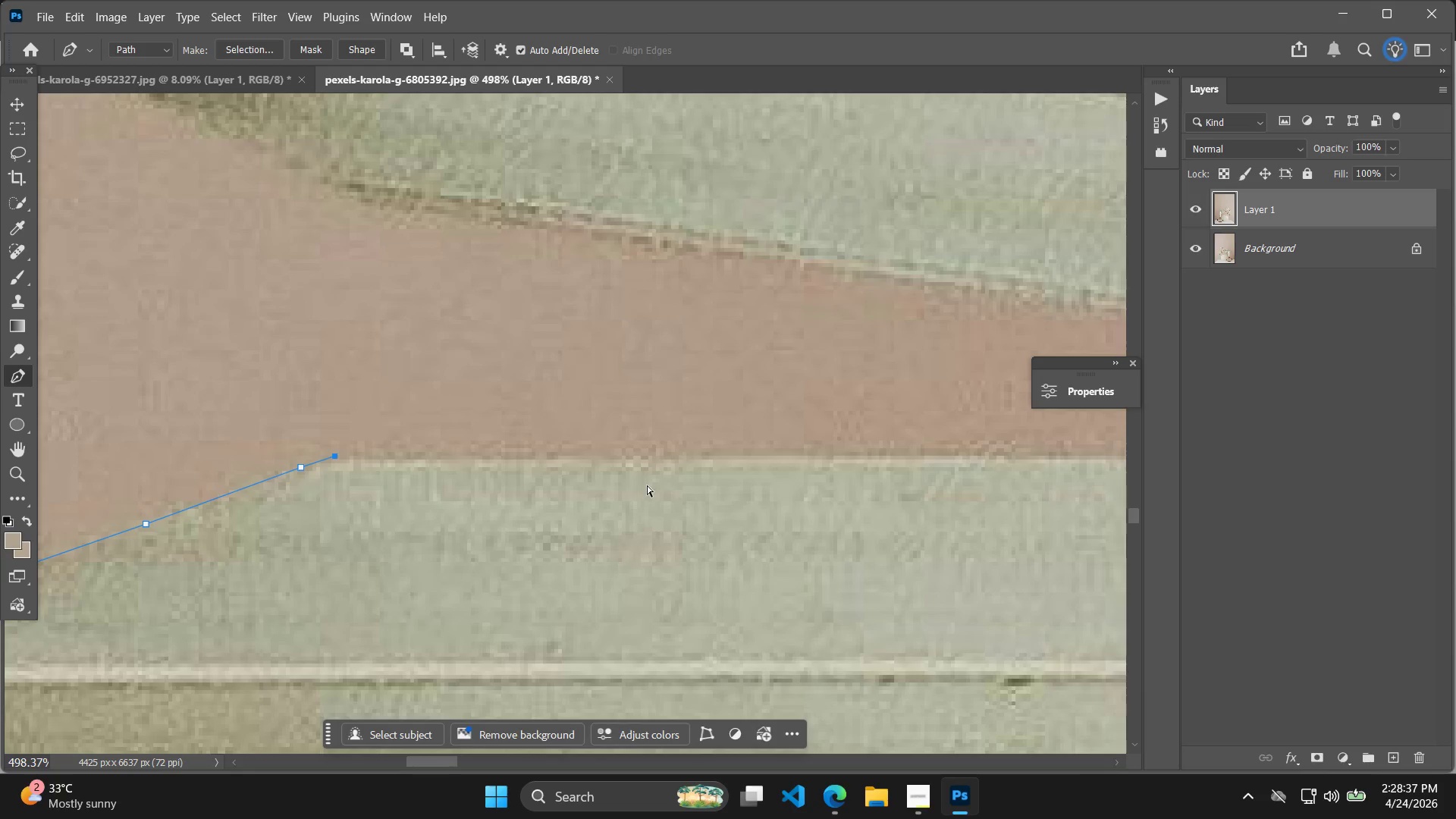 
key(Control+Z)
 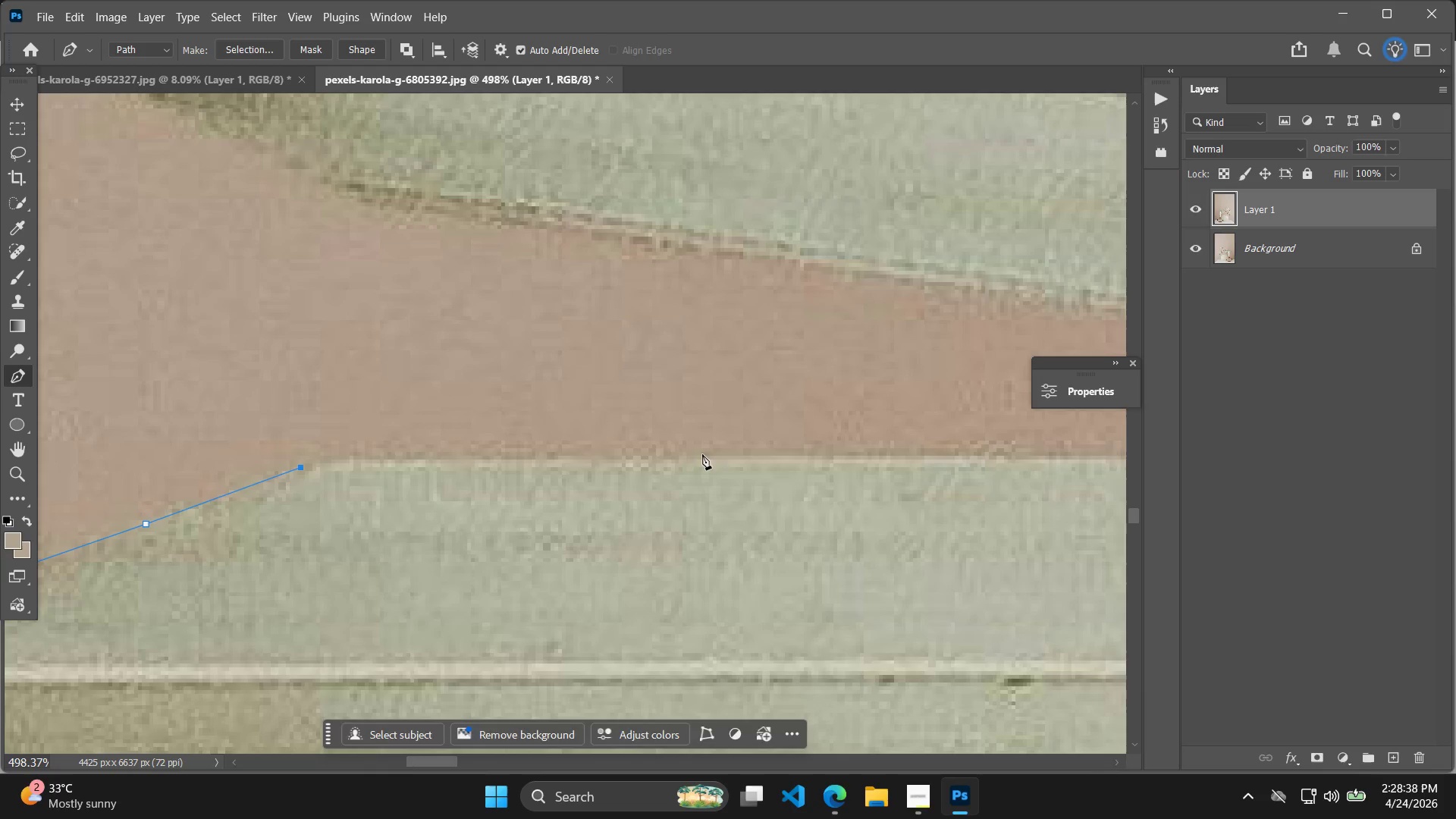 
left_click([704, 450])
 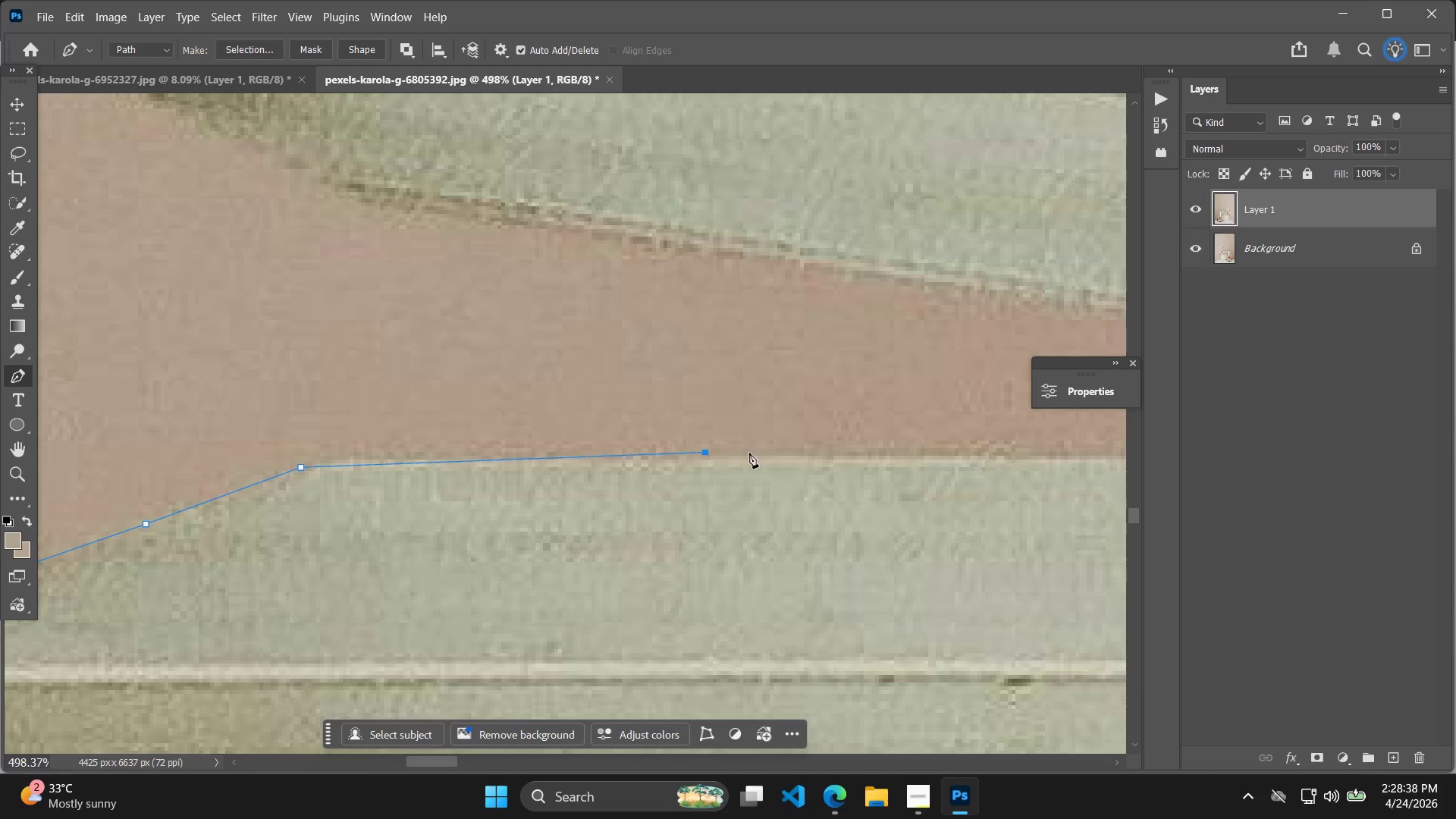 
key(Control+ControlLeft)
 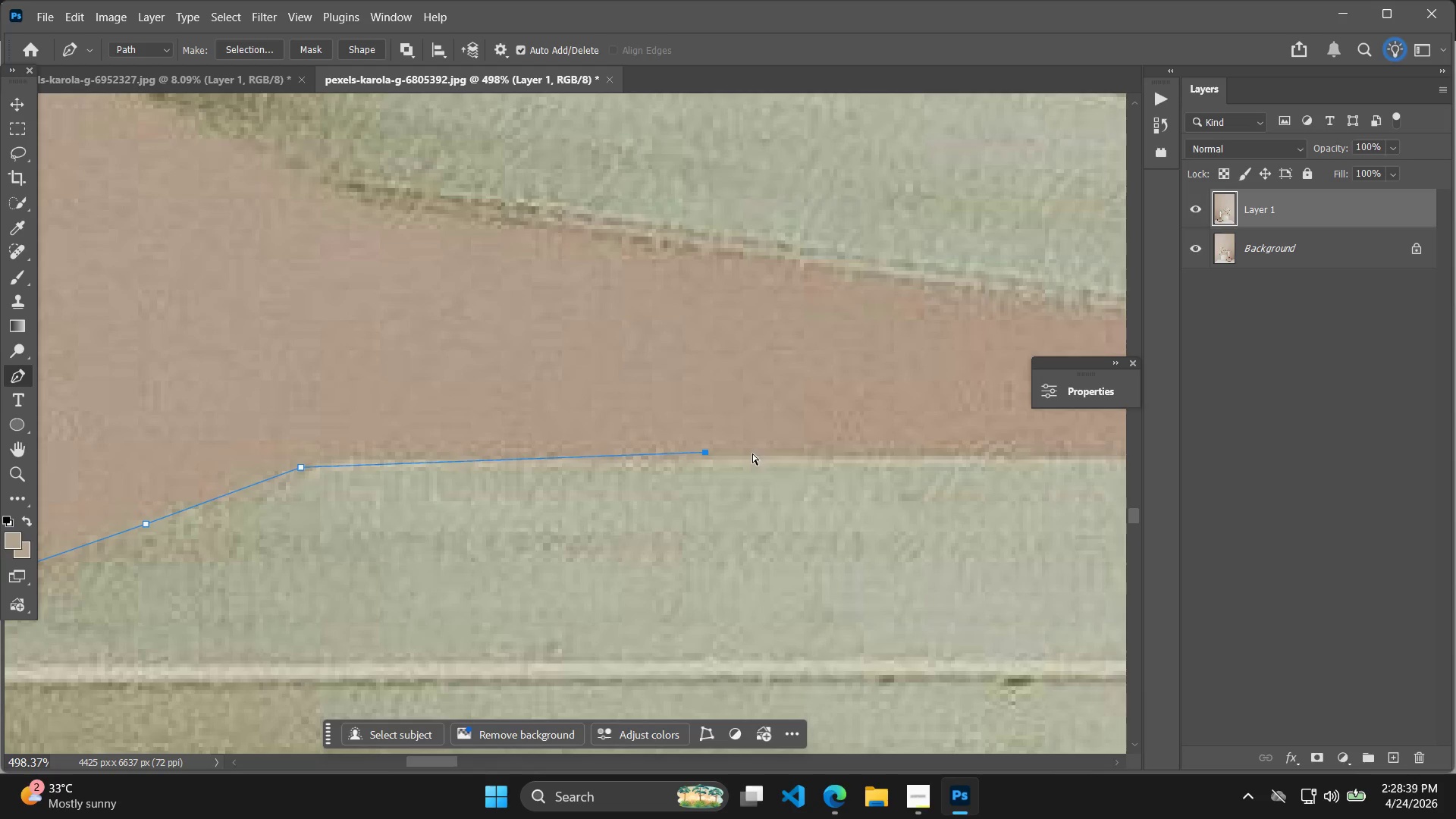 
key(Control+Z)
 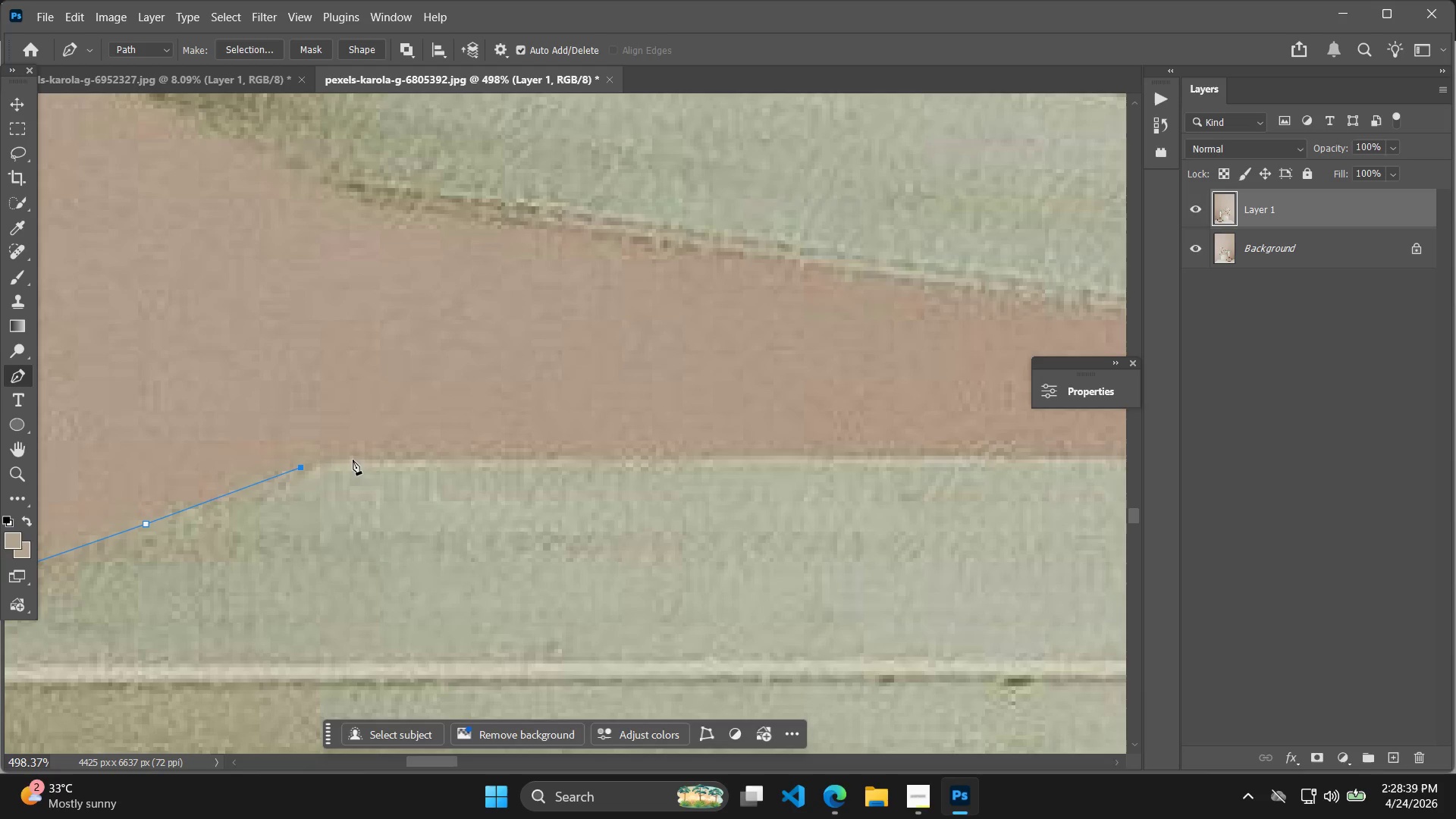 
hold_key(key=AltLeft, duration=0.48)
scroll: coordinate [314, 466], scroll_direction: up, amount: 8.0
 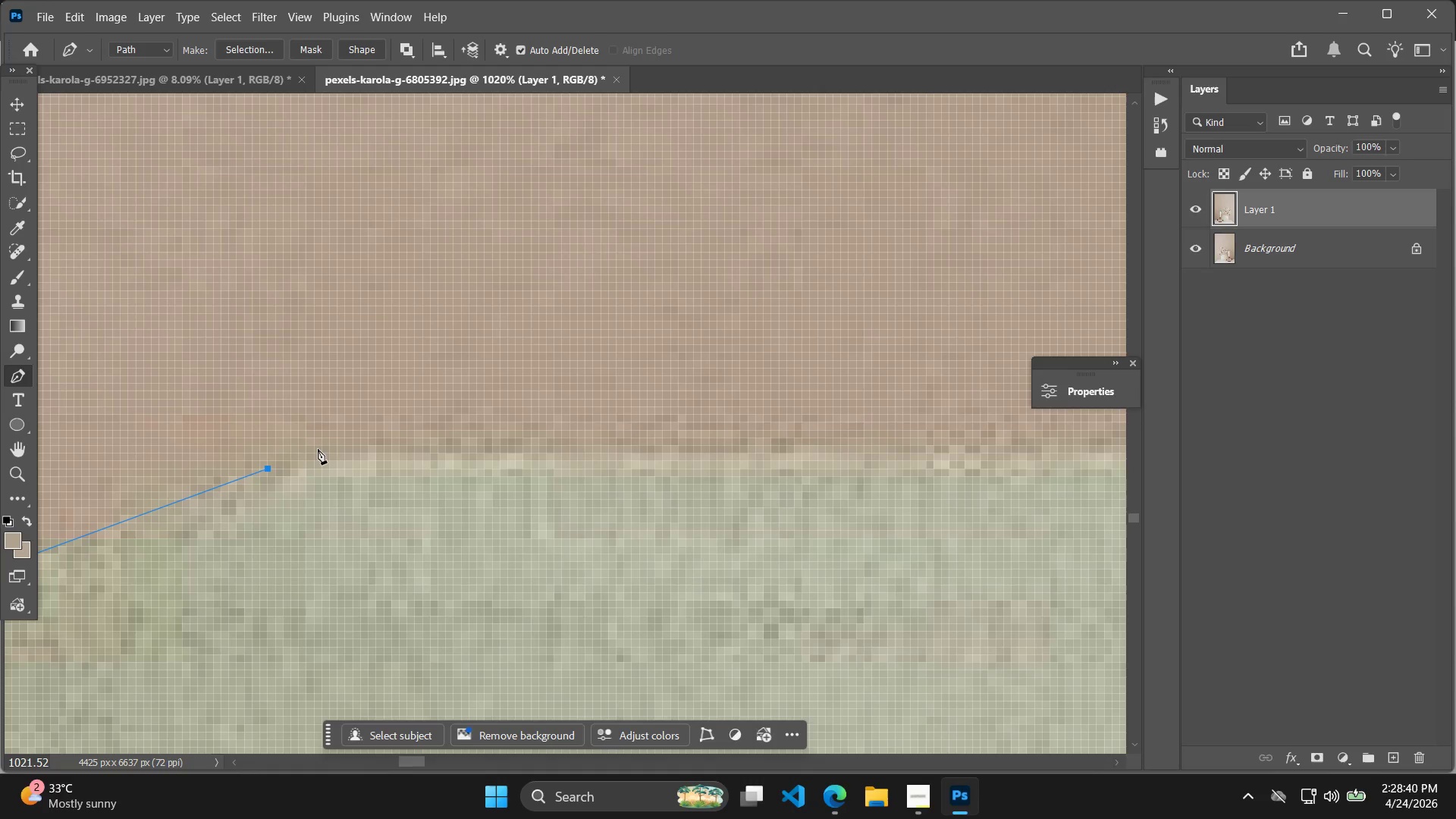 
left_click([317, 447])
 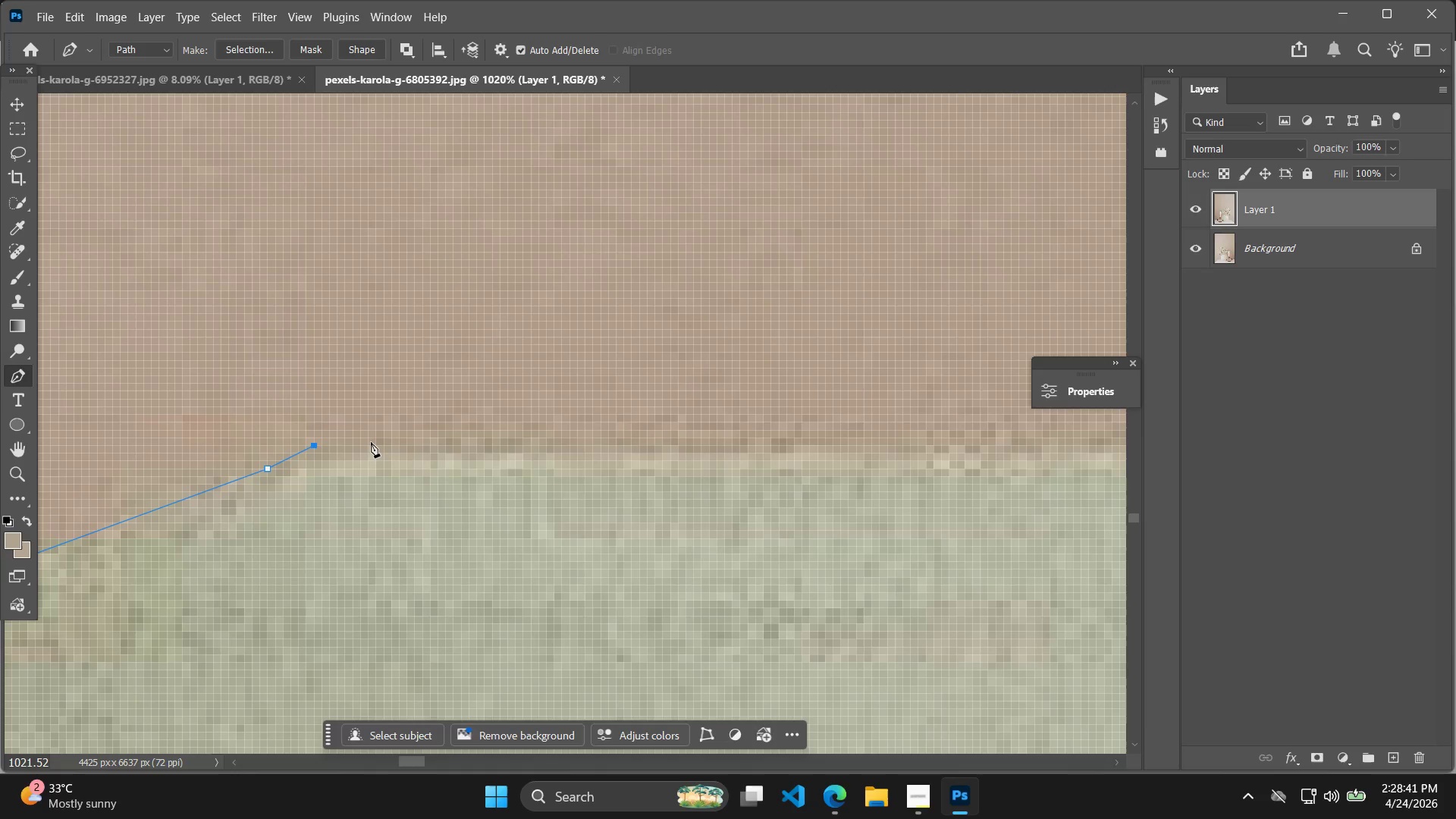 
left_click([375, 442])
 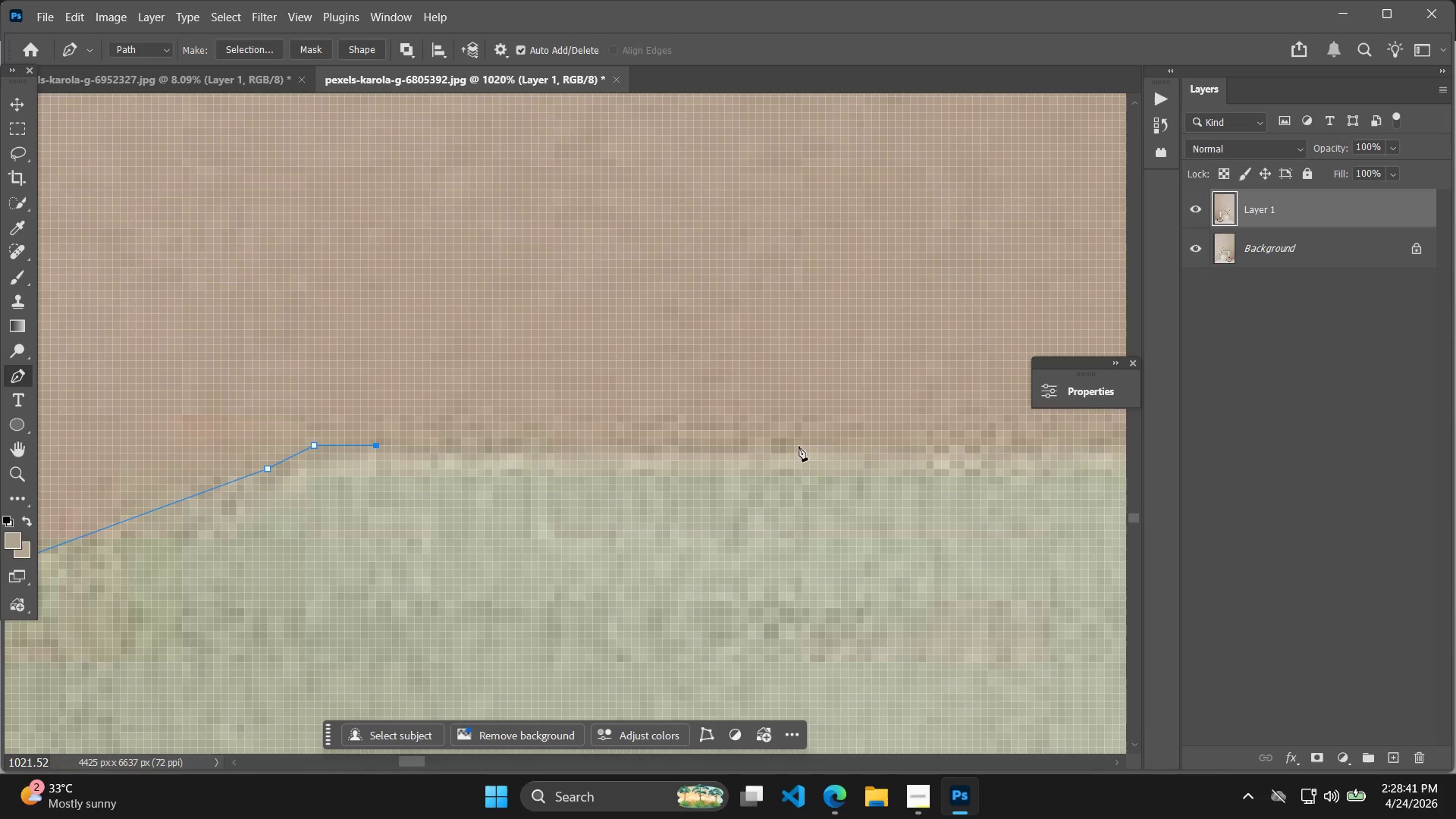 
left_click([885, 444])
 